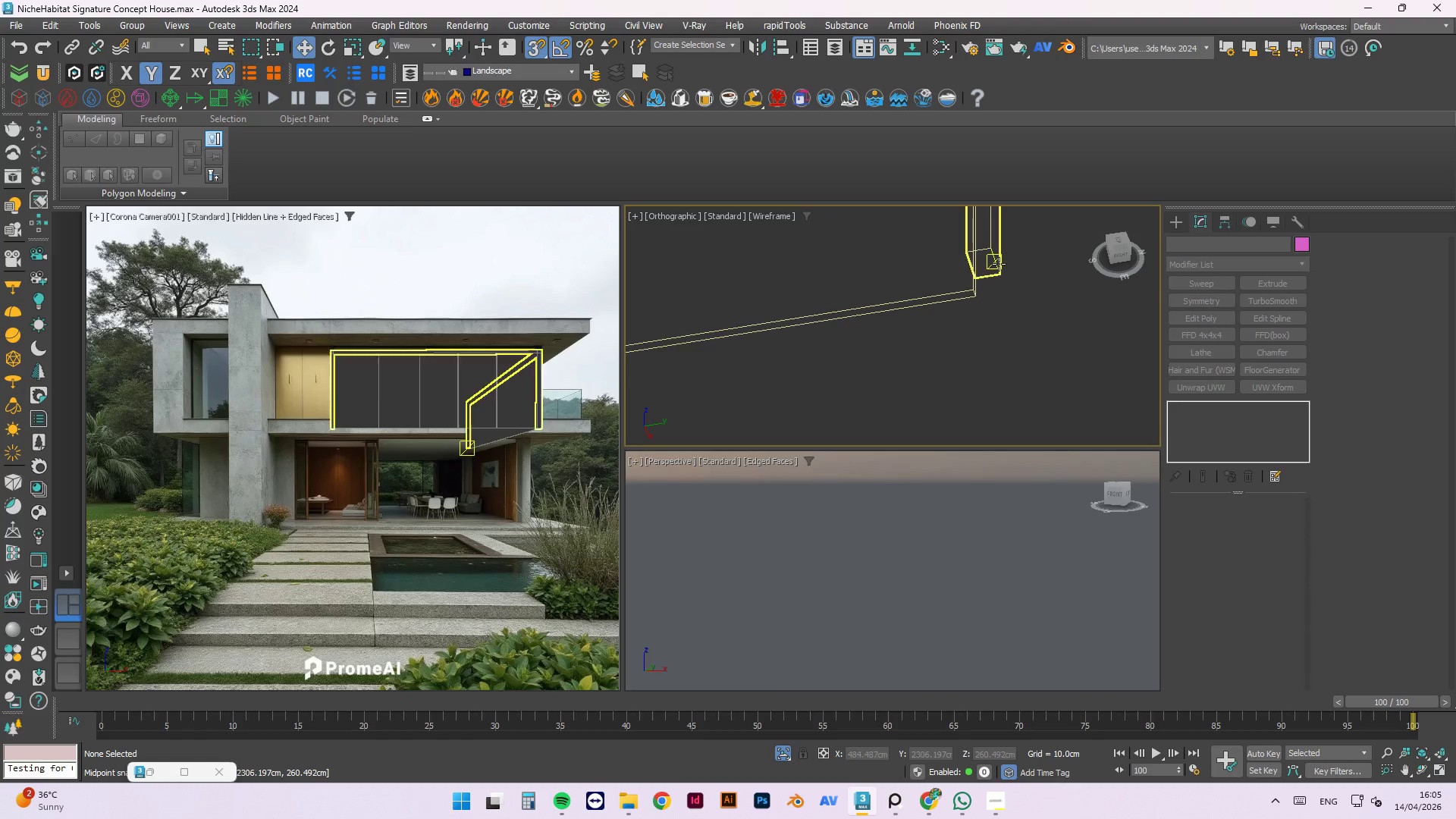 
key(1)
 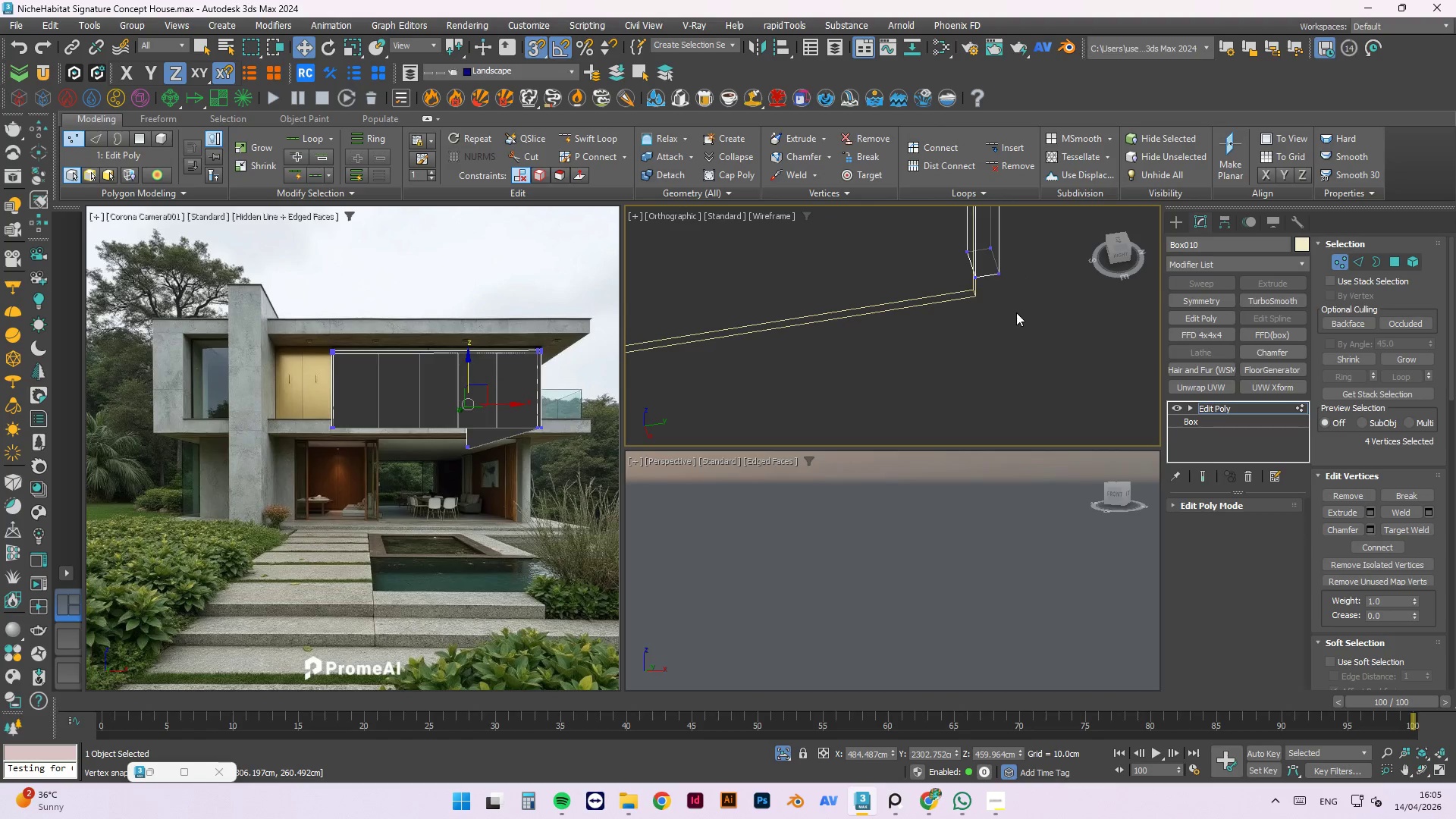 
left_click_drag(start_coordinate=[1016, 312], to_coordinate=[933, 238])
 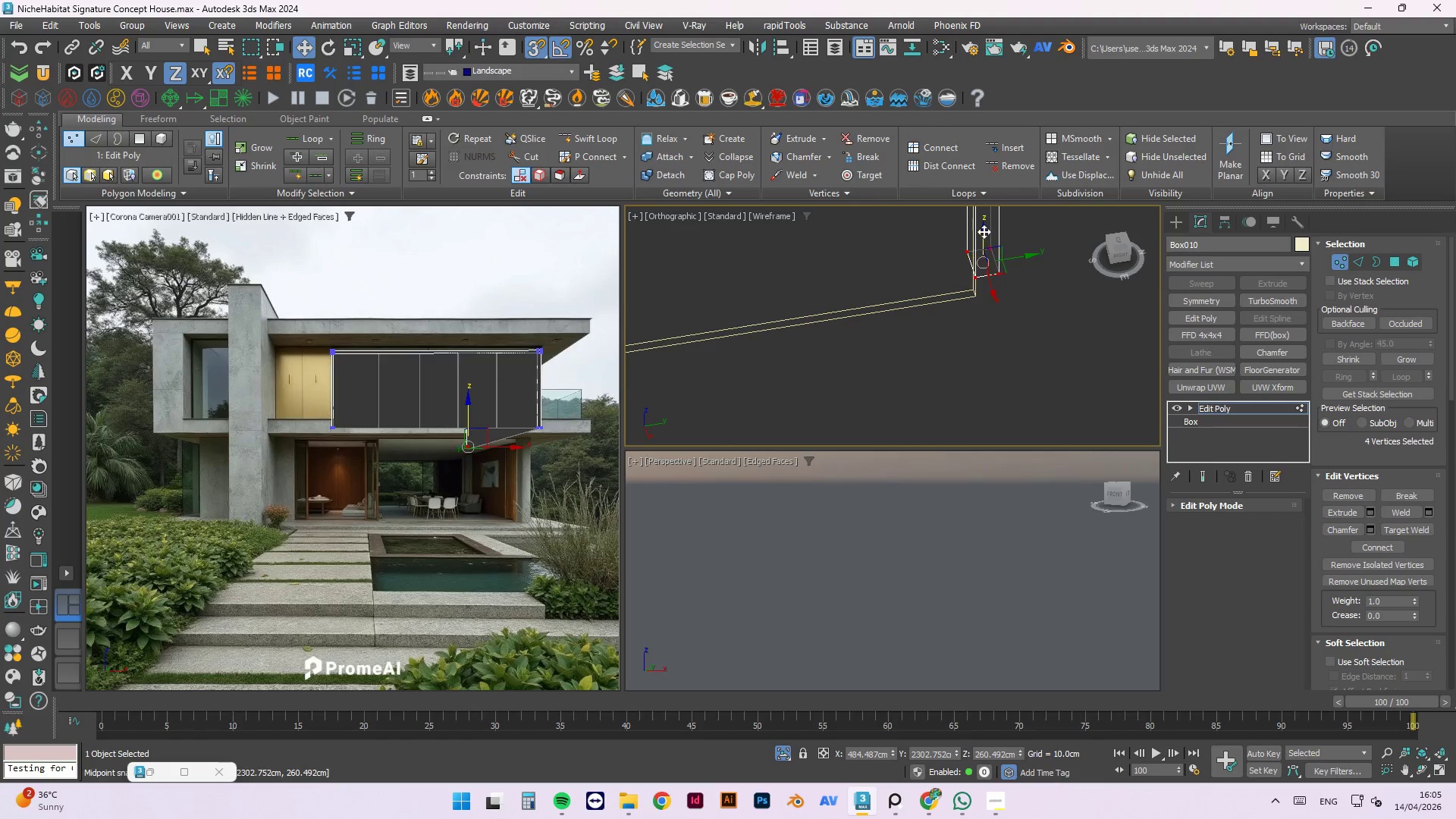 
left_click_drag(start_coordinate=[984, 231], to_coordinate=[979, 298])
 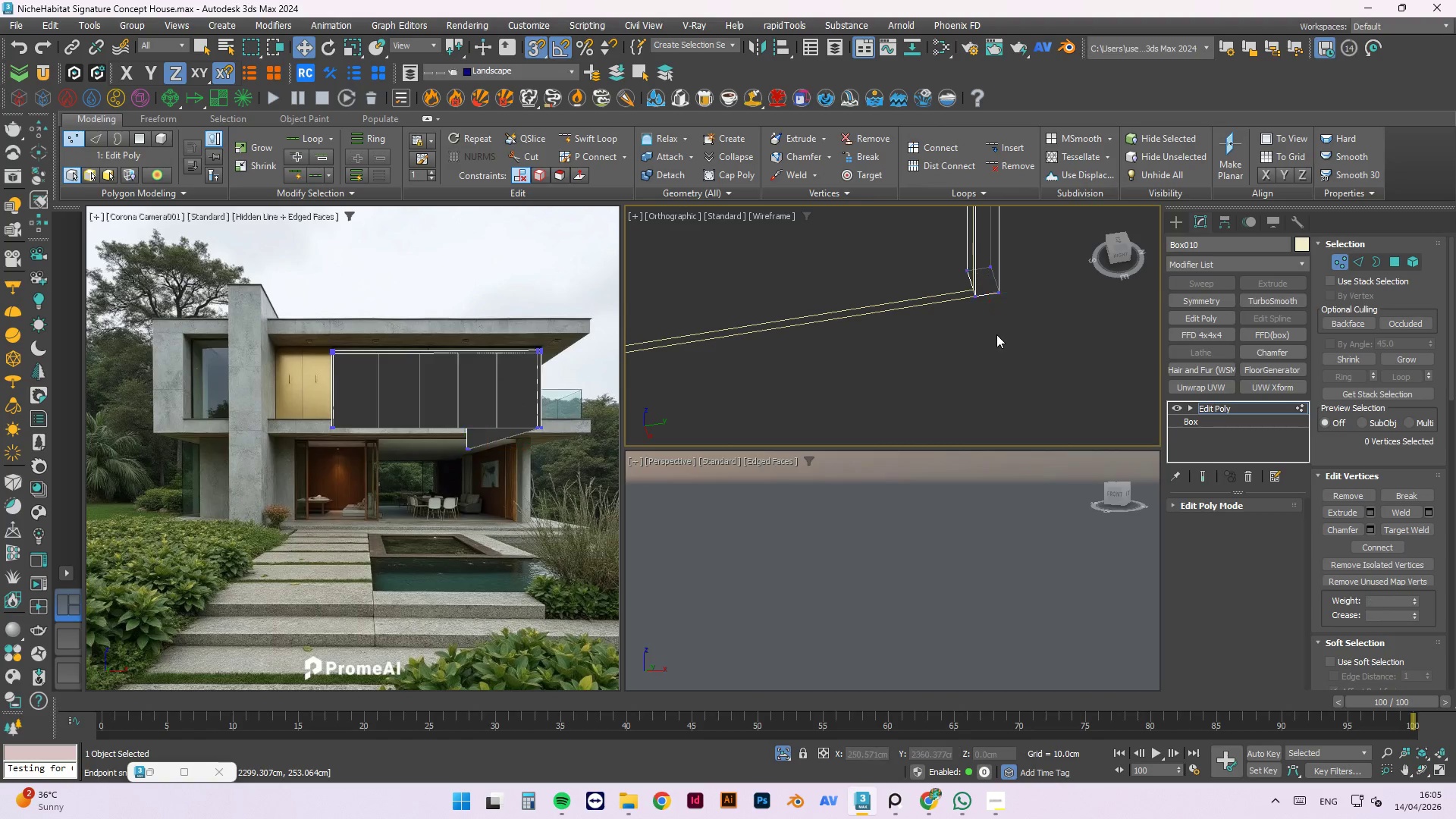 
right_click([1004, 349])
 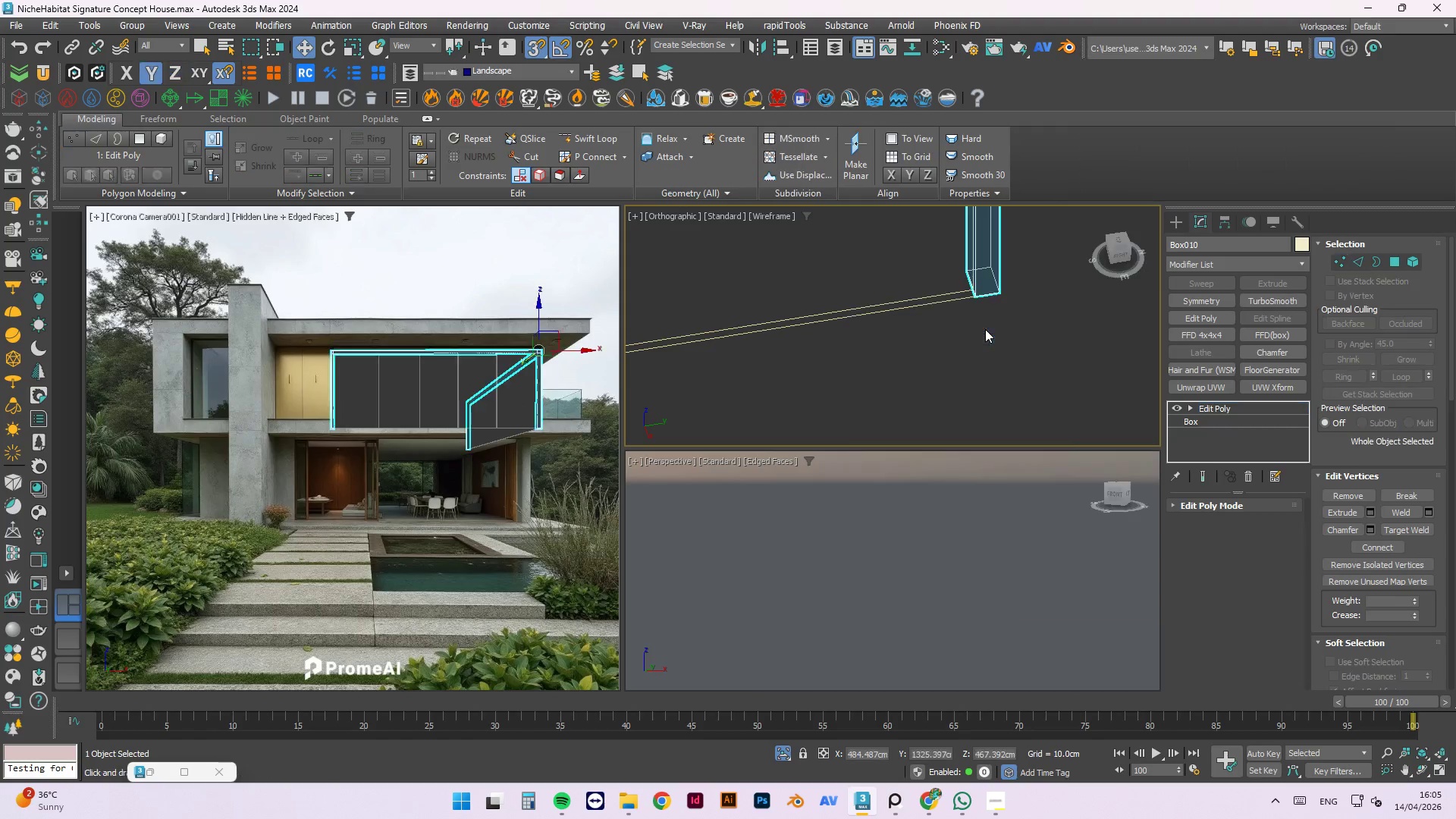 
double_click([1015, 335])
 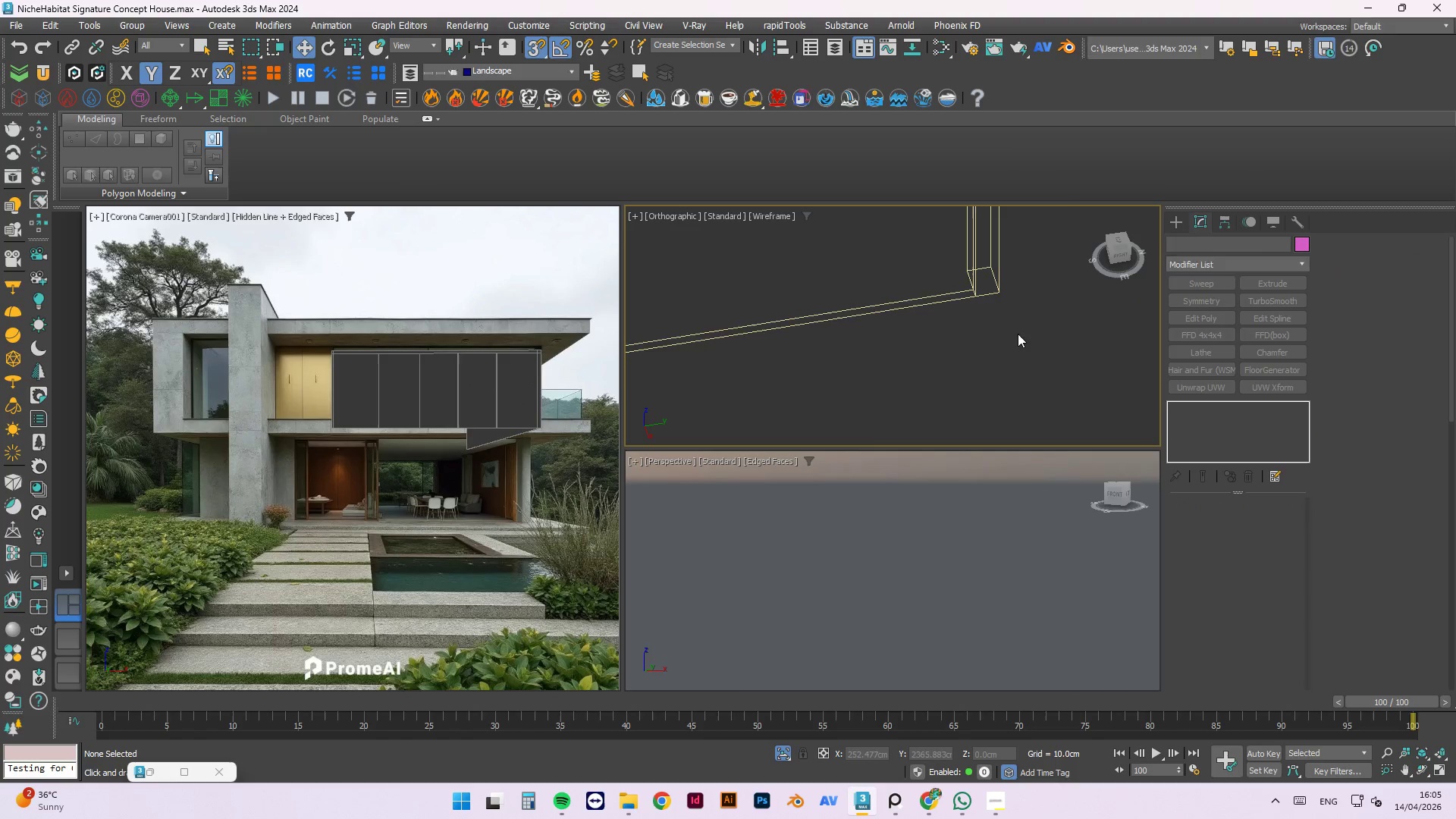 
hold_key(key=AltLeft, duration=0.62)
 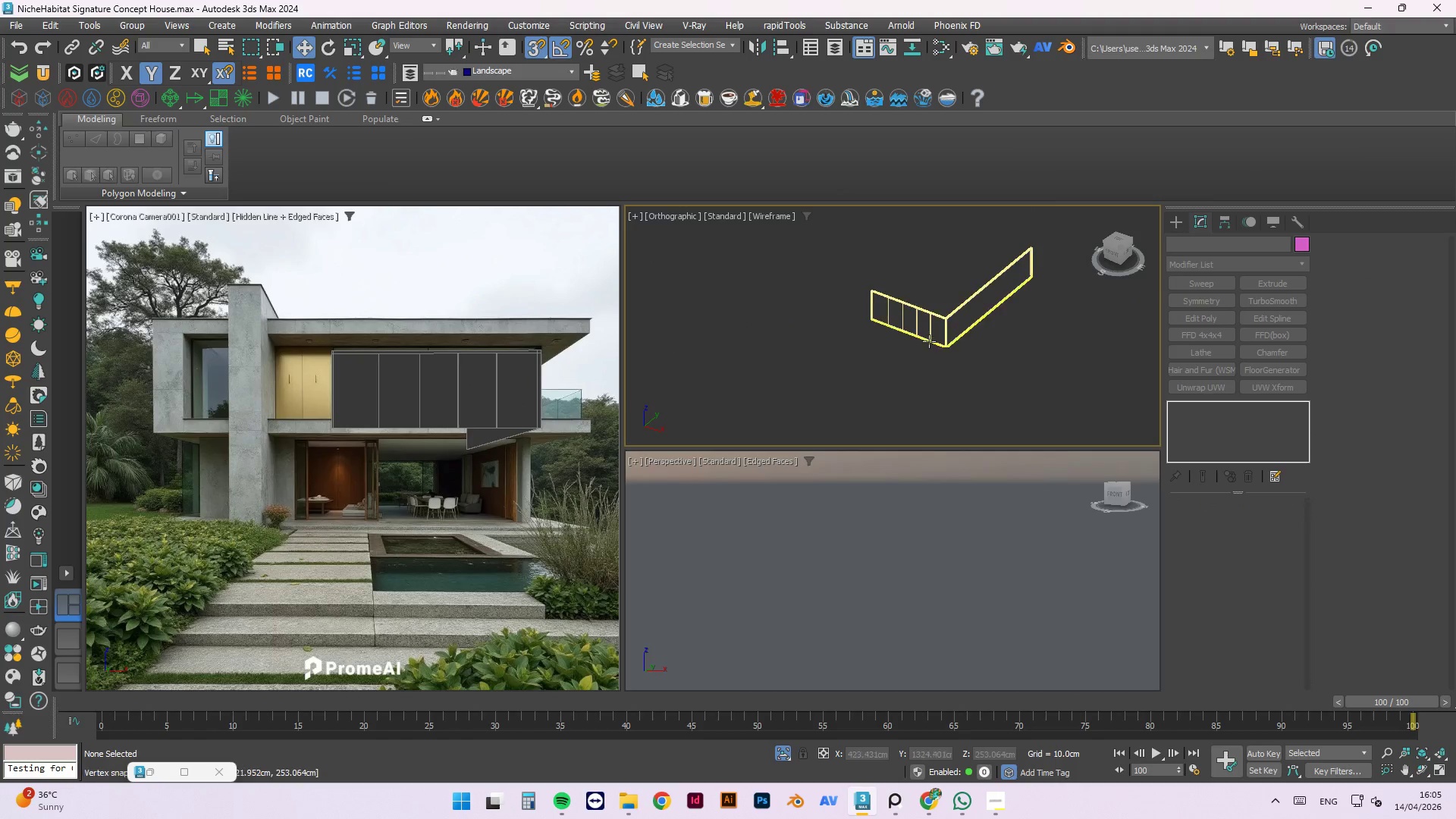 
scroll: coordinate [1044, 293], scroll_direction: down, amount: 9.0
 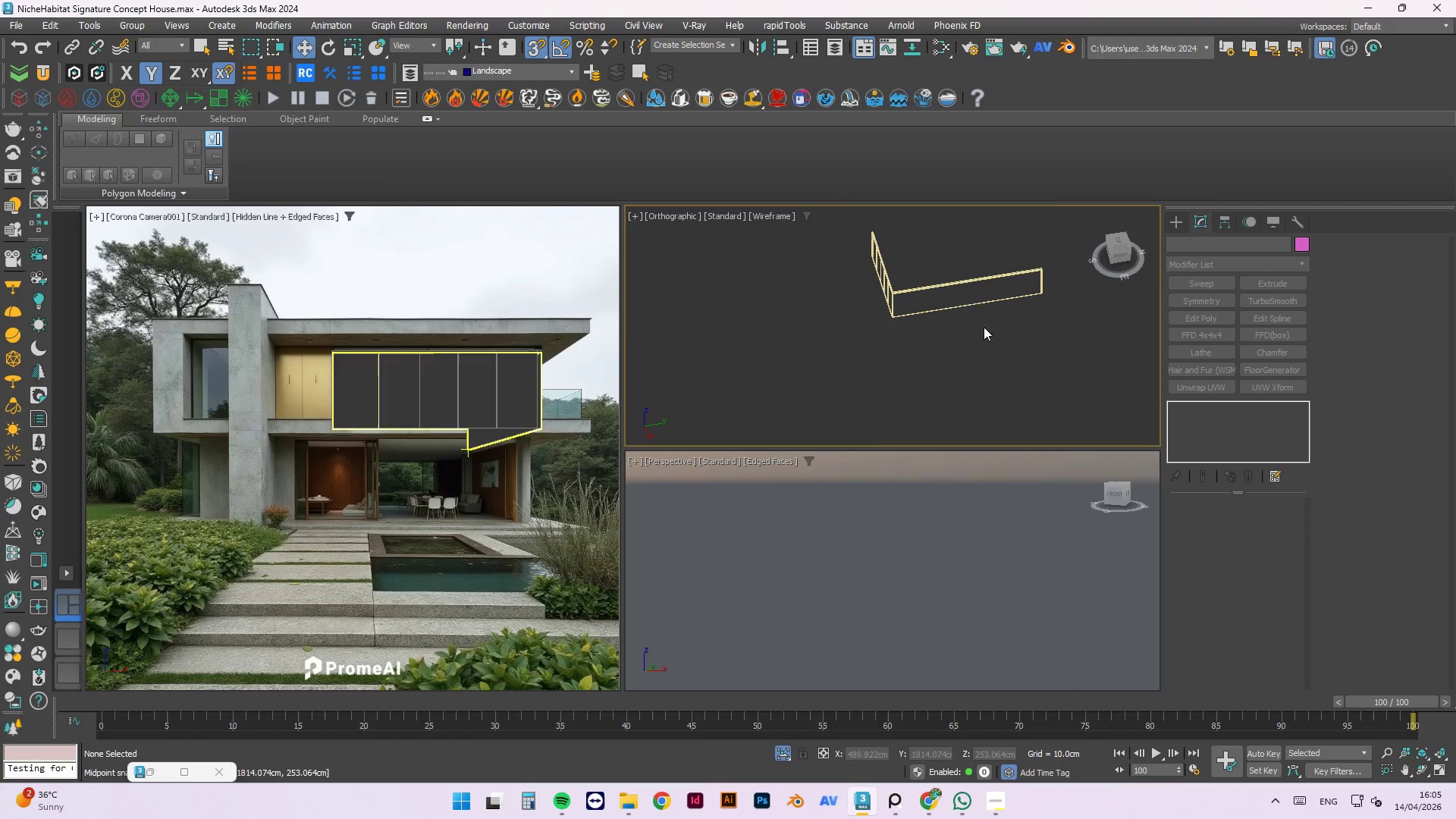 
scroll: coordinate [890, 237], scroll_direction: up, amount: 6.0
 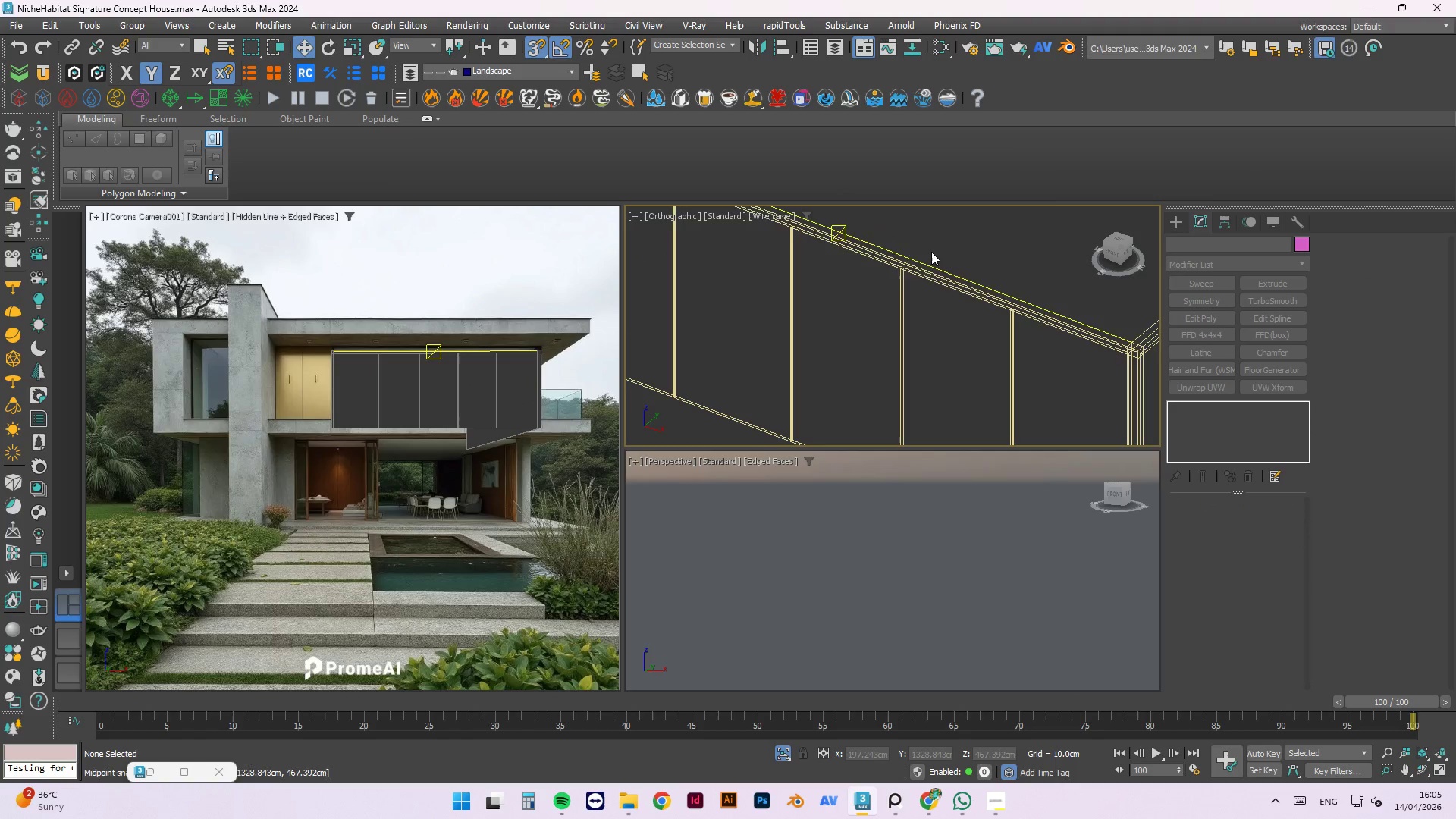 
scroll: coordinate [892, 325], scroll_direction: down, amount: 7.0
 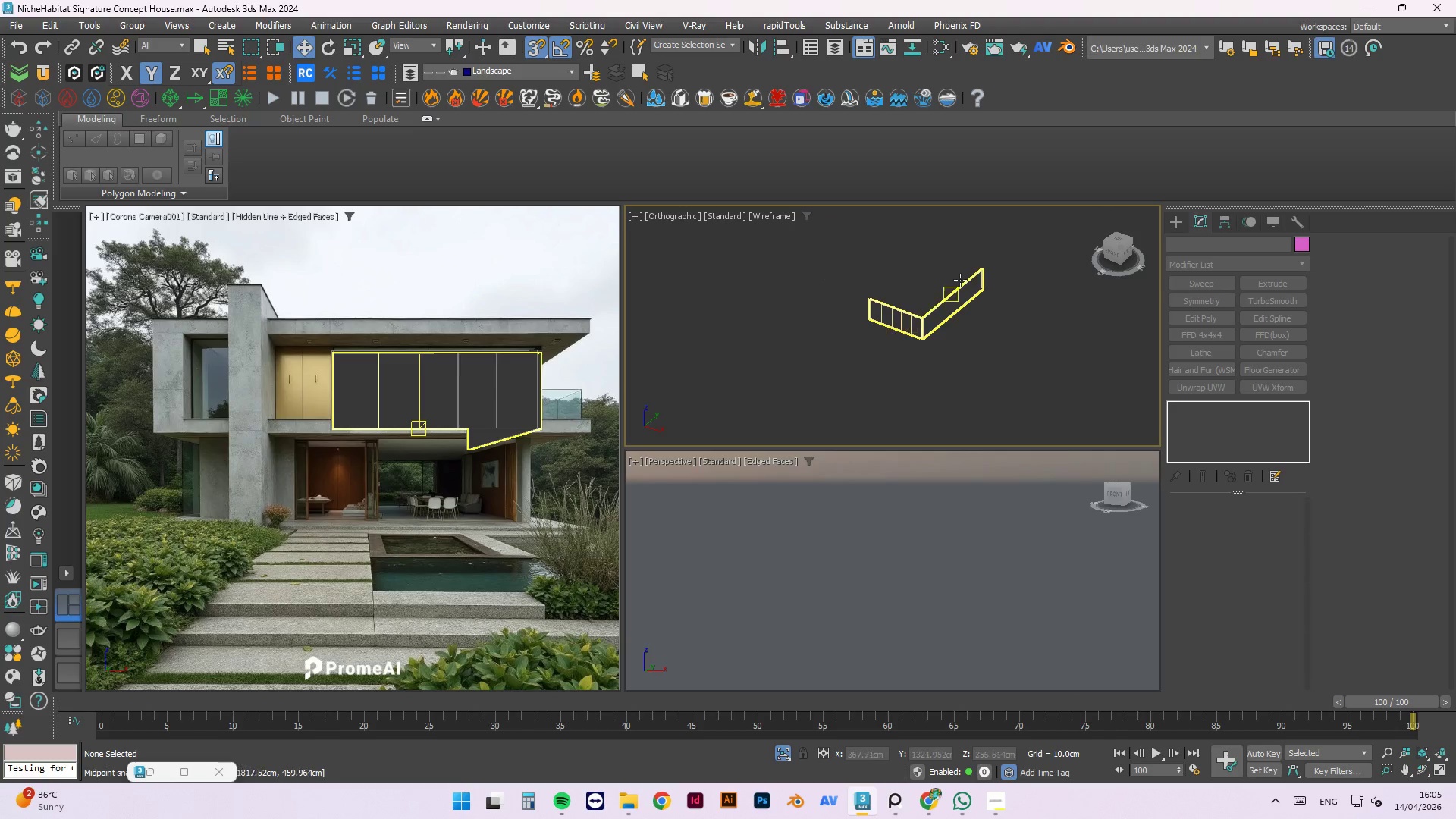 
scroll: coordinate [889, 350], scroll_direction: up, amount: 4.0
 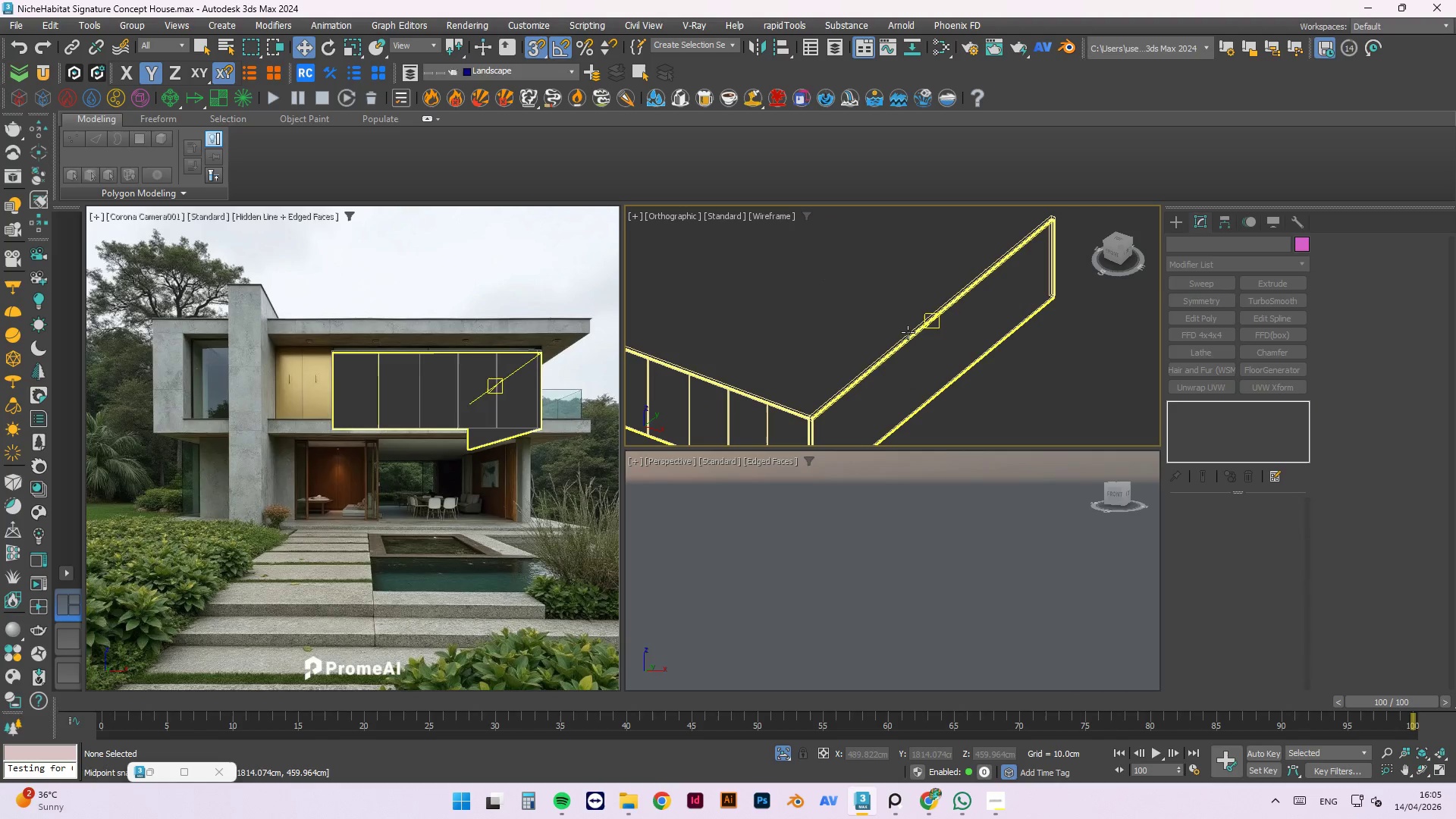 
left_click([874, 284])
 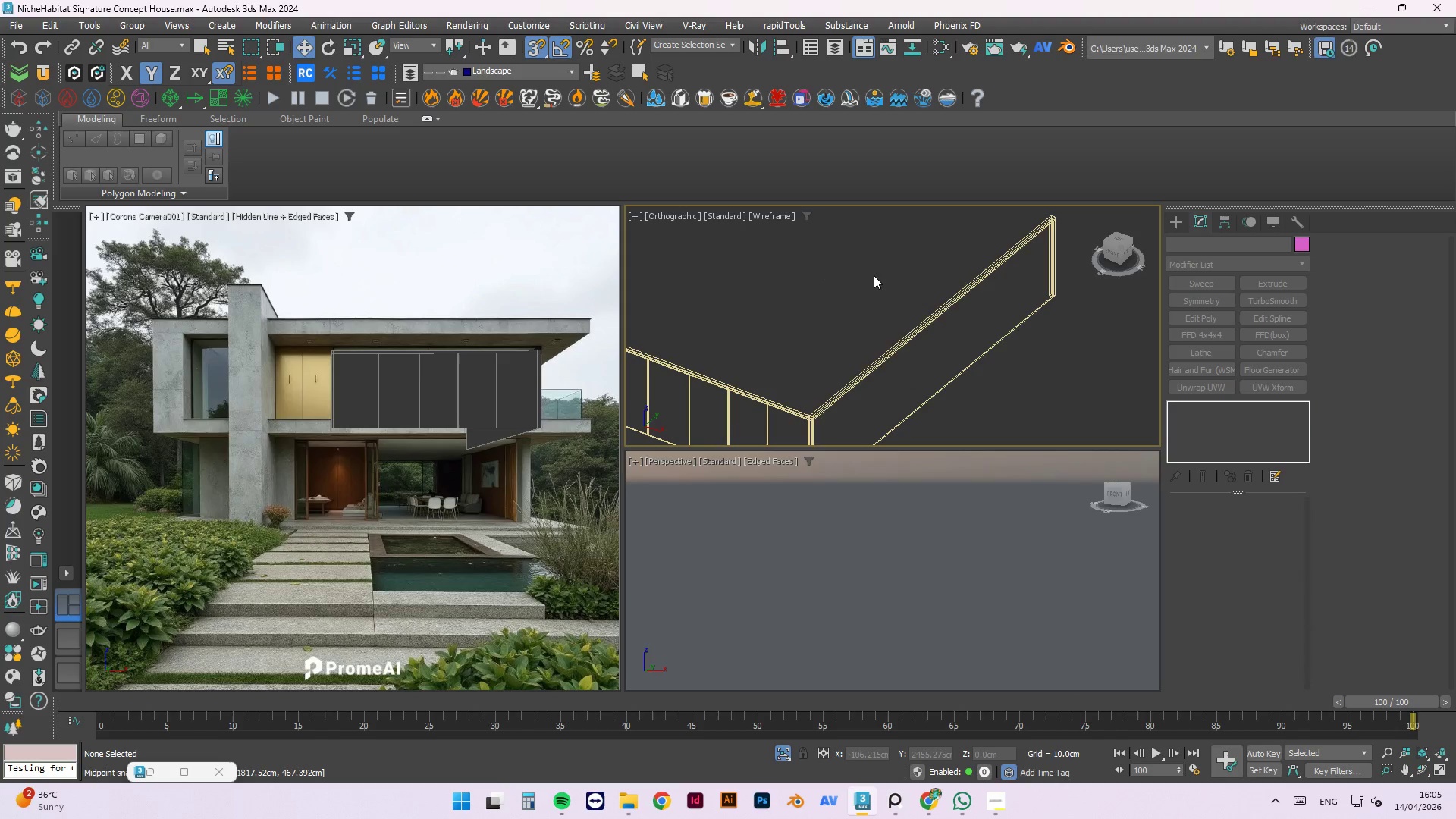 
key(F3)
 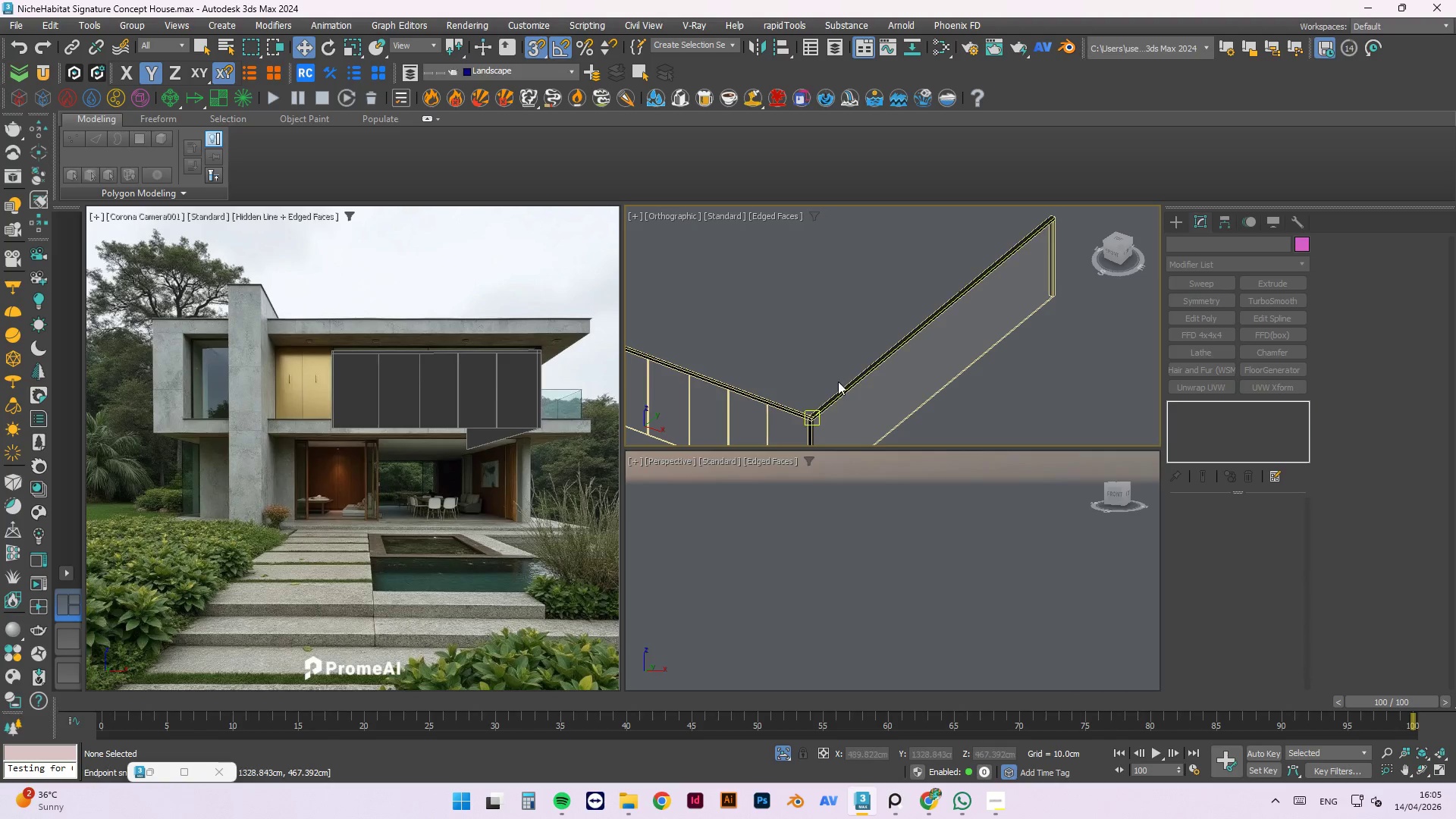 
scroll: coordinate [822, 277], scroll_direction: up, amount: 1.0
 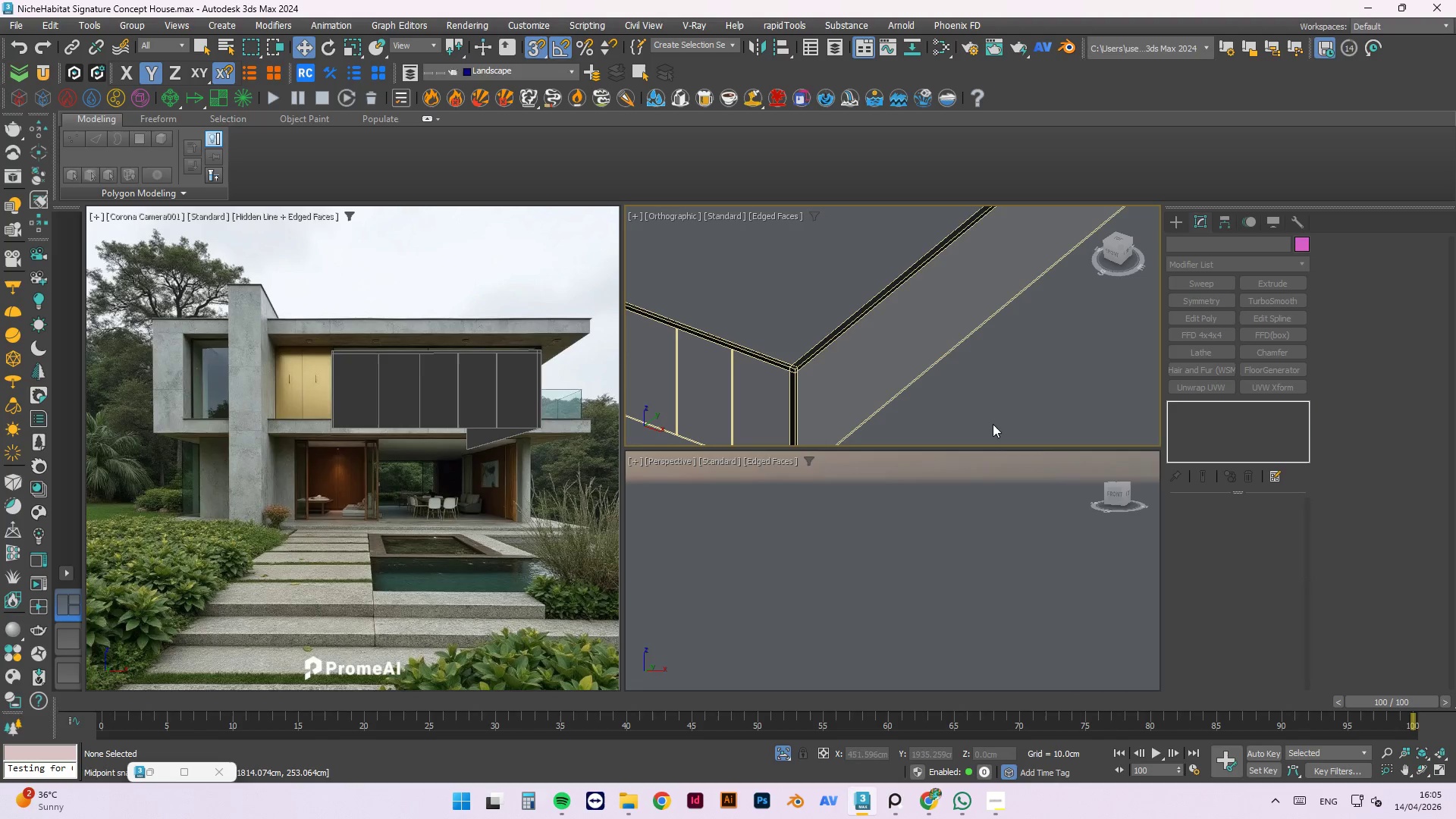 
left_click([1002, 409])
 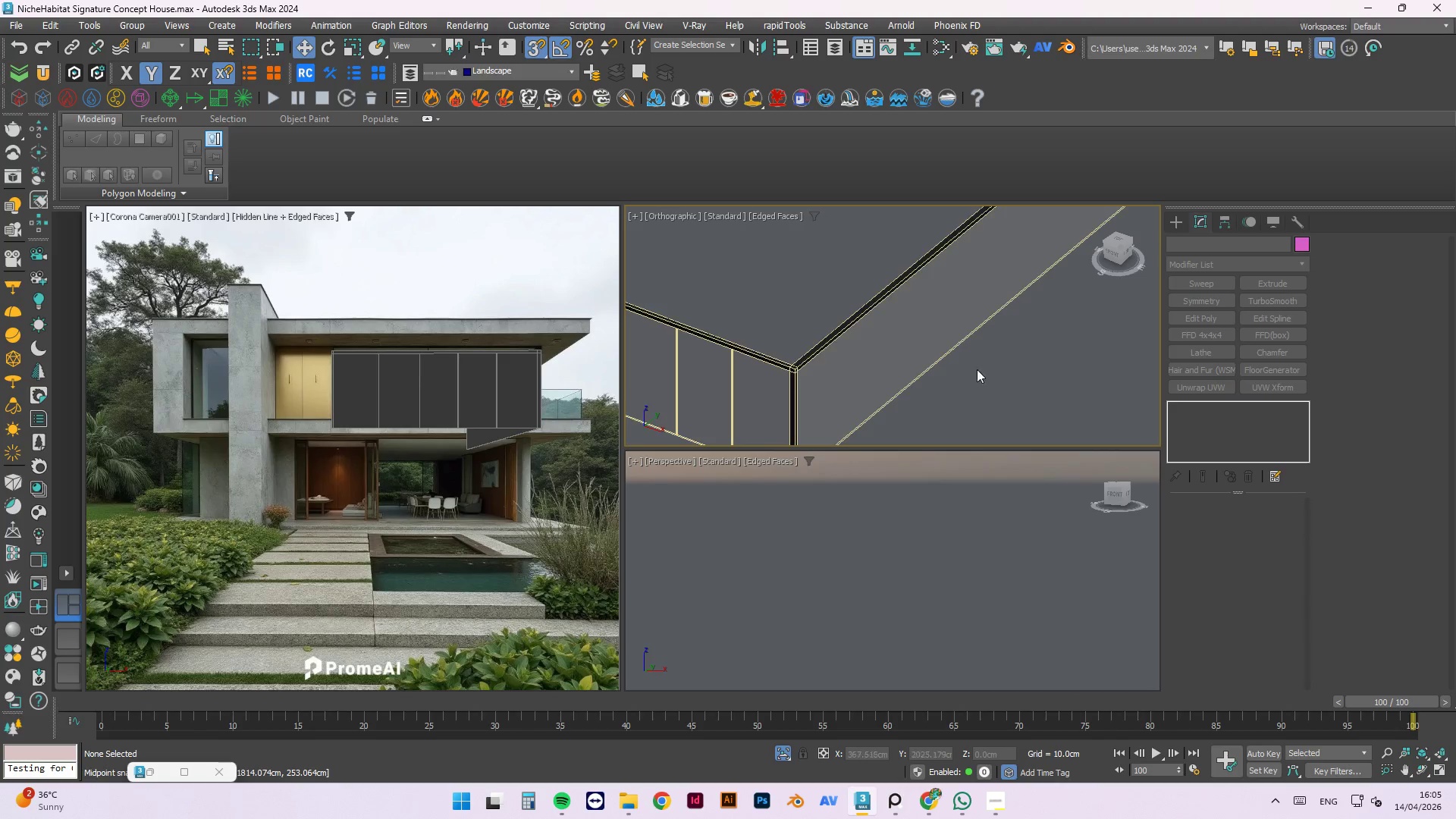 
scroll: coordinate [977, 328], scroll_direction: down, amount: 2.0
 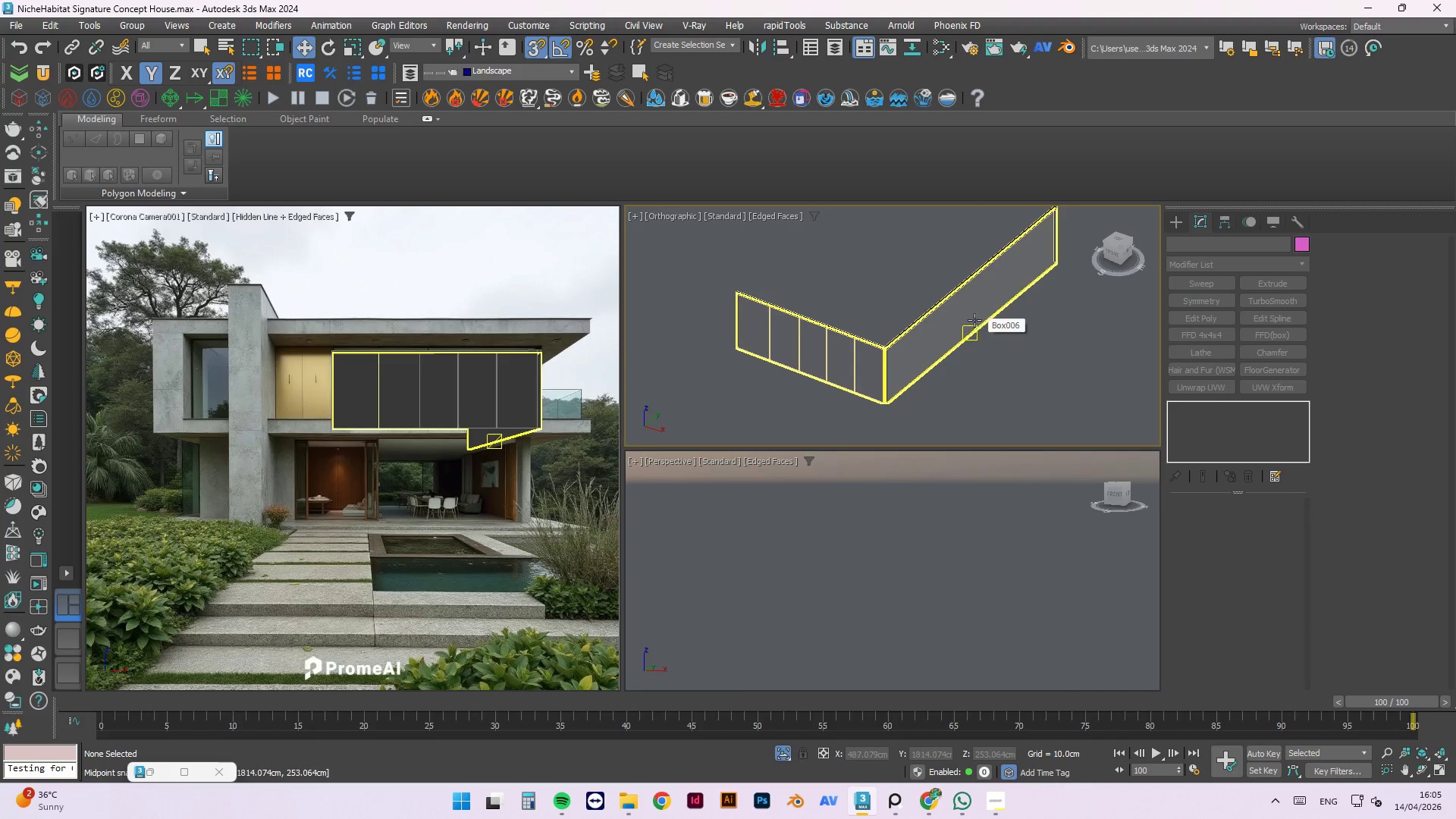 
scroll: coordinate [917, 287], scroll_direction: up, amount: 2.0
 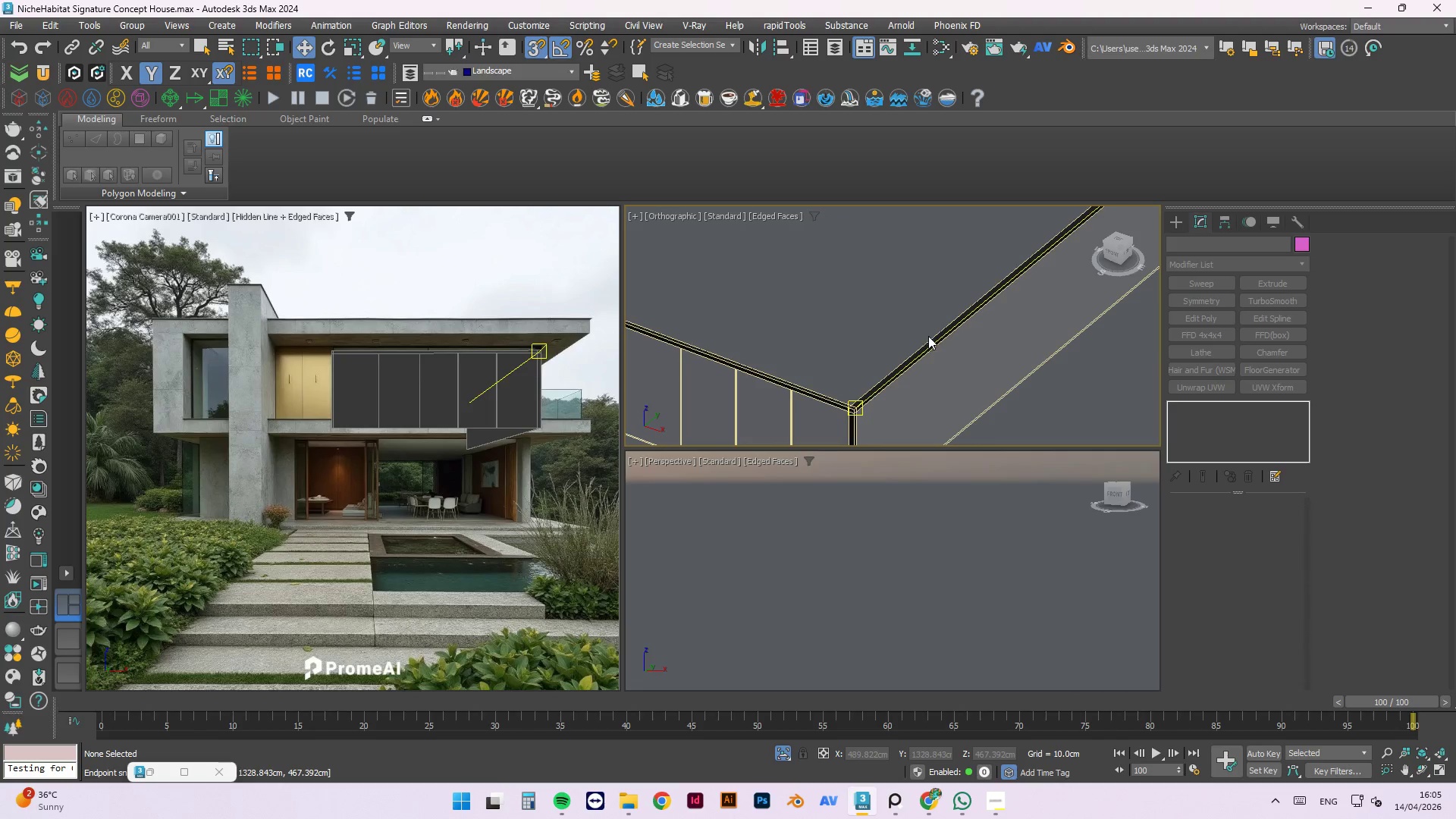 
hold_key(key=AltLeft, duration=0.78)
 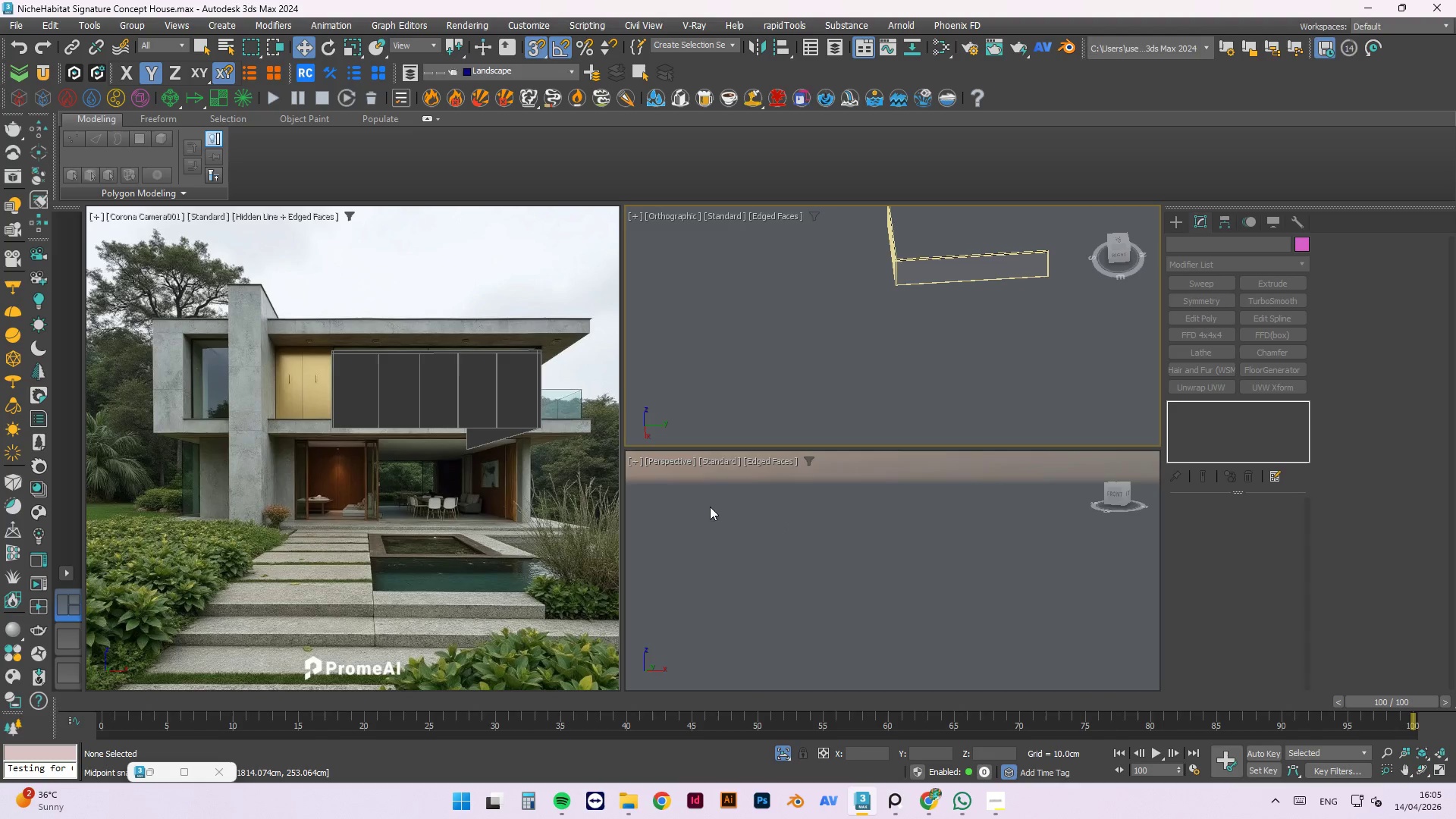 
scroll: coordinate [950, 281], scroll_direction: down, amount: 4.0
 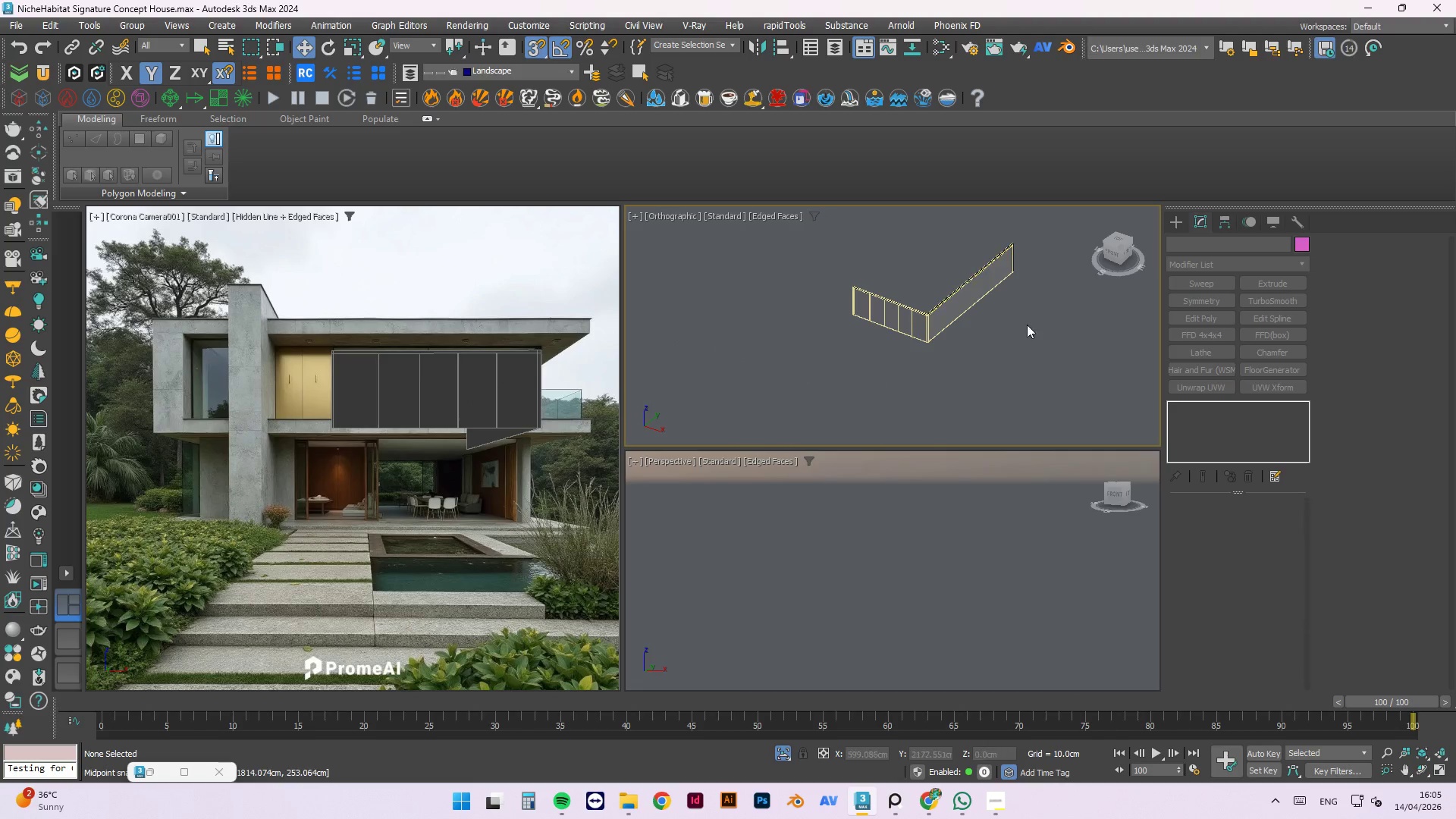 
left_click([511, 400])
 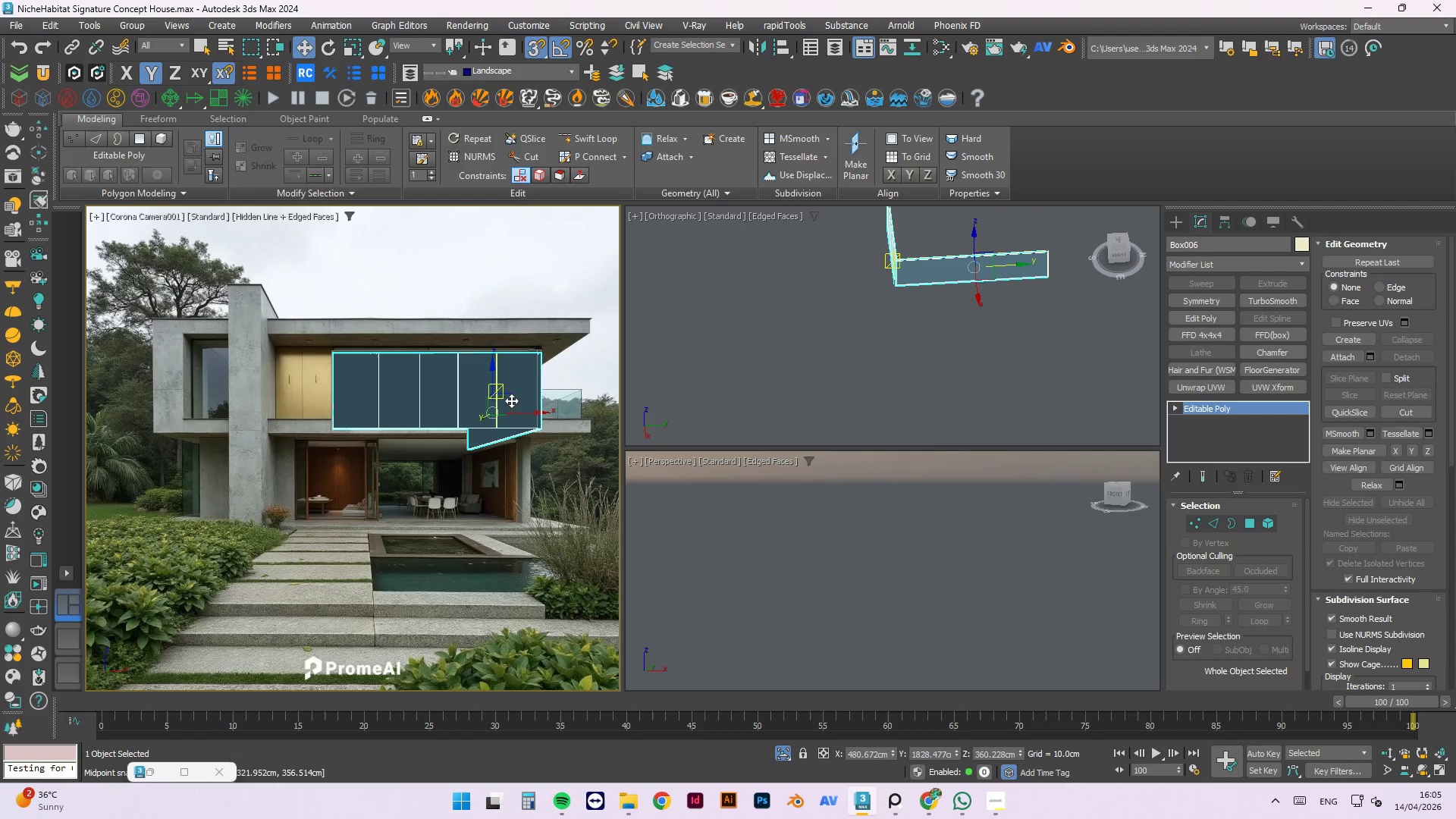 
key(Alt+AltLeft)
 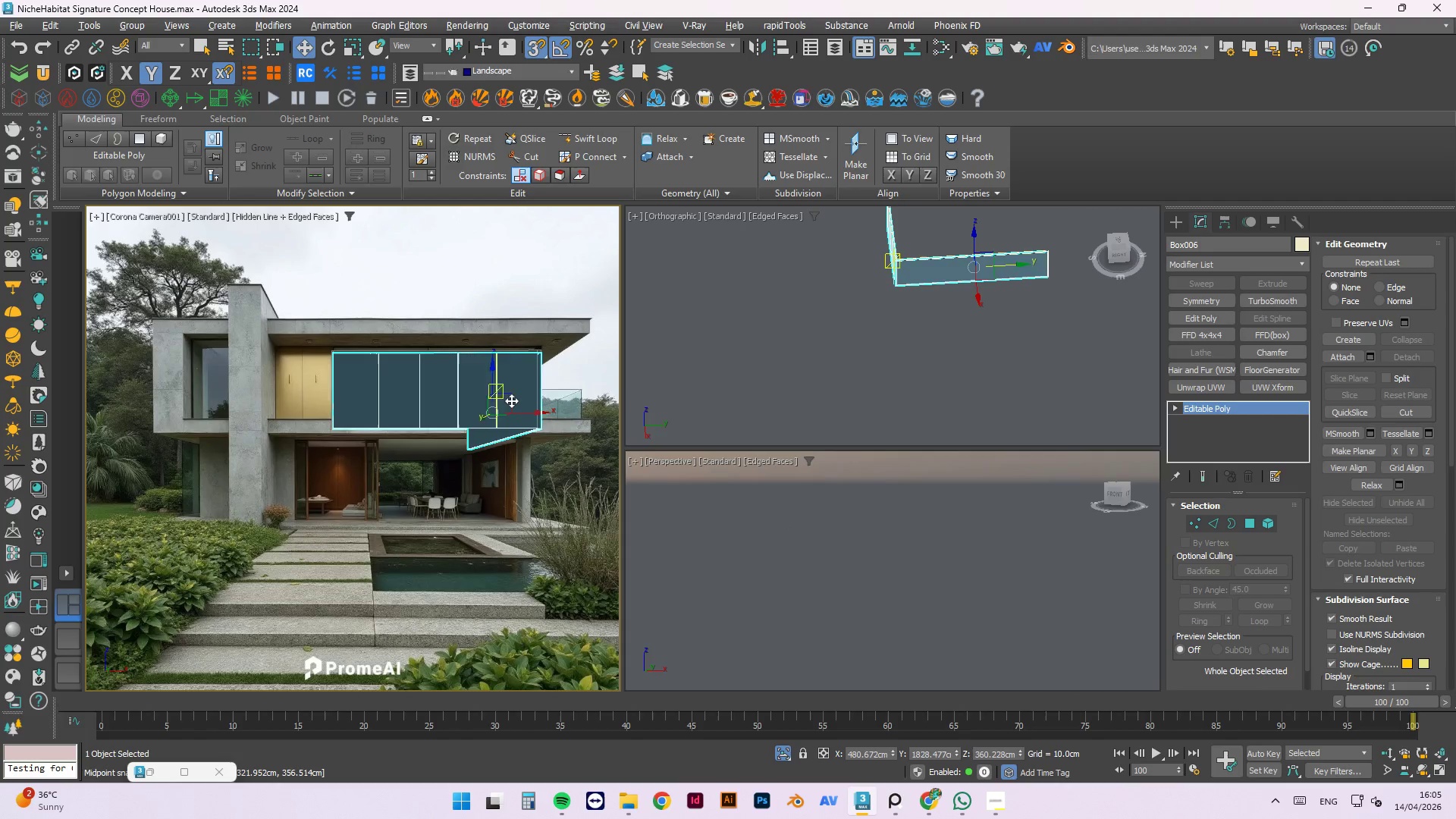 
key(Alt+X)
 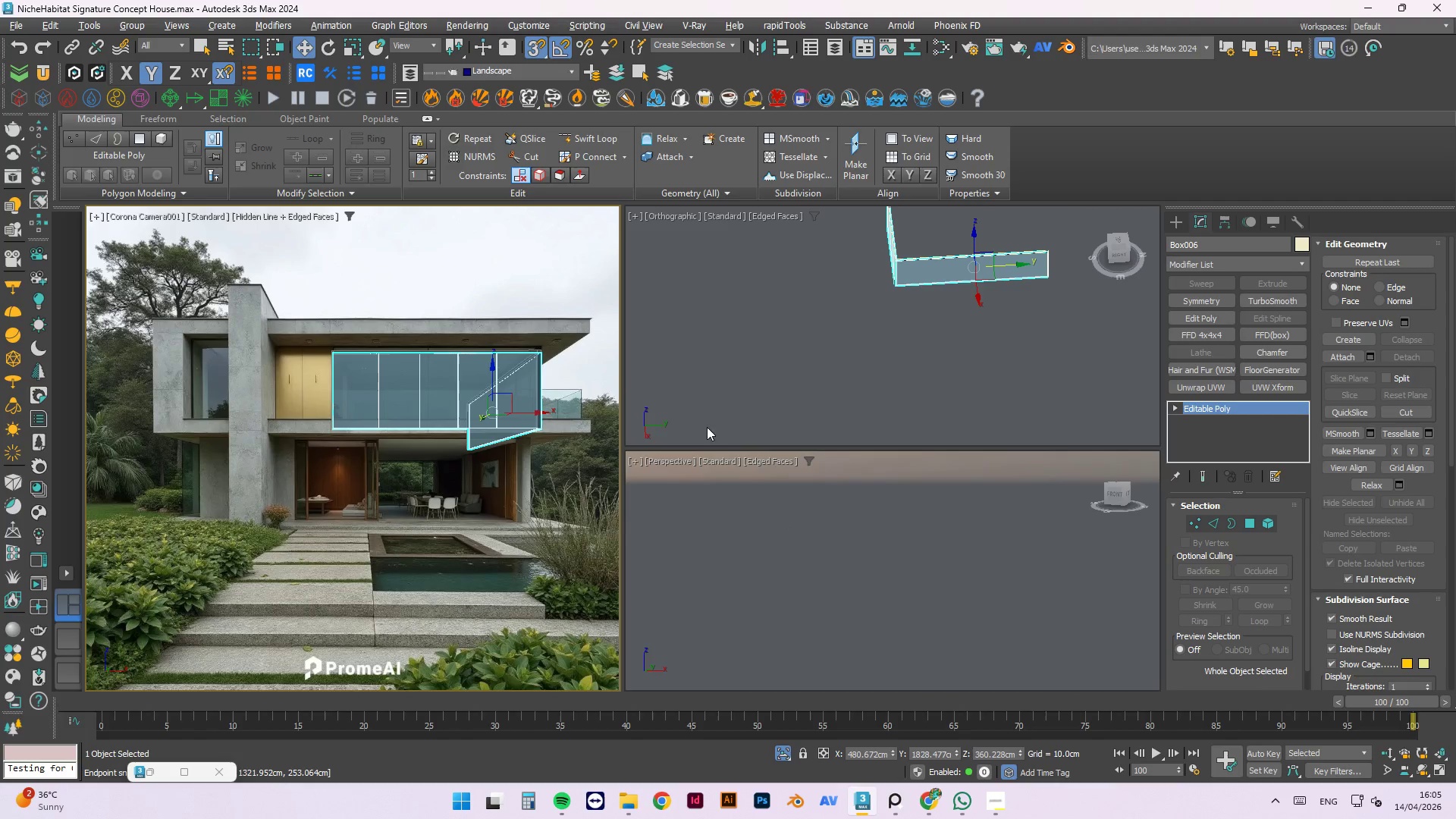 
left_click([748, 390])
 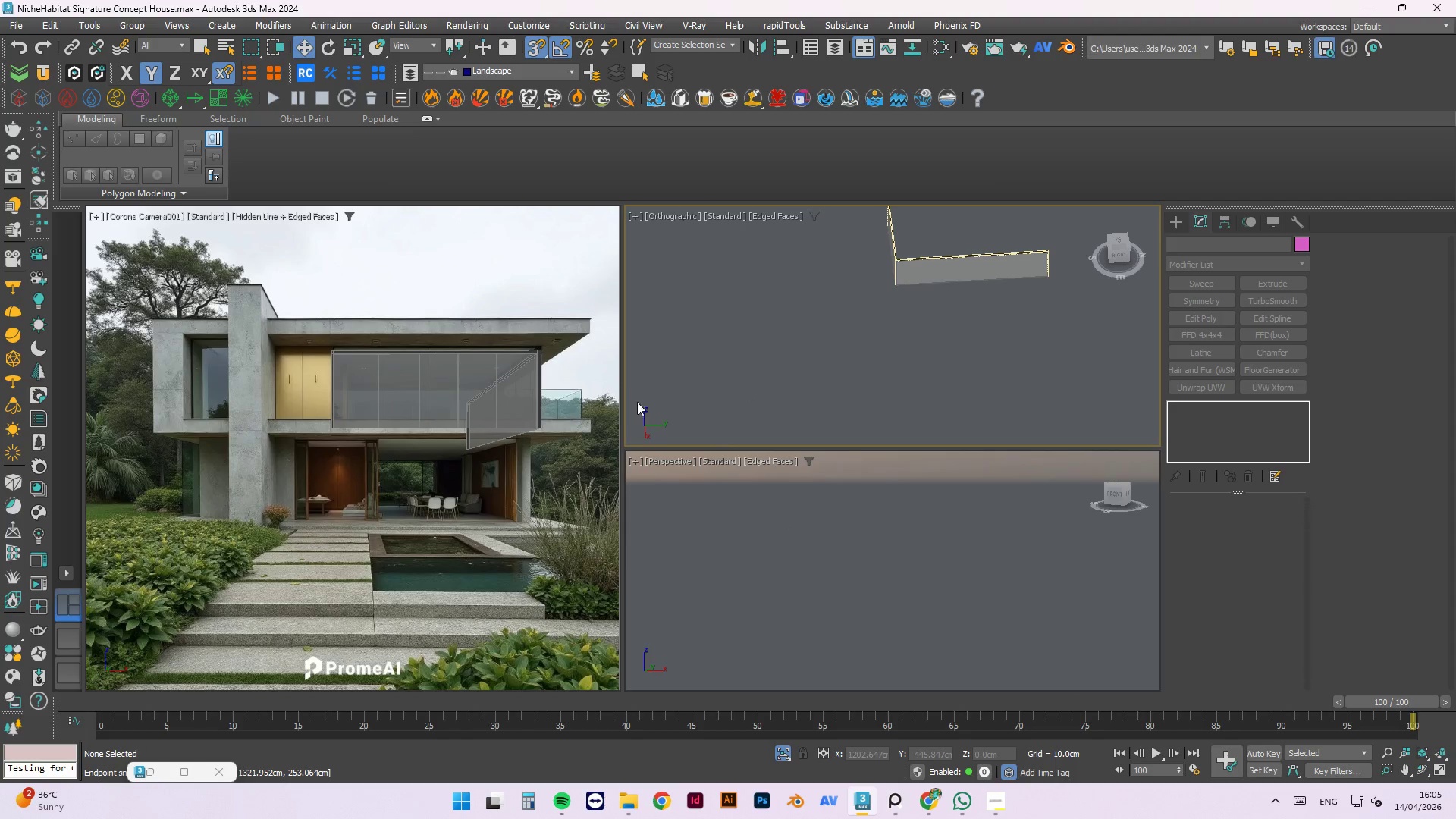 
scroll: coordinate [895, 243], scroll_direction: up, amount: 5.0
 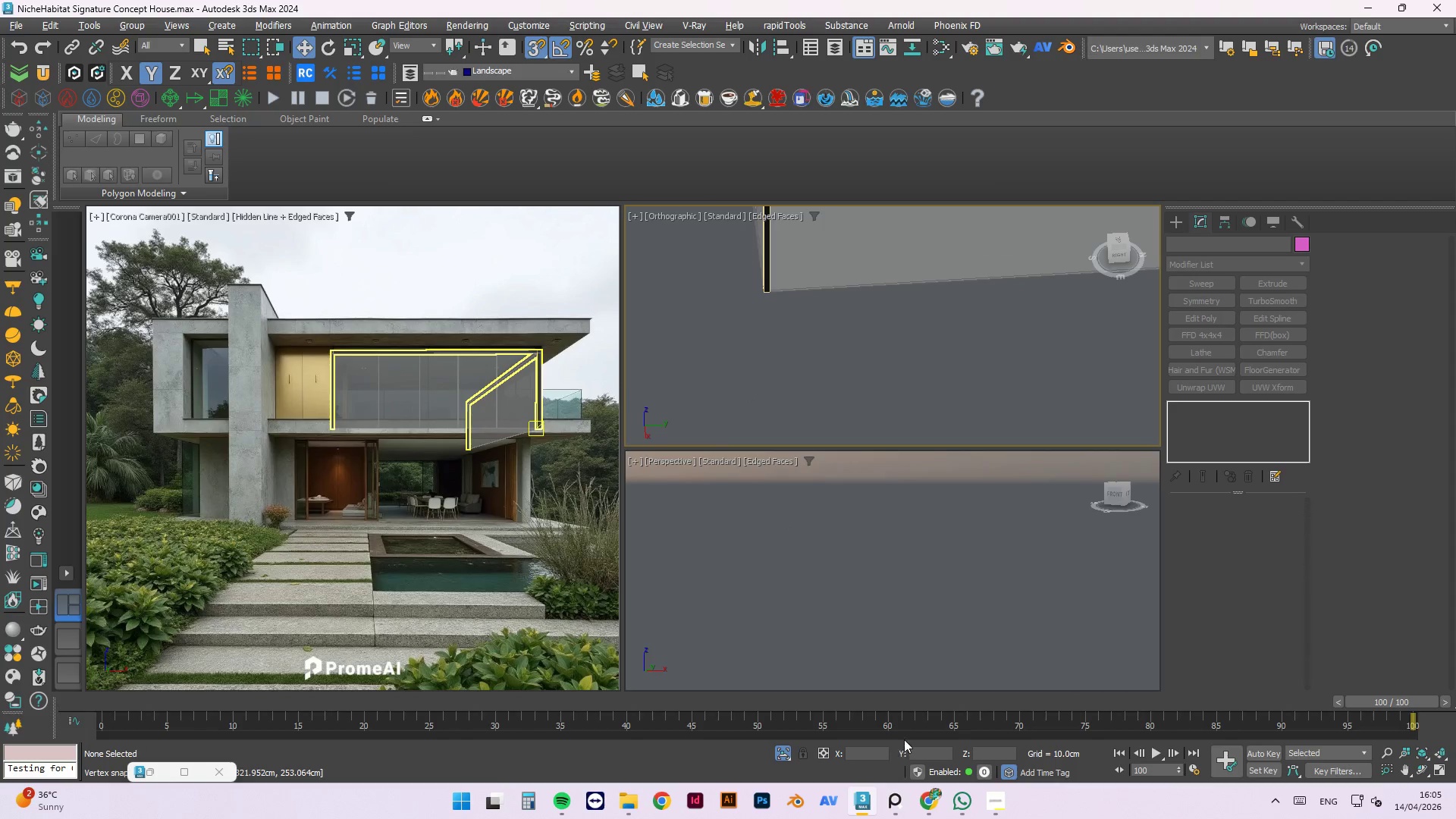 
left_click([900, 793])
 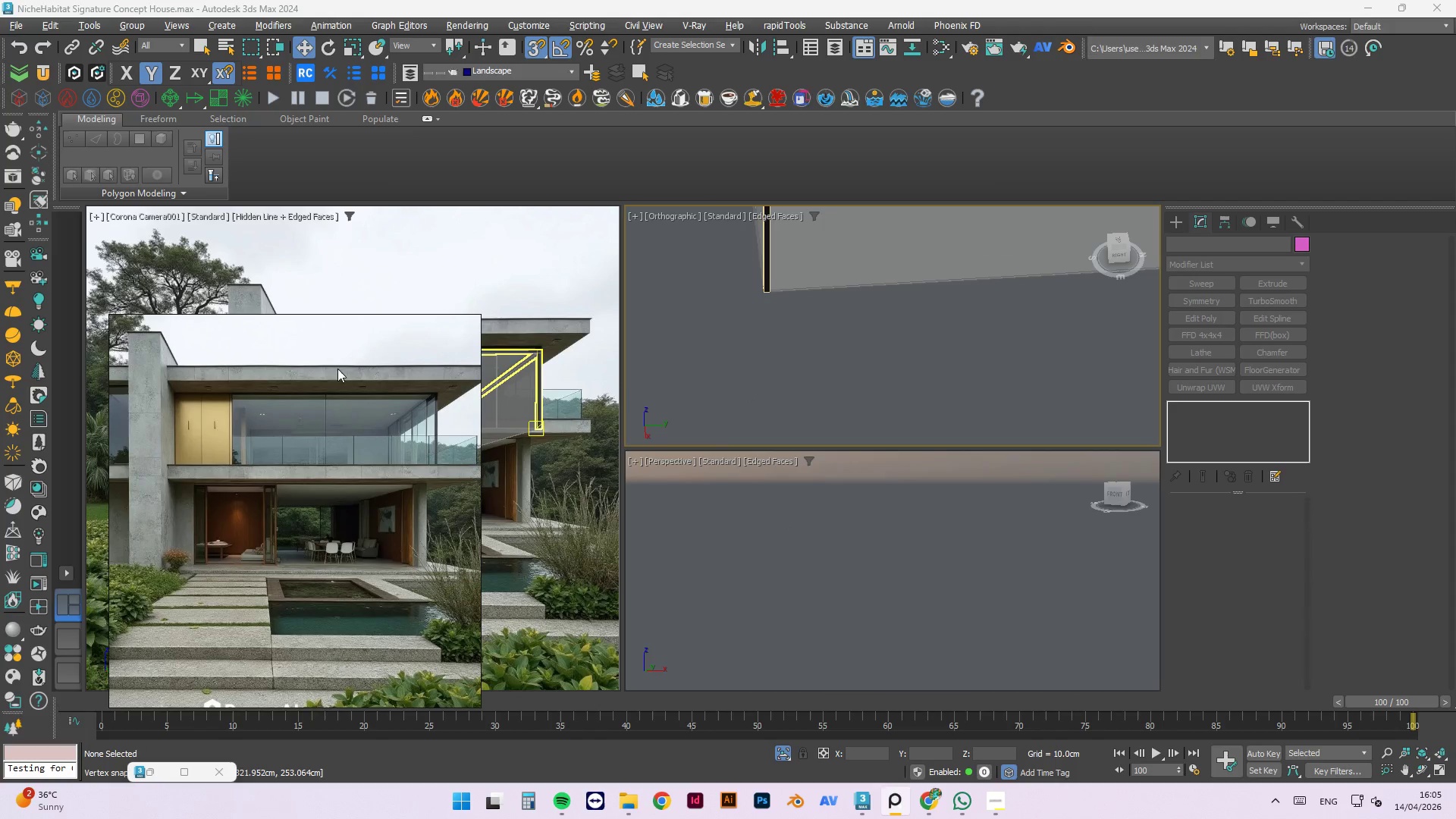 
scroll: coordinate [424, 407], scroll_direction: up, amount: 3.0
 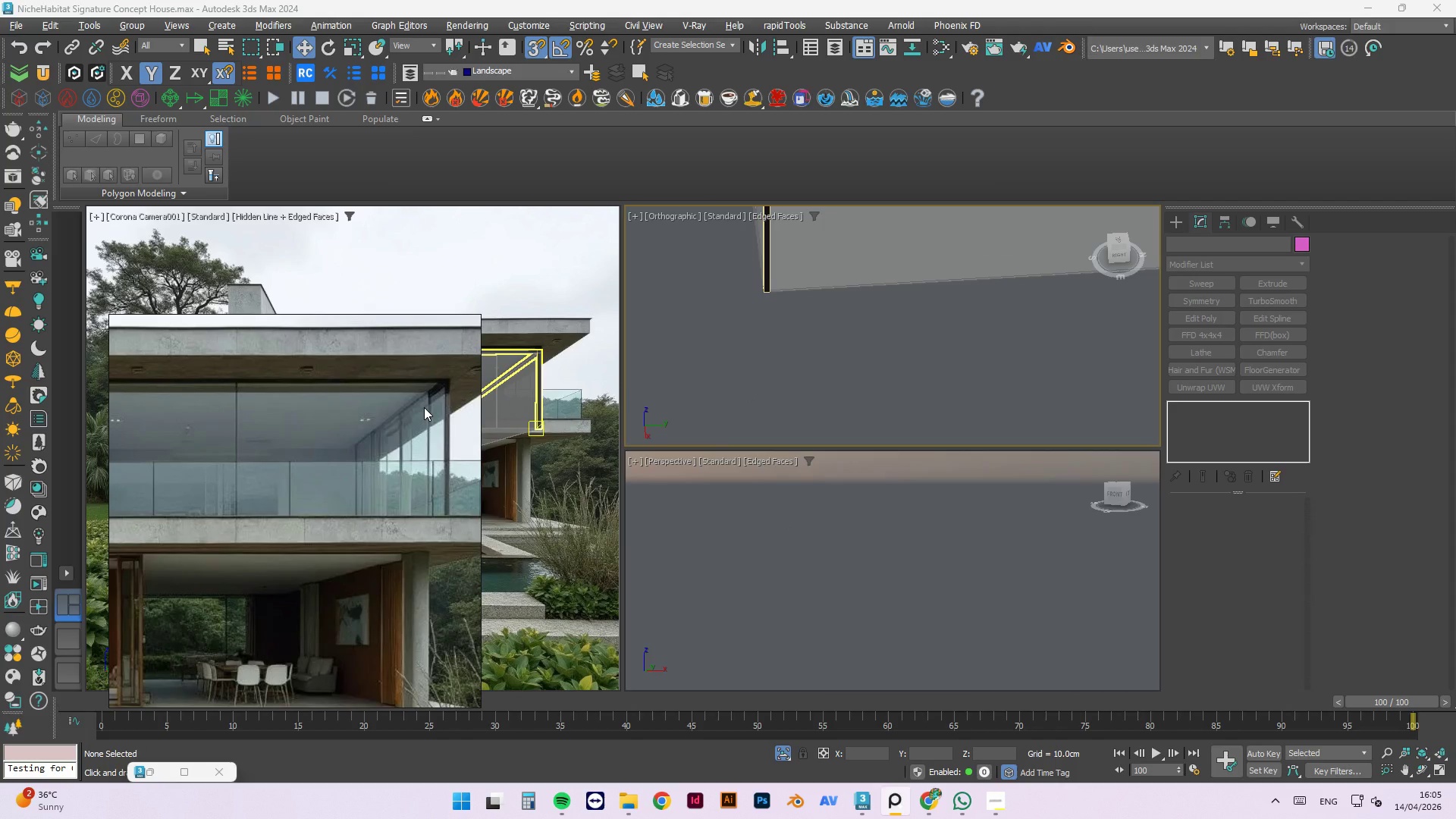 
scroll: coordinate [899, 402], scroll_direction: down, amount: 5.0
 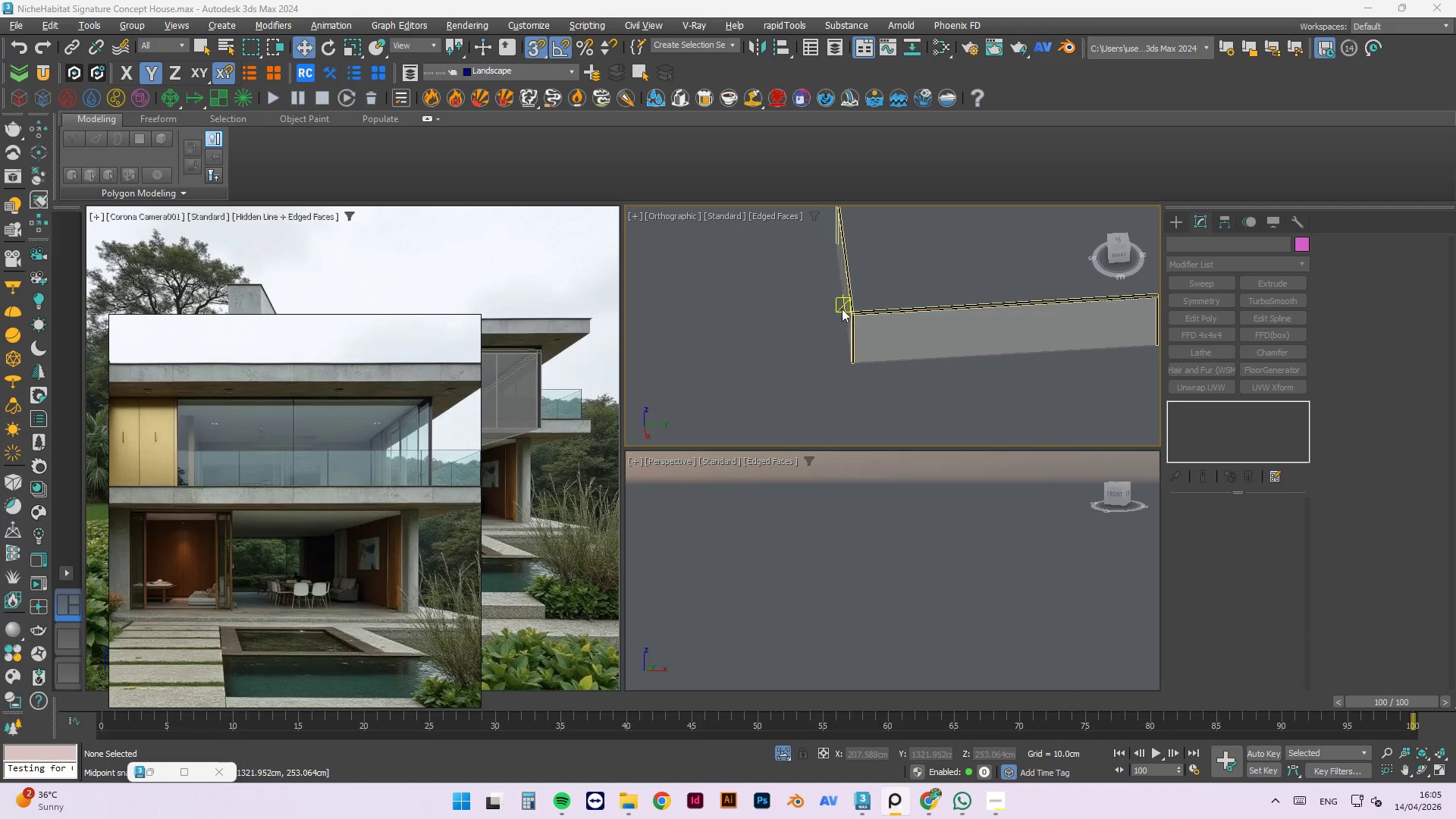 
hold_key(key=AltLeft, duration=0.56)
 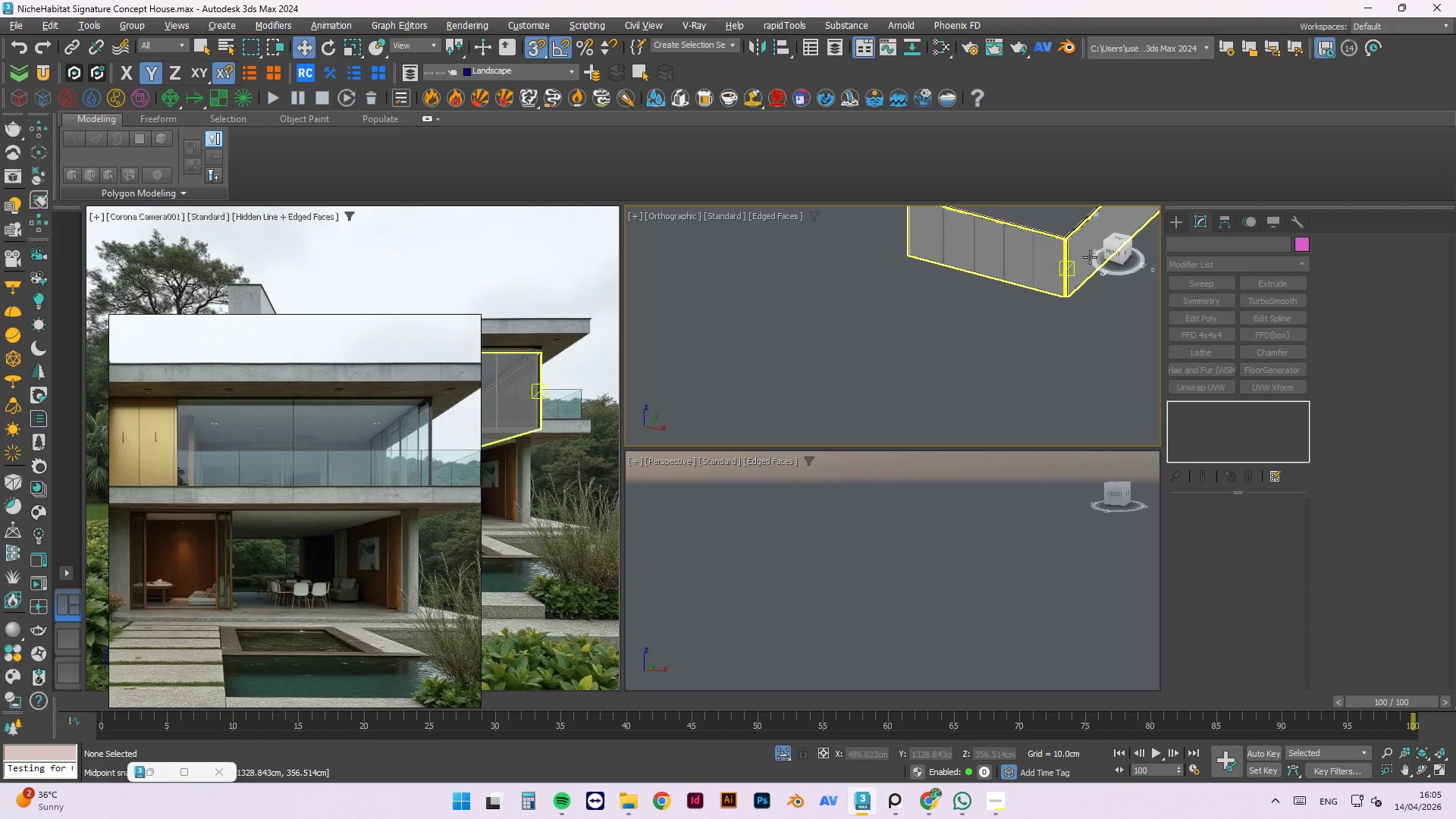 
scroll: coordinate [1046, 337], scroll_direction: up, amount: 5.0
 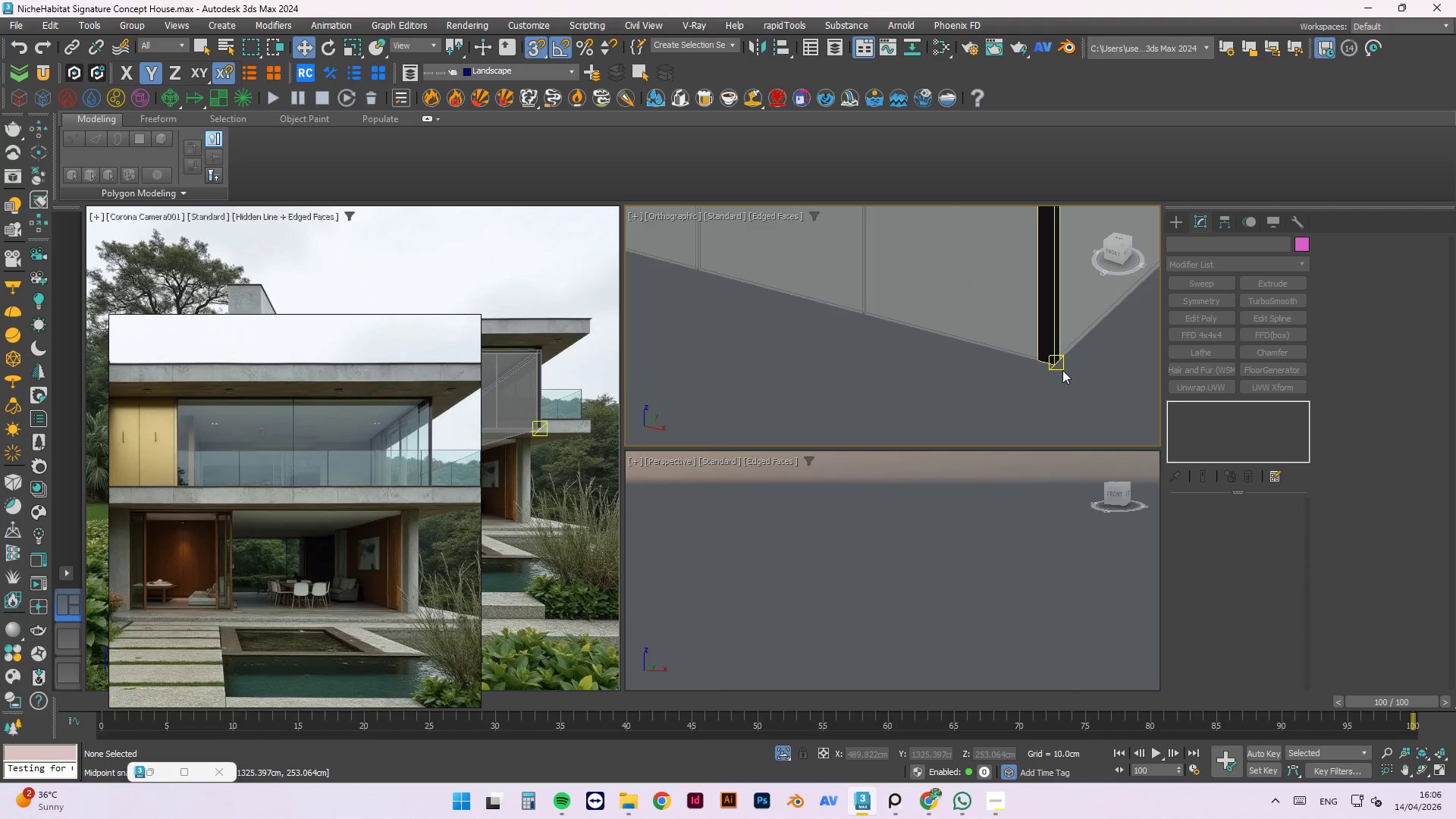 
key(Alt+1)
 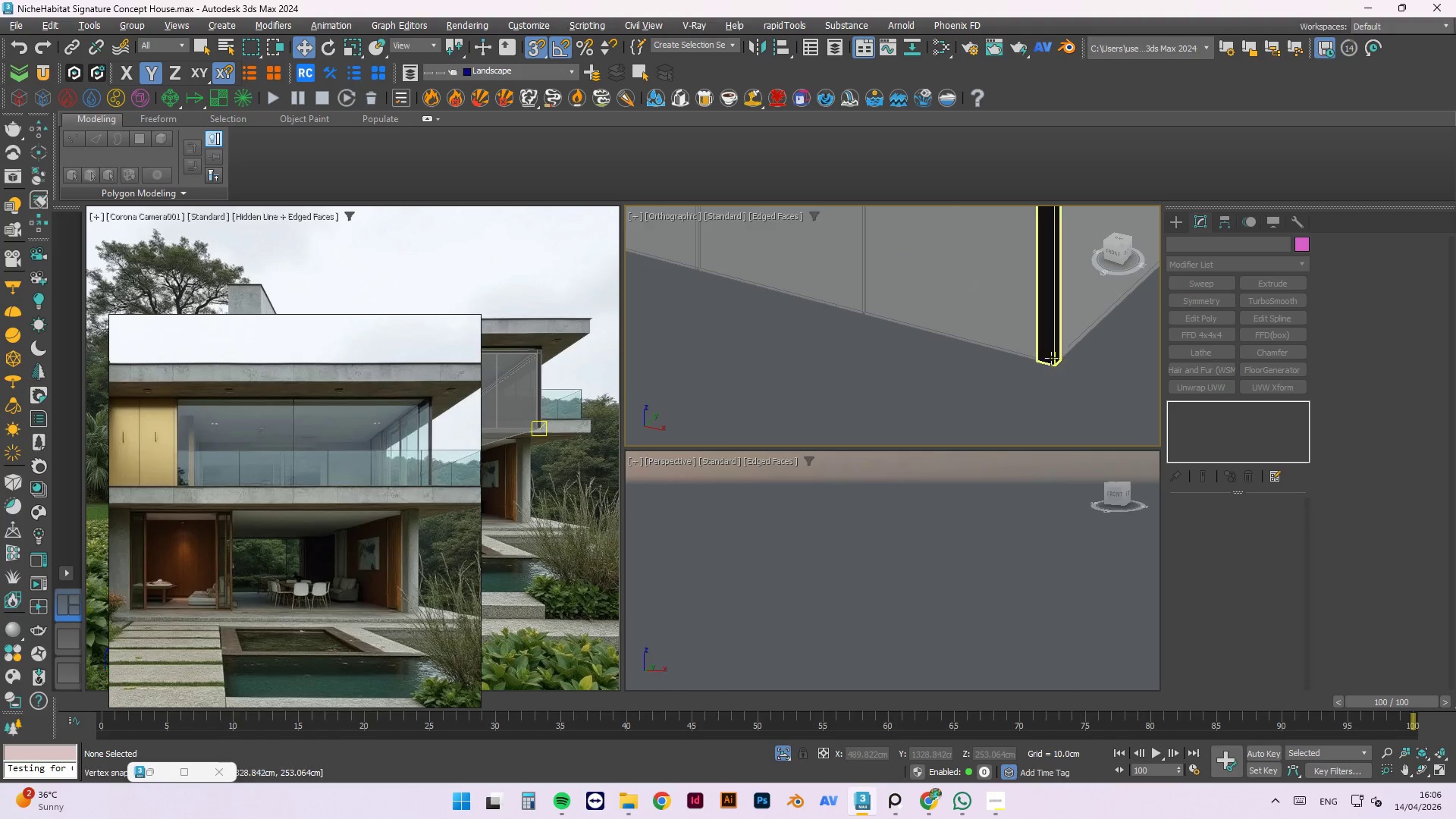 
scroll: coordinate [1048, 350], scroll_direction: up, amount: 2.0
 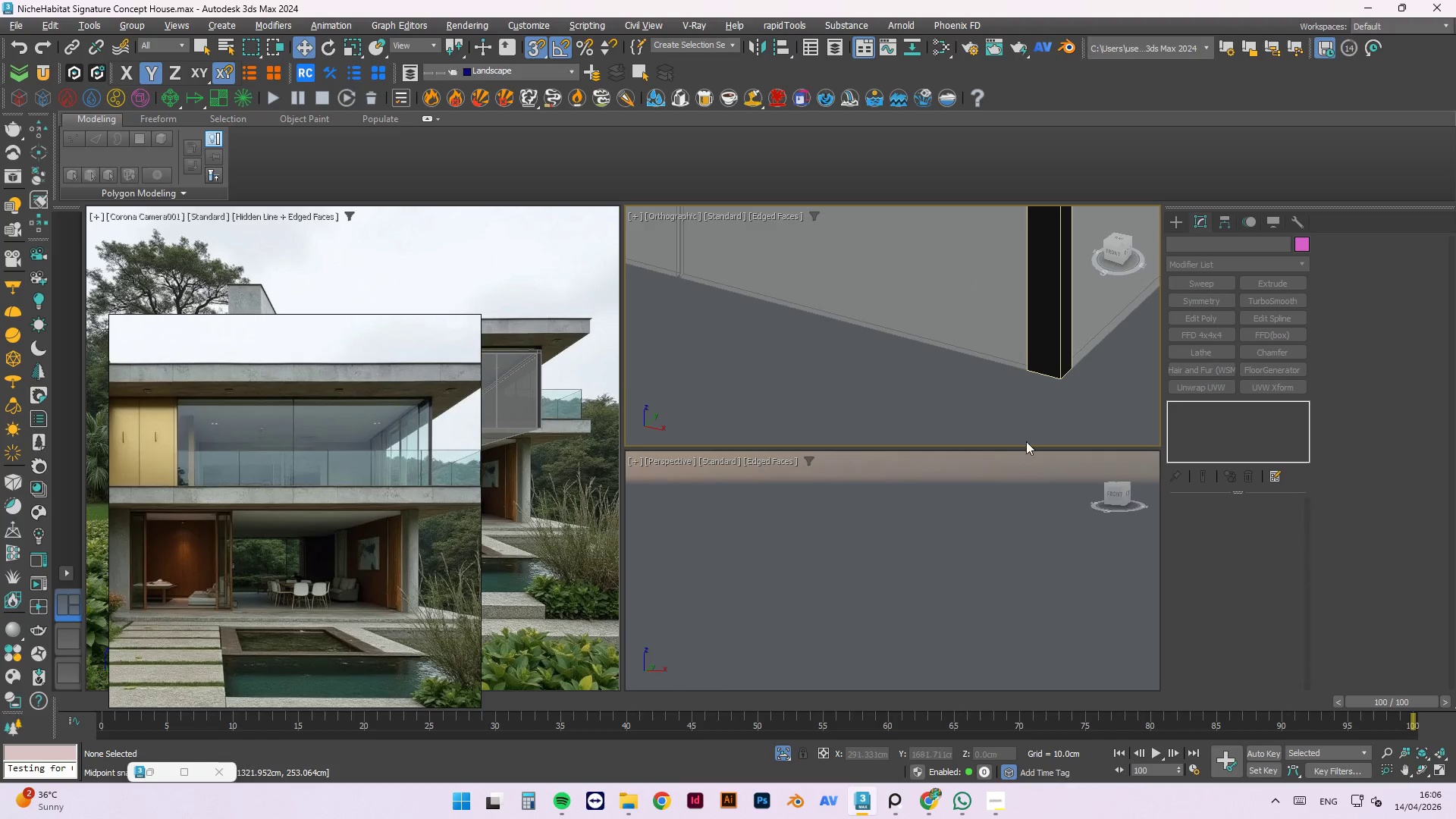 
double_click([1052, 361])
 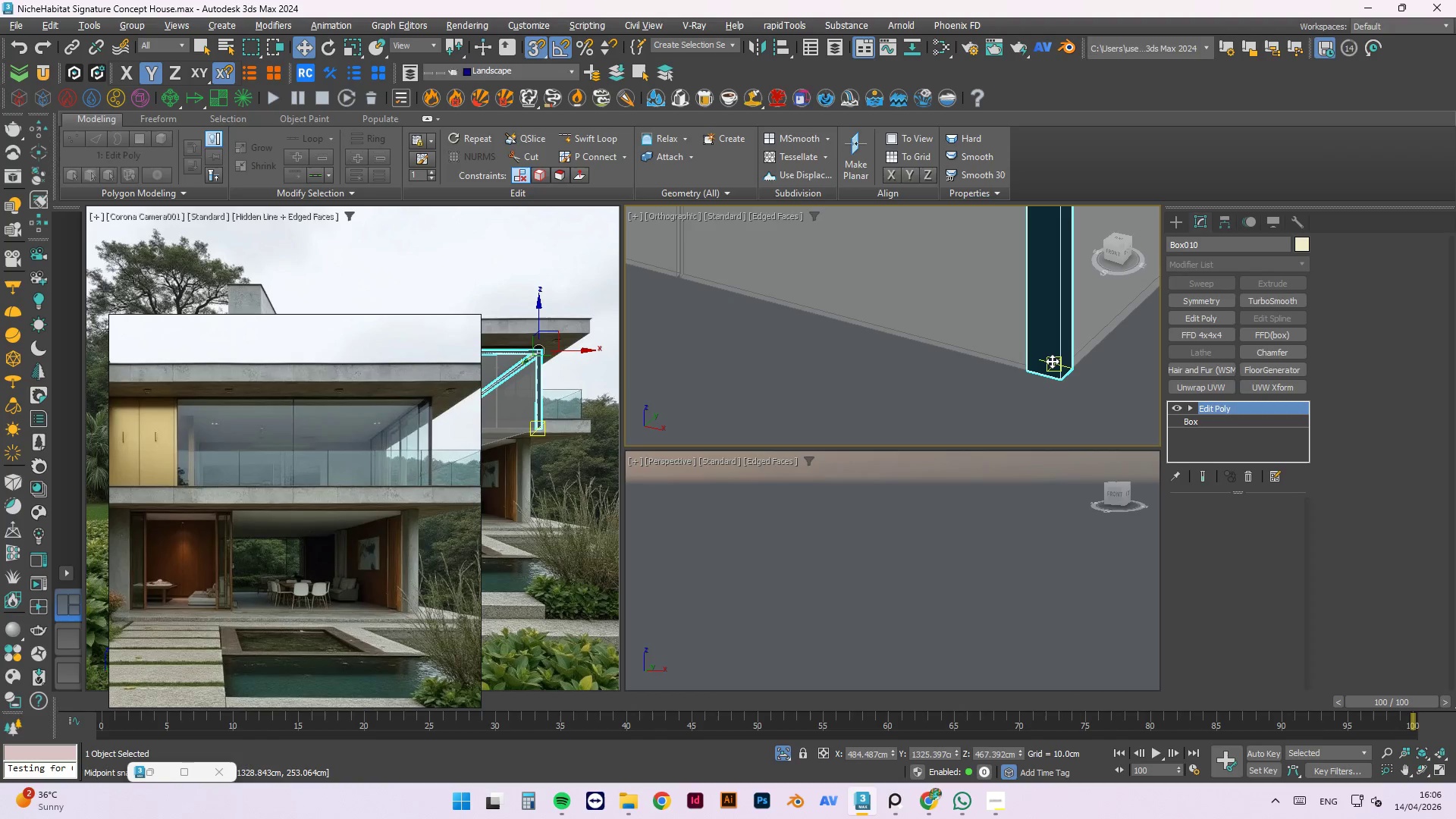 
key(Alt+AltLeft)
 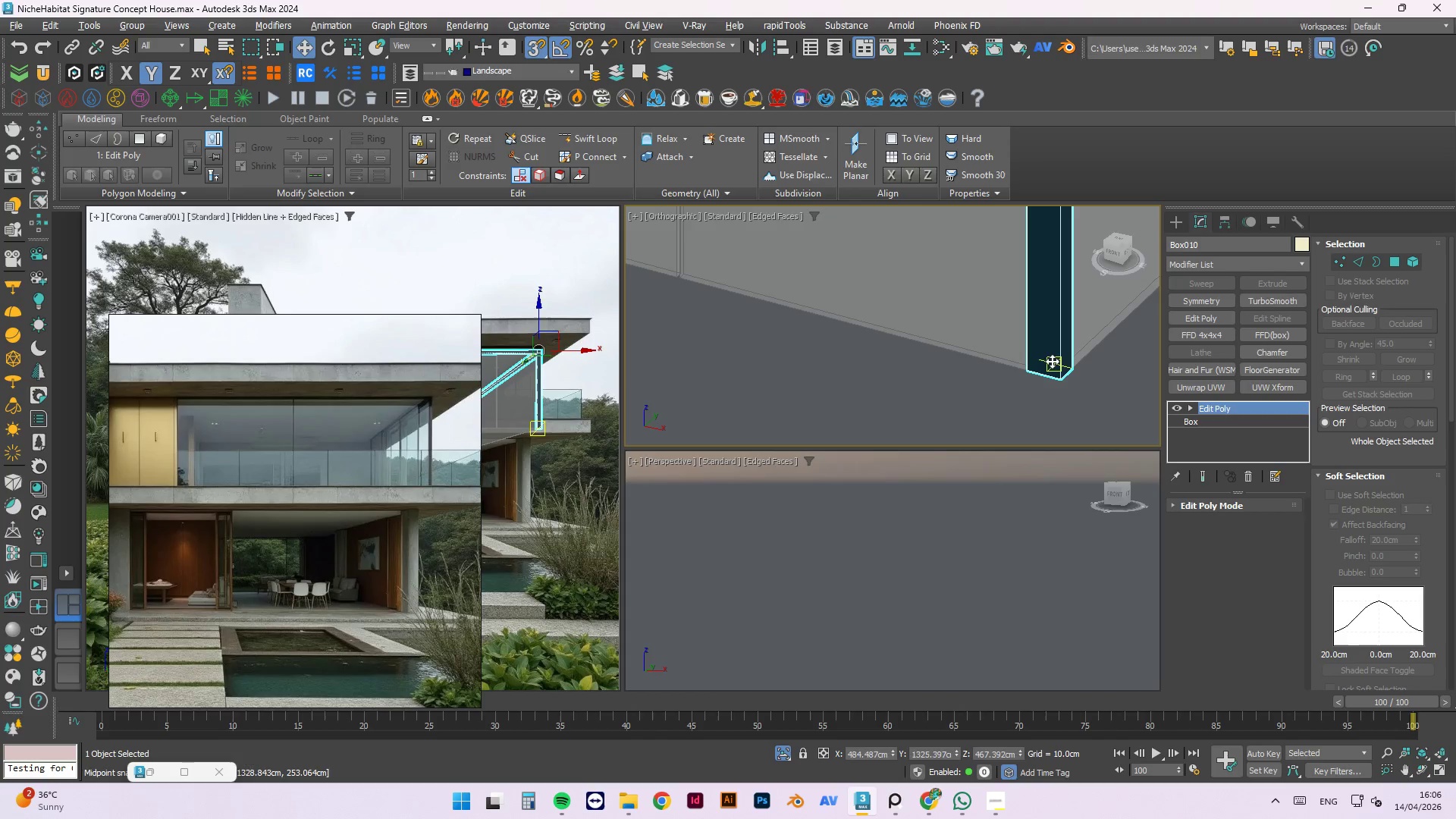 
key(Alt+1)
 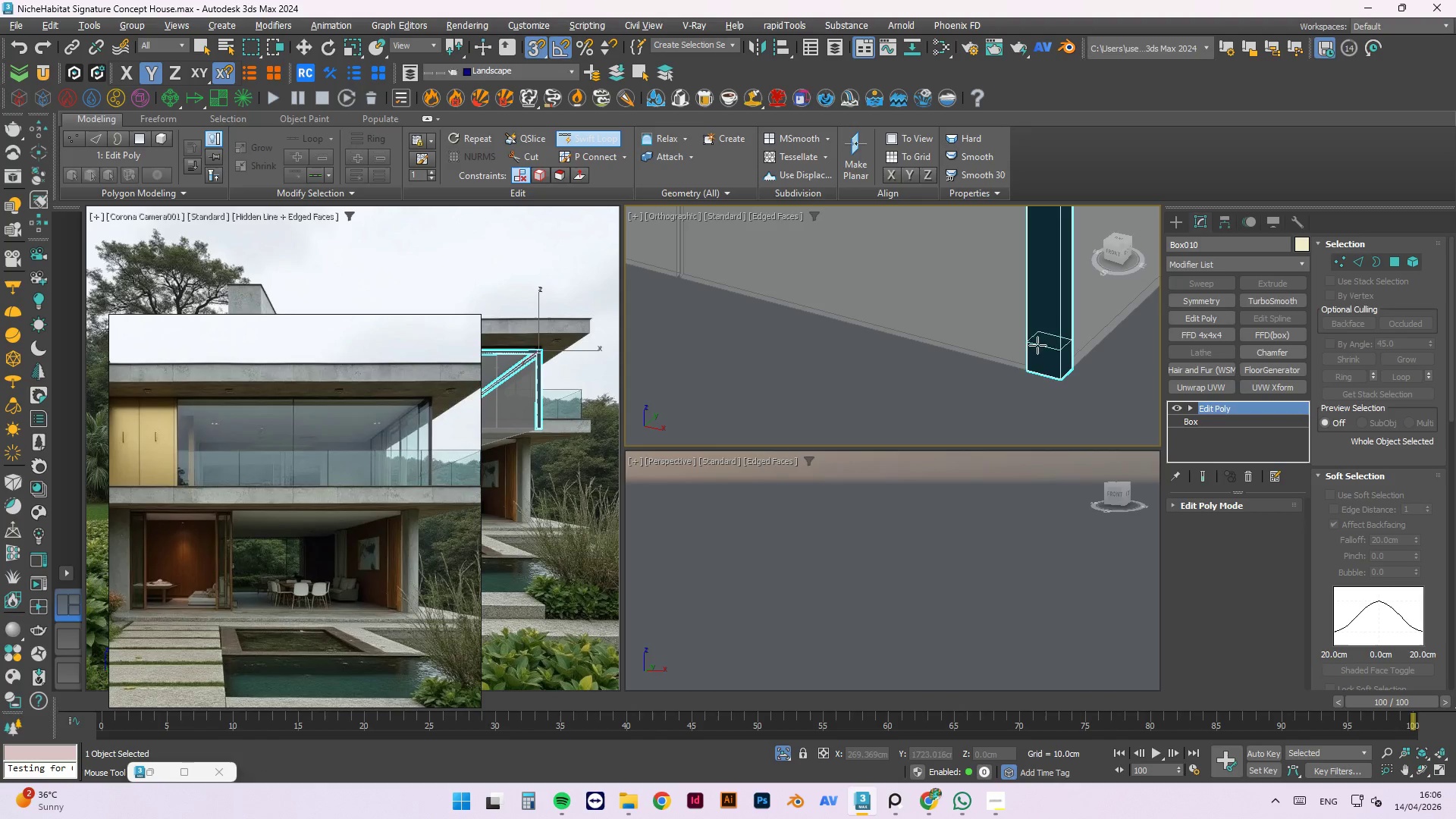 
scroll: coordinate [1032, 350], scroll_direction: up, amount: 2.0
 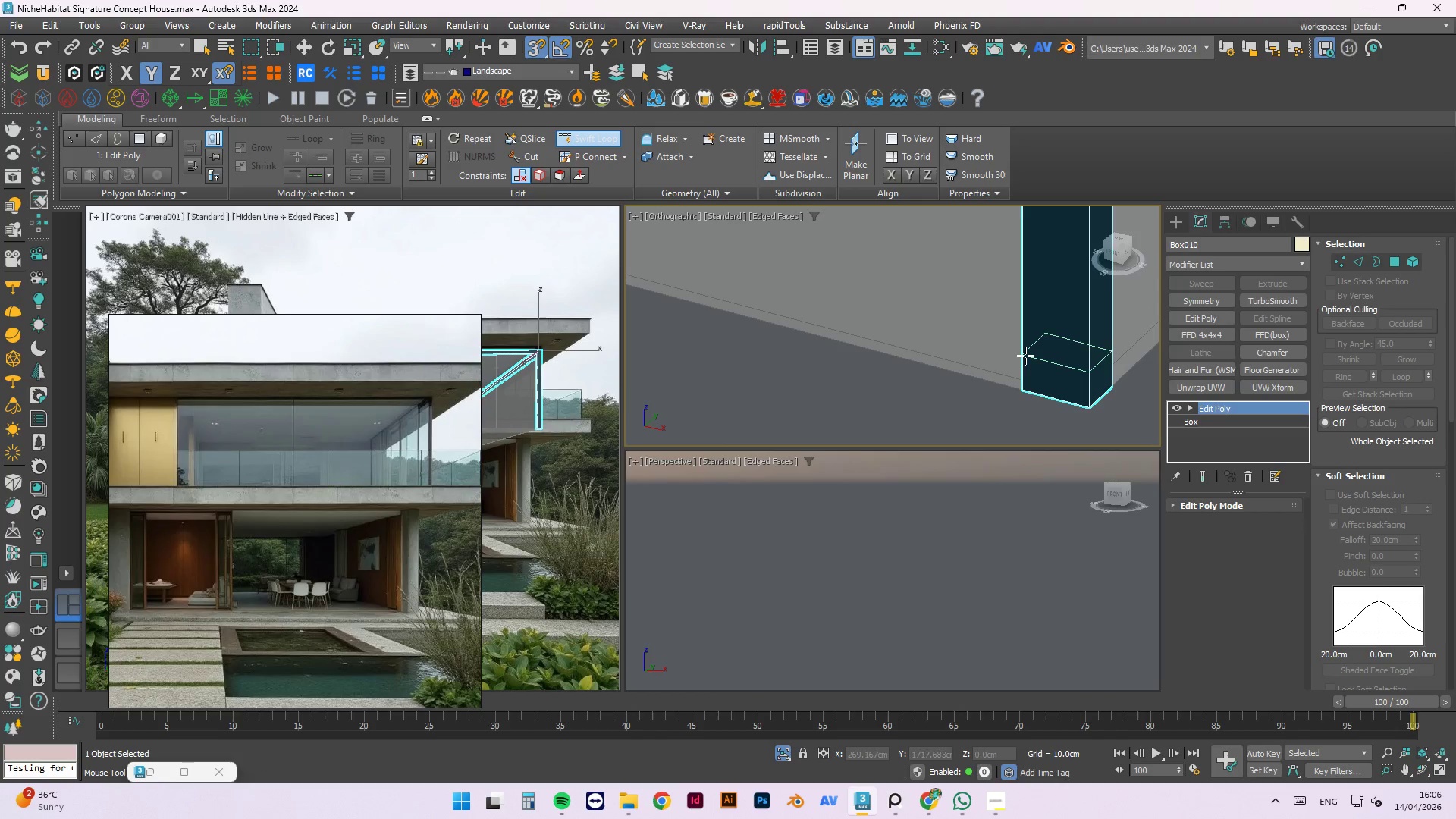 
left_click([1025, 351])
 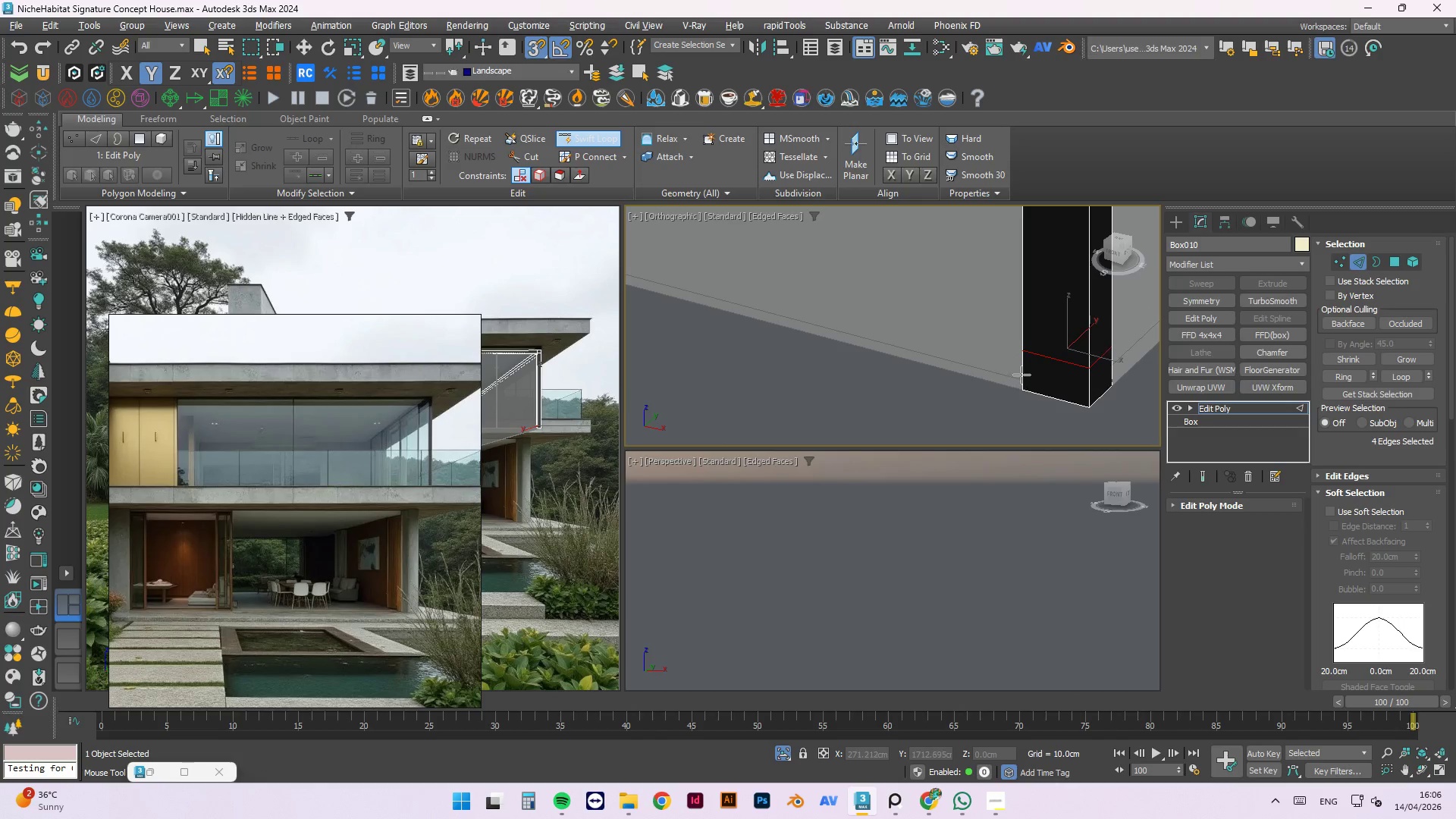 
scroll: coordinate [1021, 375], scroll_direction: down, amount: 1.0
 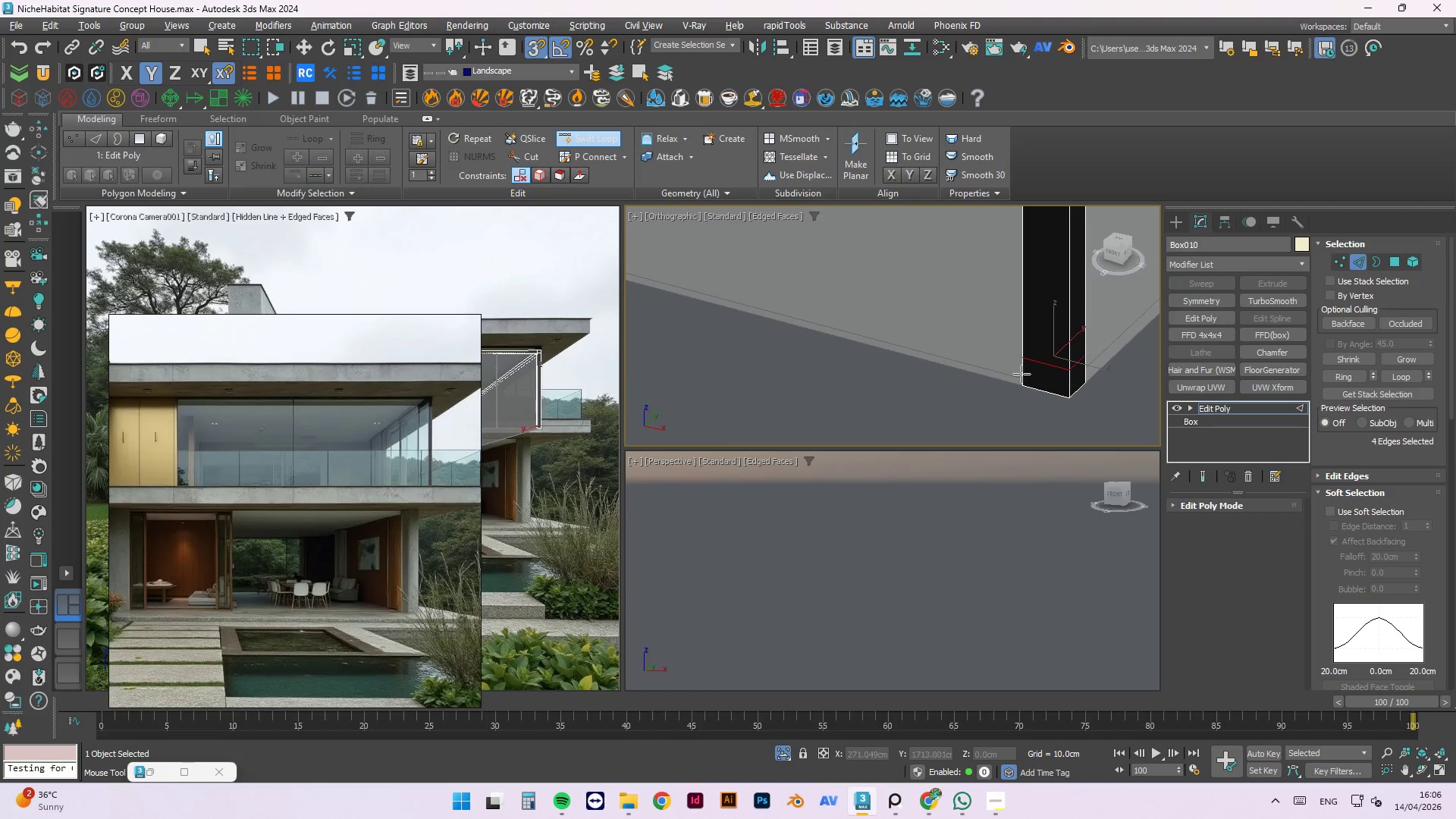 
key(4)
 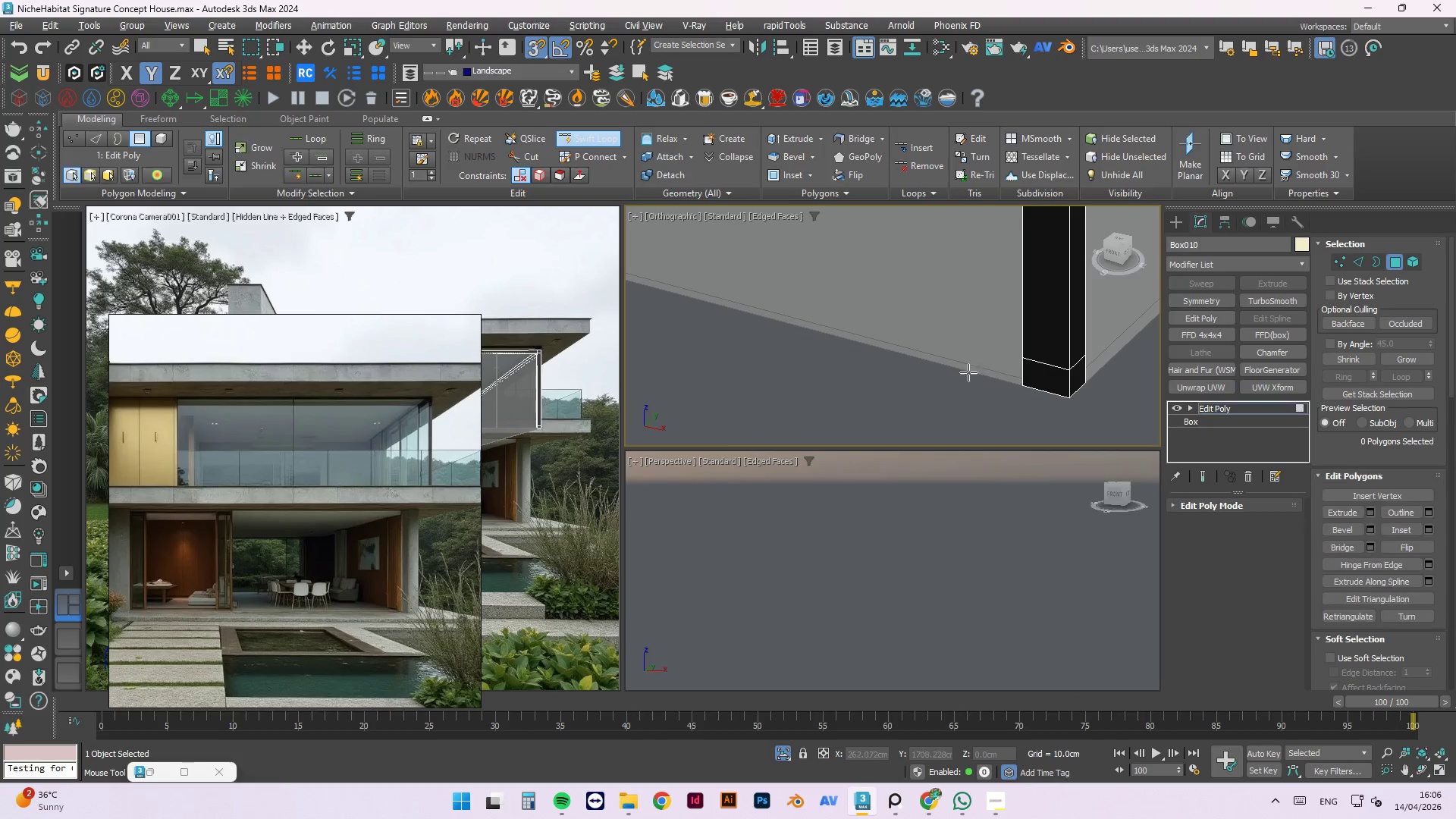 
hold_key(key=AltLeft, duration=0.52)
 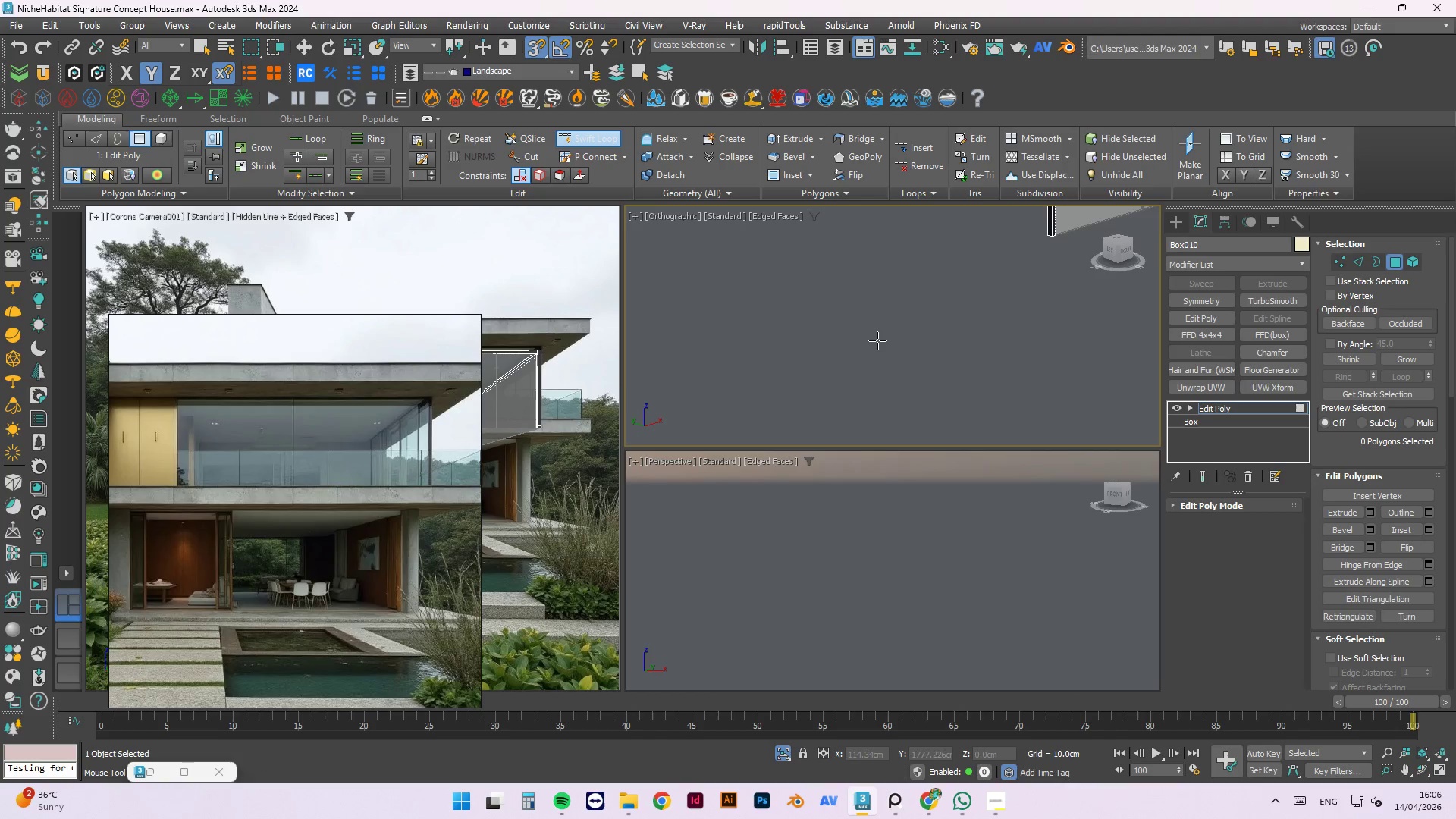 
scroll: coordinate [877, 342], scroll_direction: down, amount: 6.0
 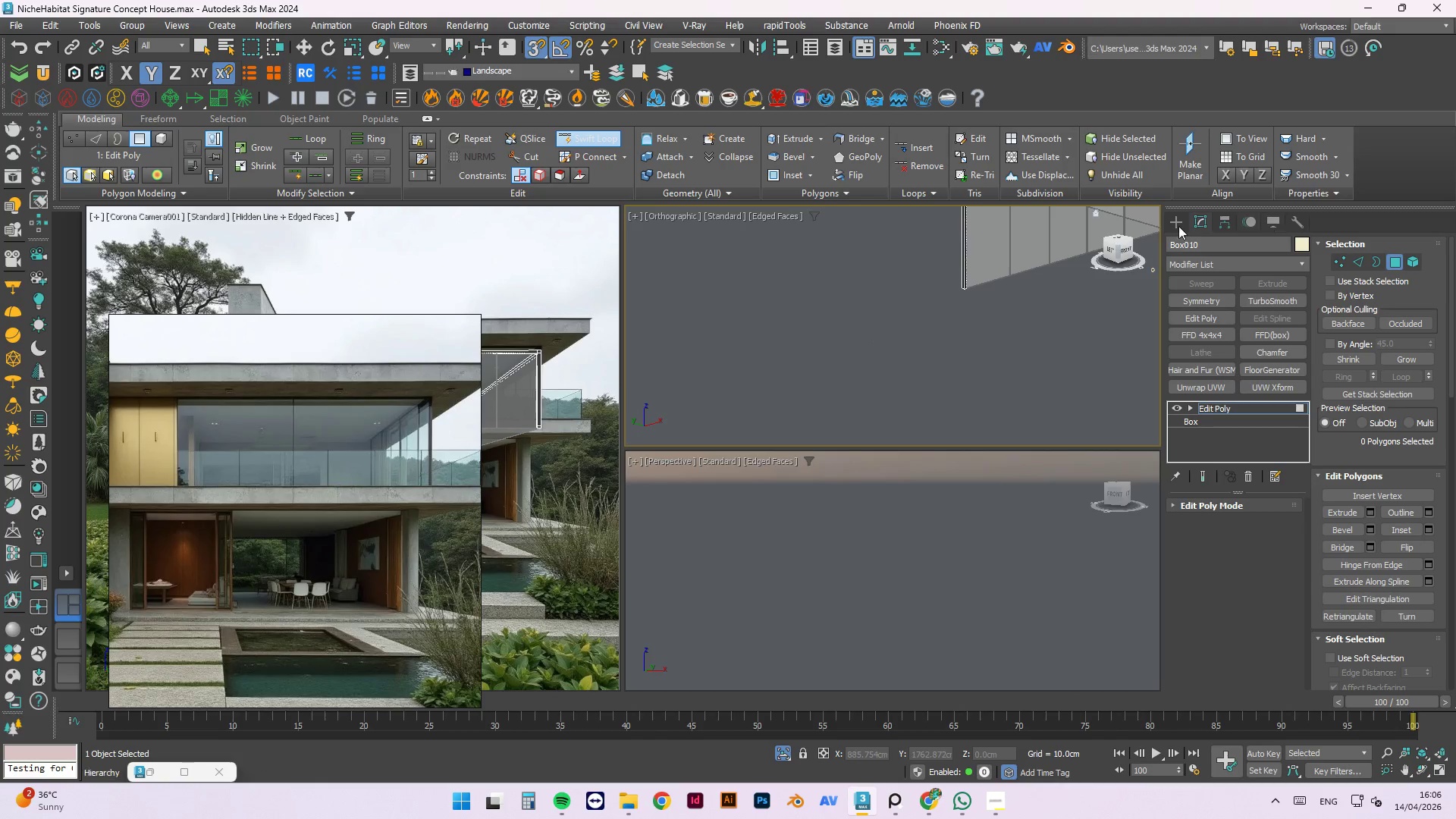 
scroll: coordinate [944, 373], scroll_direction: up, amount: 6.0
 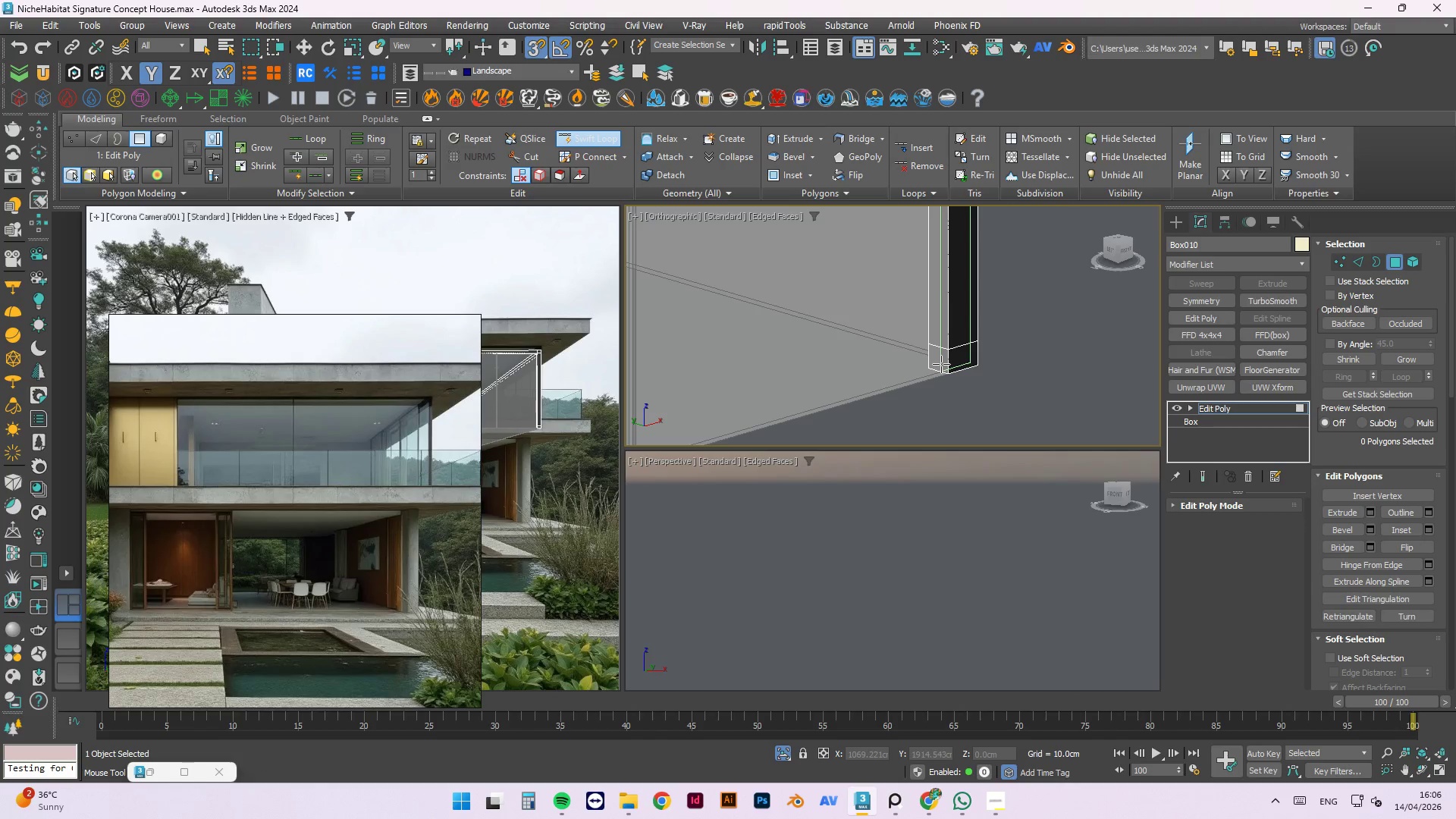 
key(Alt+1)
 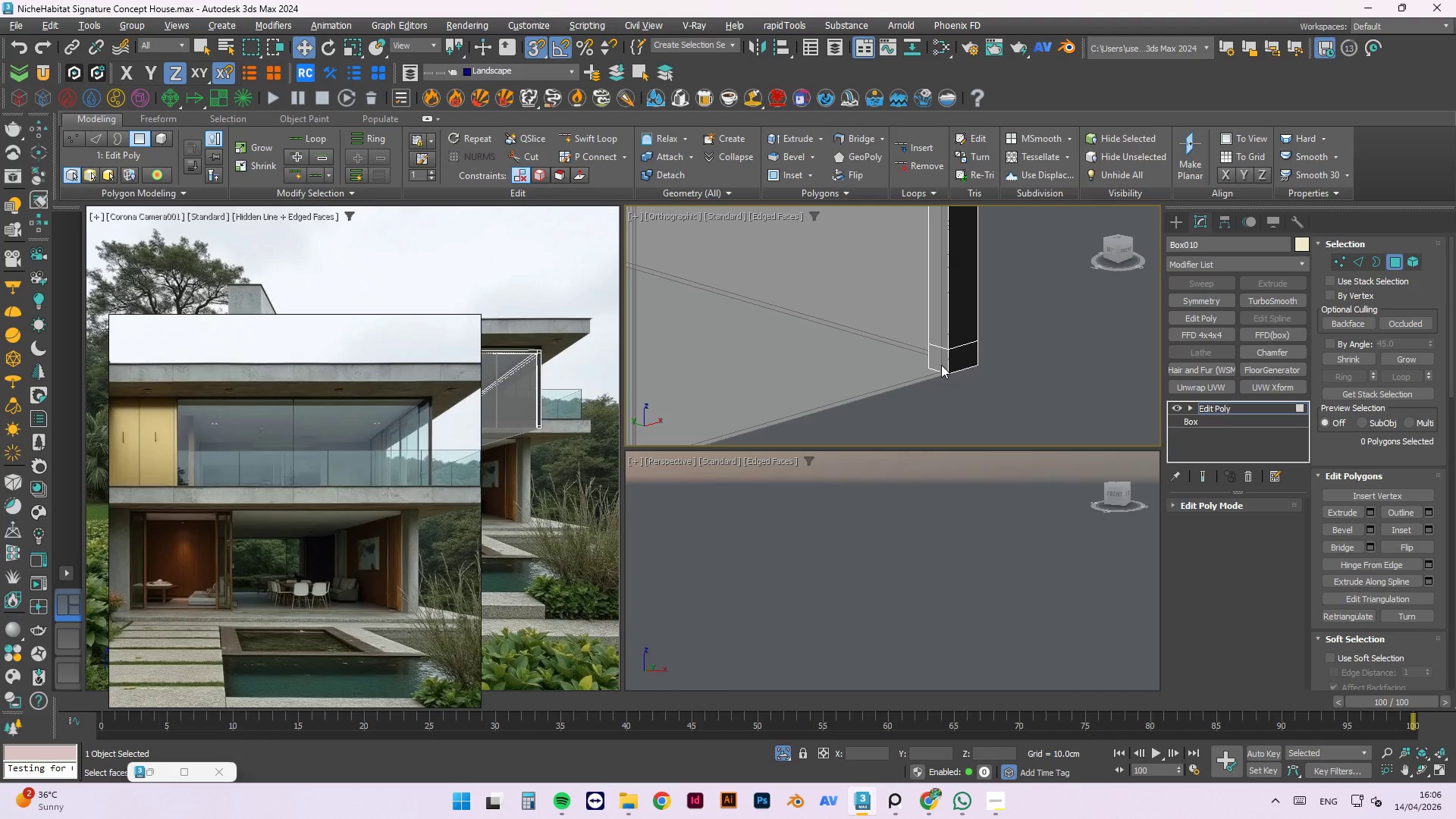 
scroll: coordinate [943, 364], scroll_direction: up, amount: 2.0
 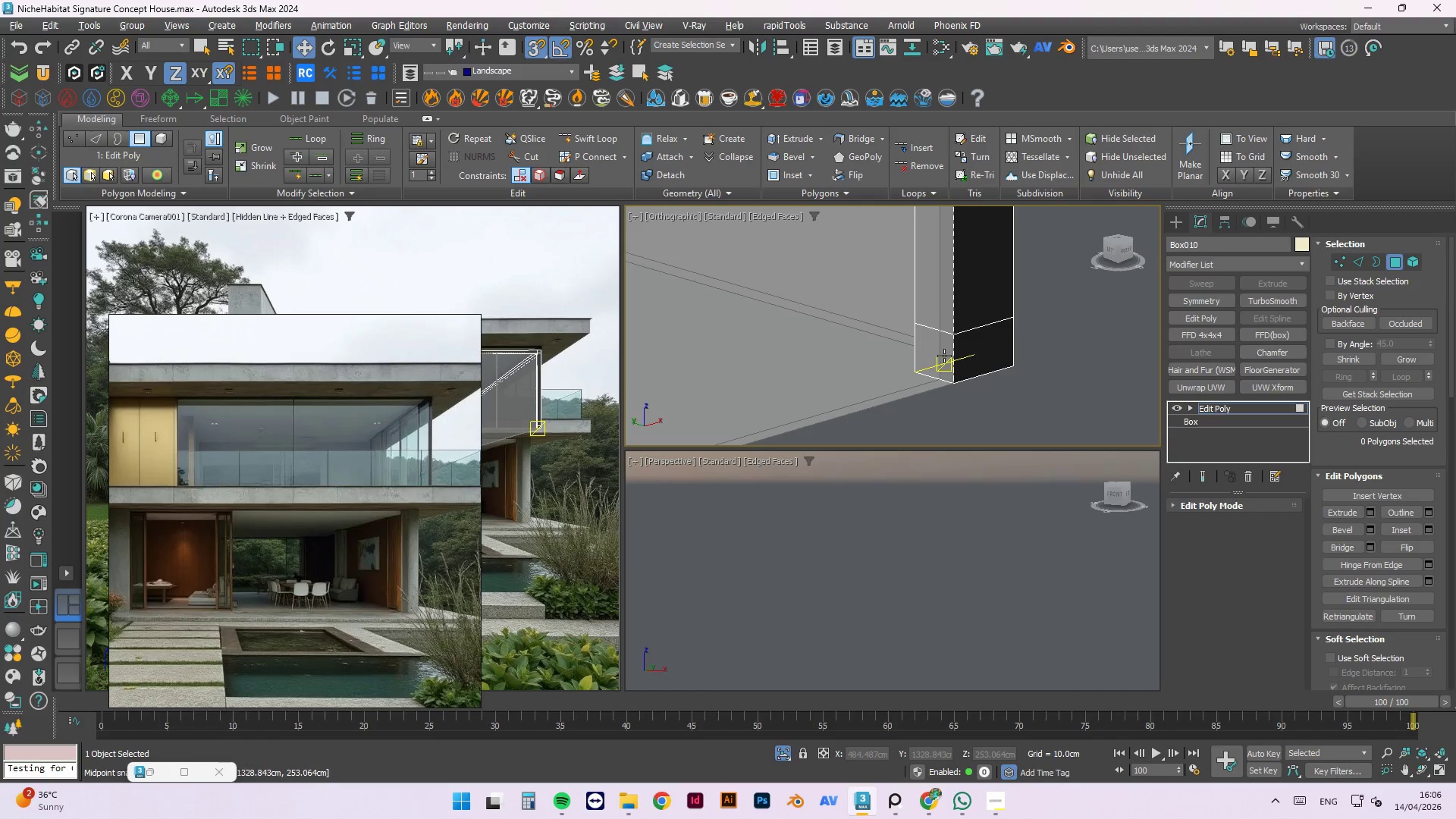 
left_click([944, 356])
 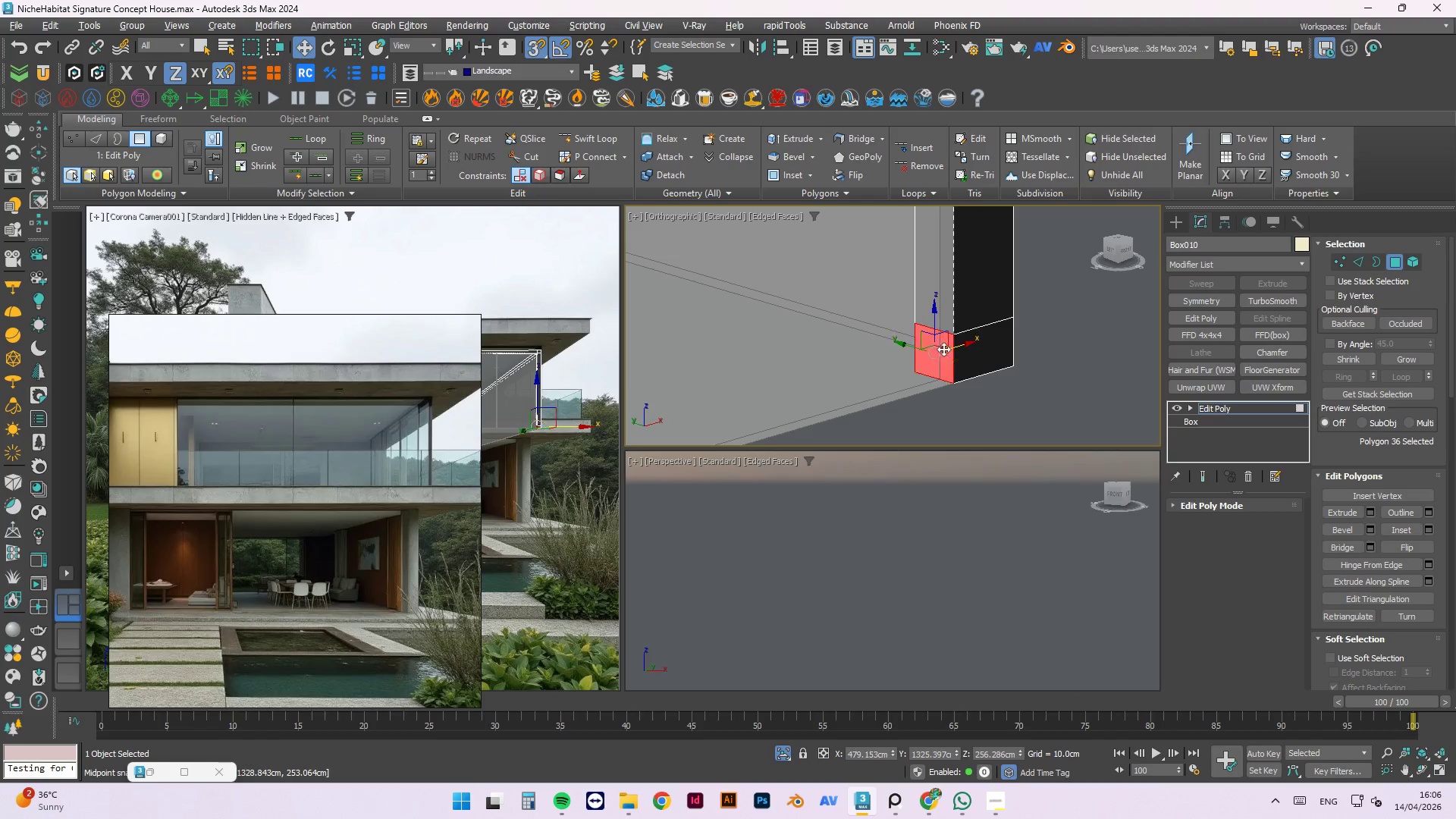 
scroll: coordinate [962, 322], scroll_direction: down, amount: 7.0
 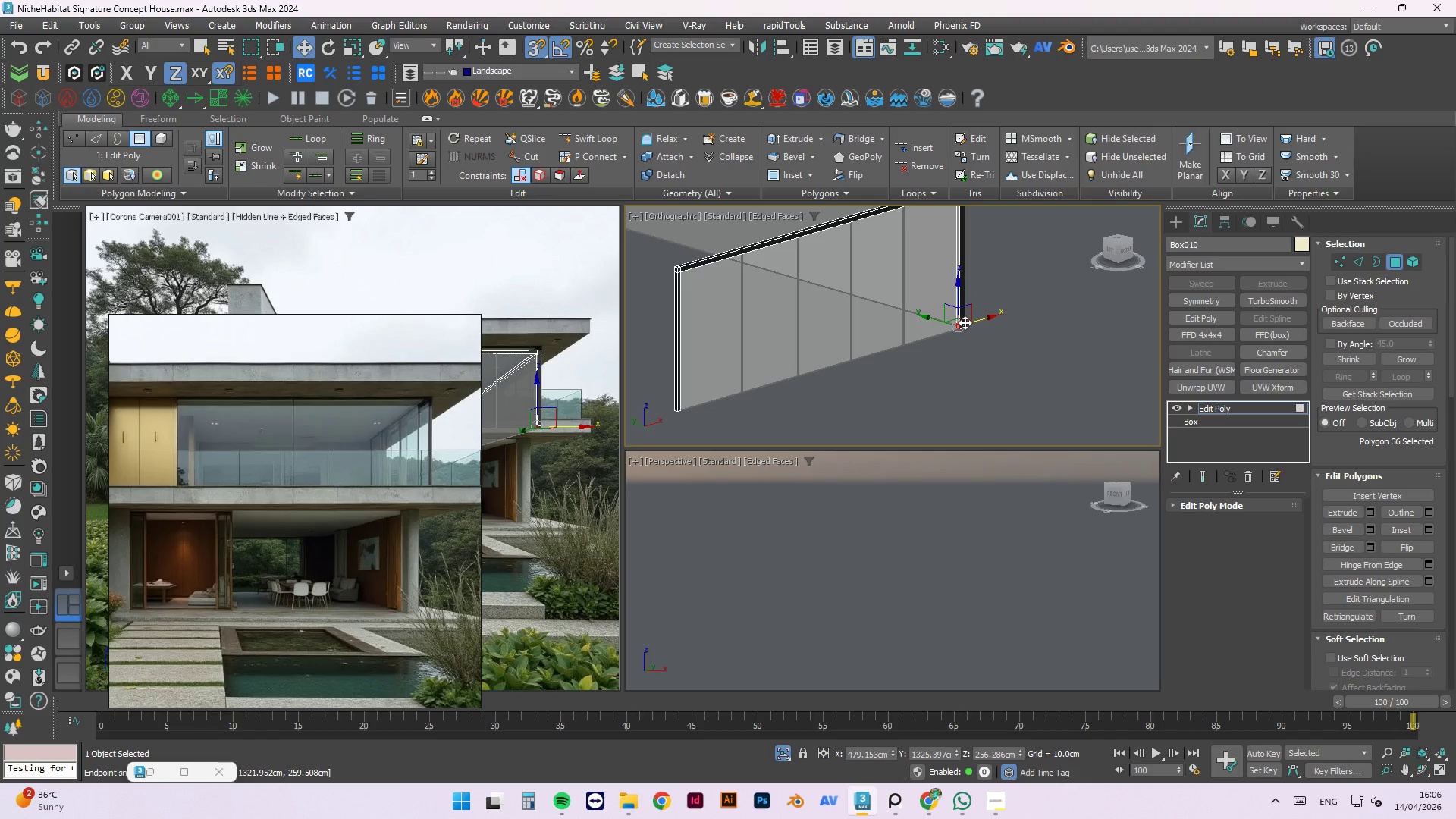 
key(F)
 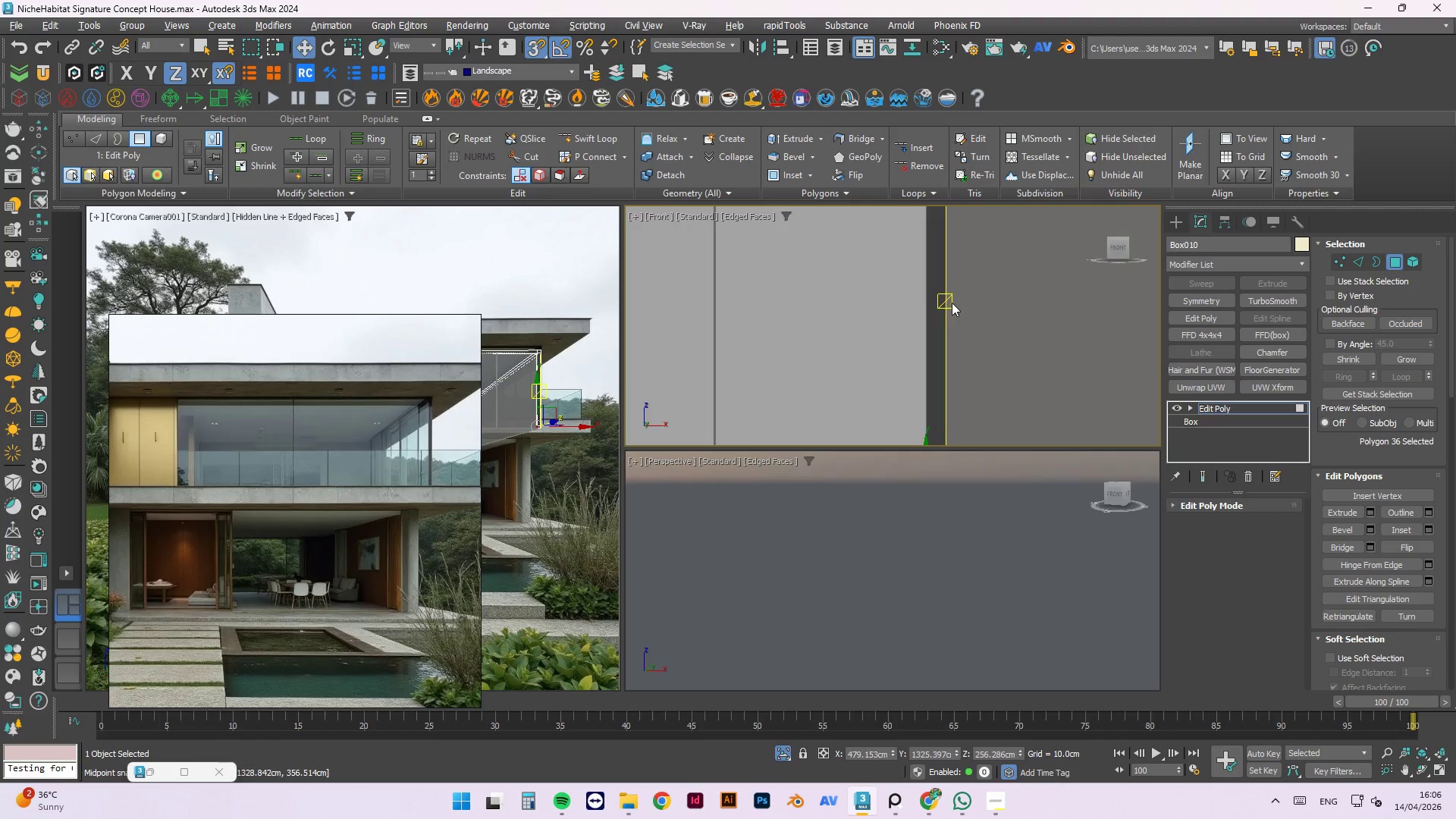 
scroll: coordinate [958, 313], scroll_direction: down, amount: 3.0
 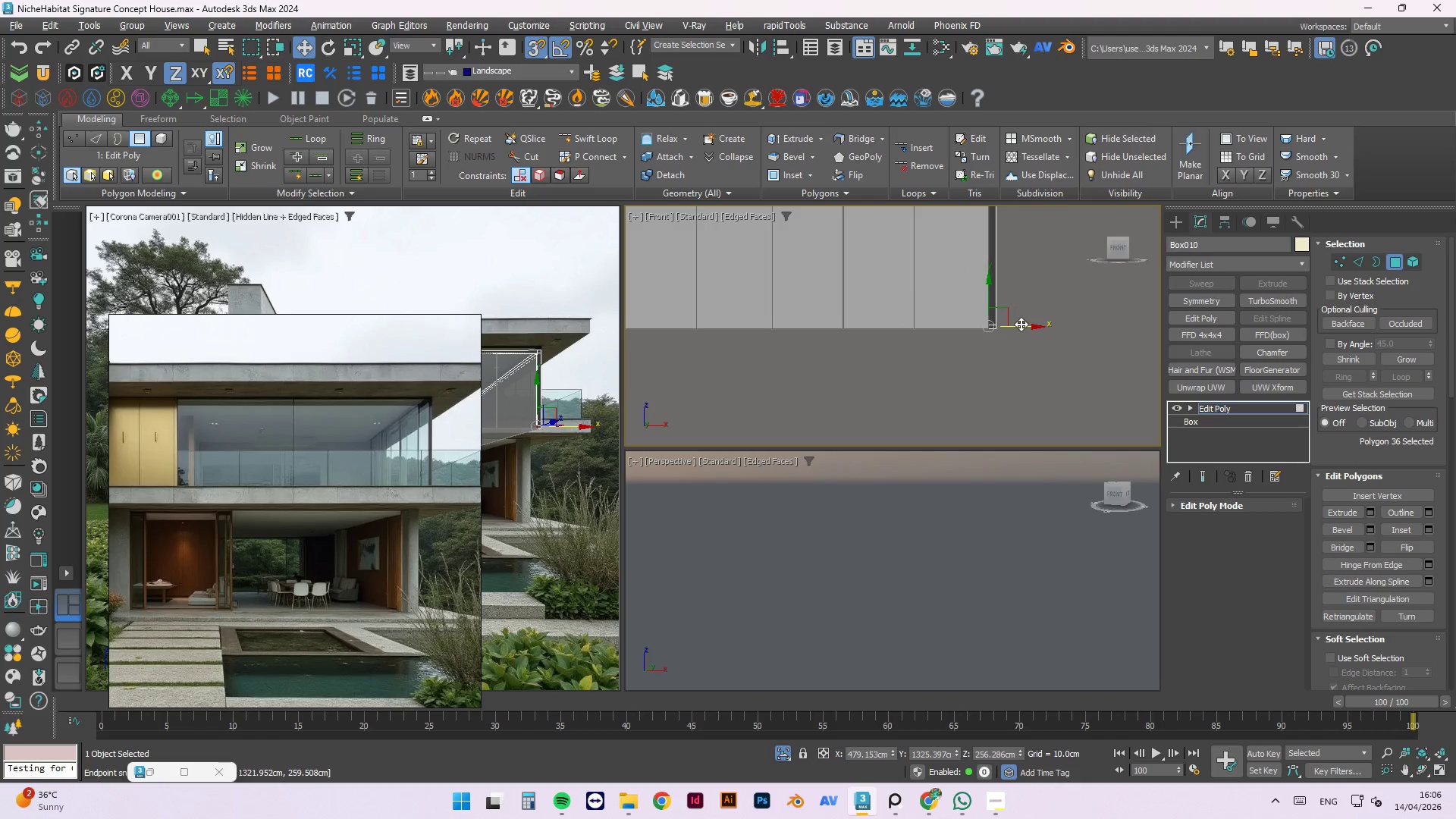 
key(Shift+ShiftLeft)
 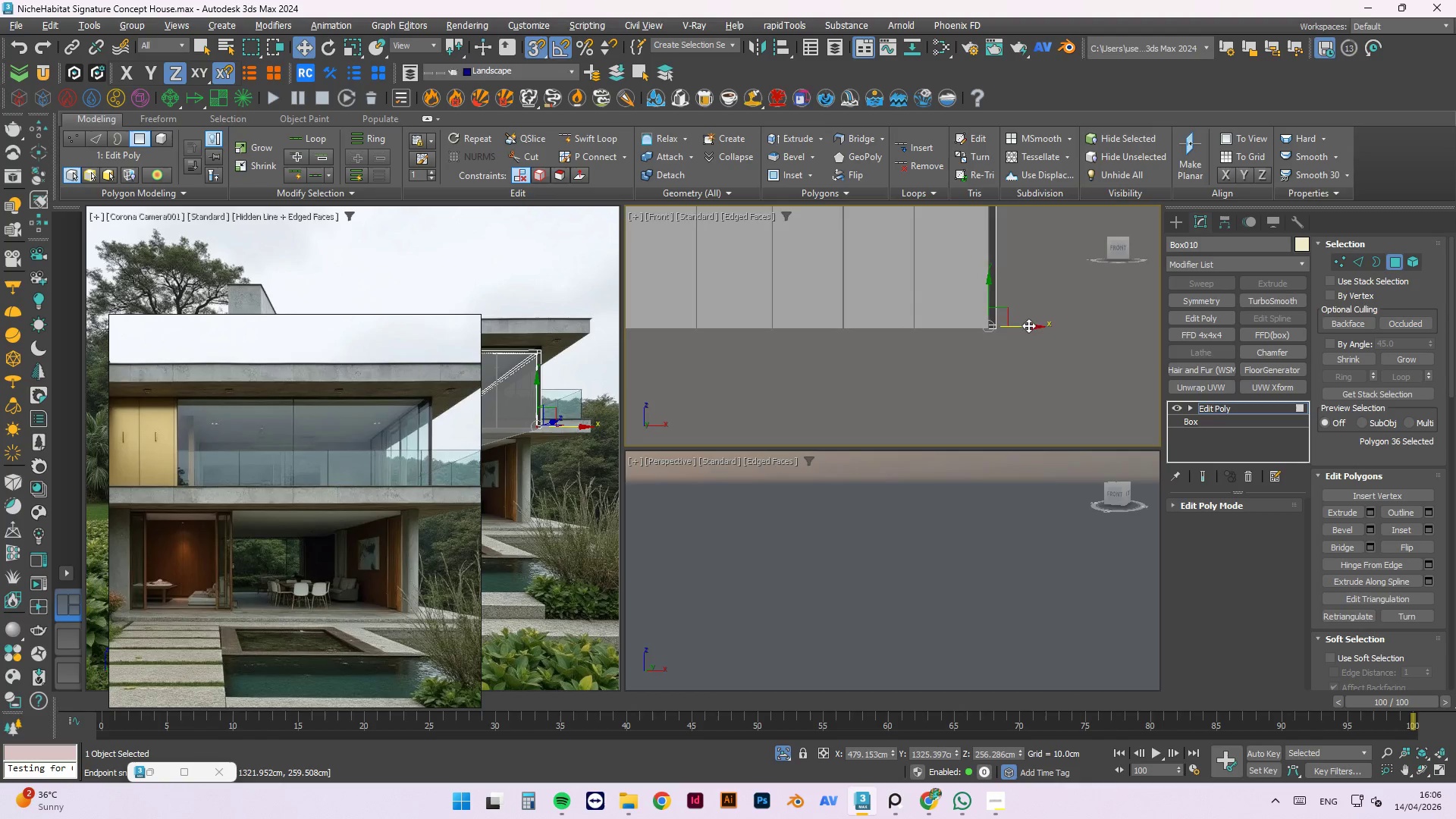 
hold_key(key=ShiftLeft, duration=1.52)
 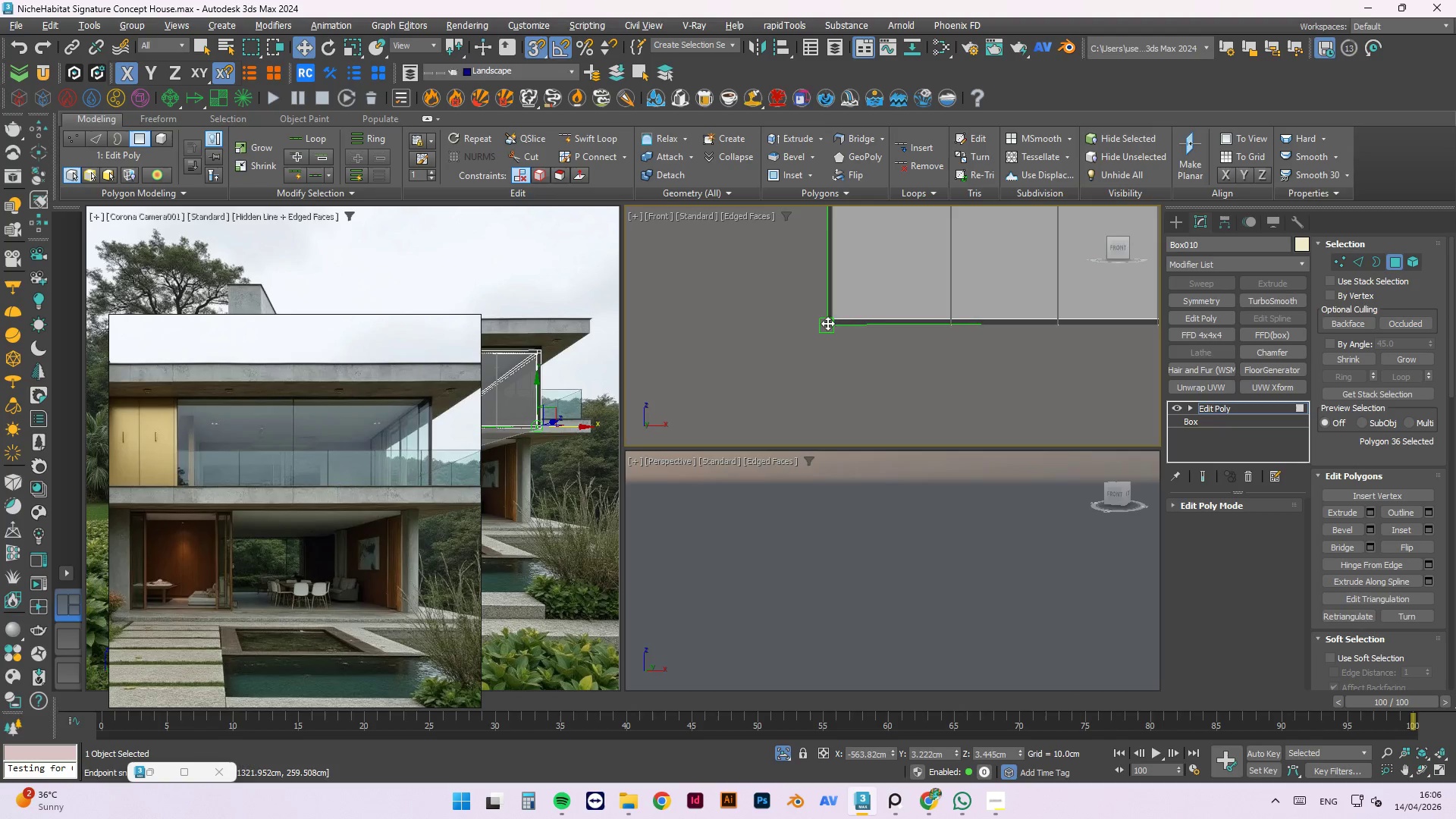 
scroll: coordinate [1041, 319], scroll_direction: down, amount: 2.0
 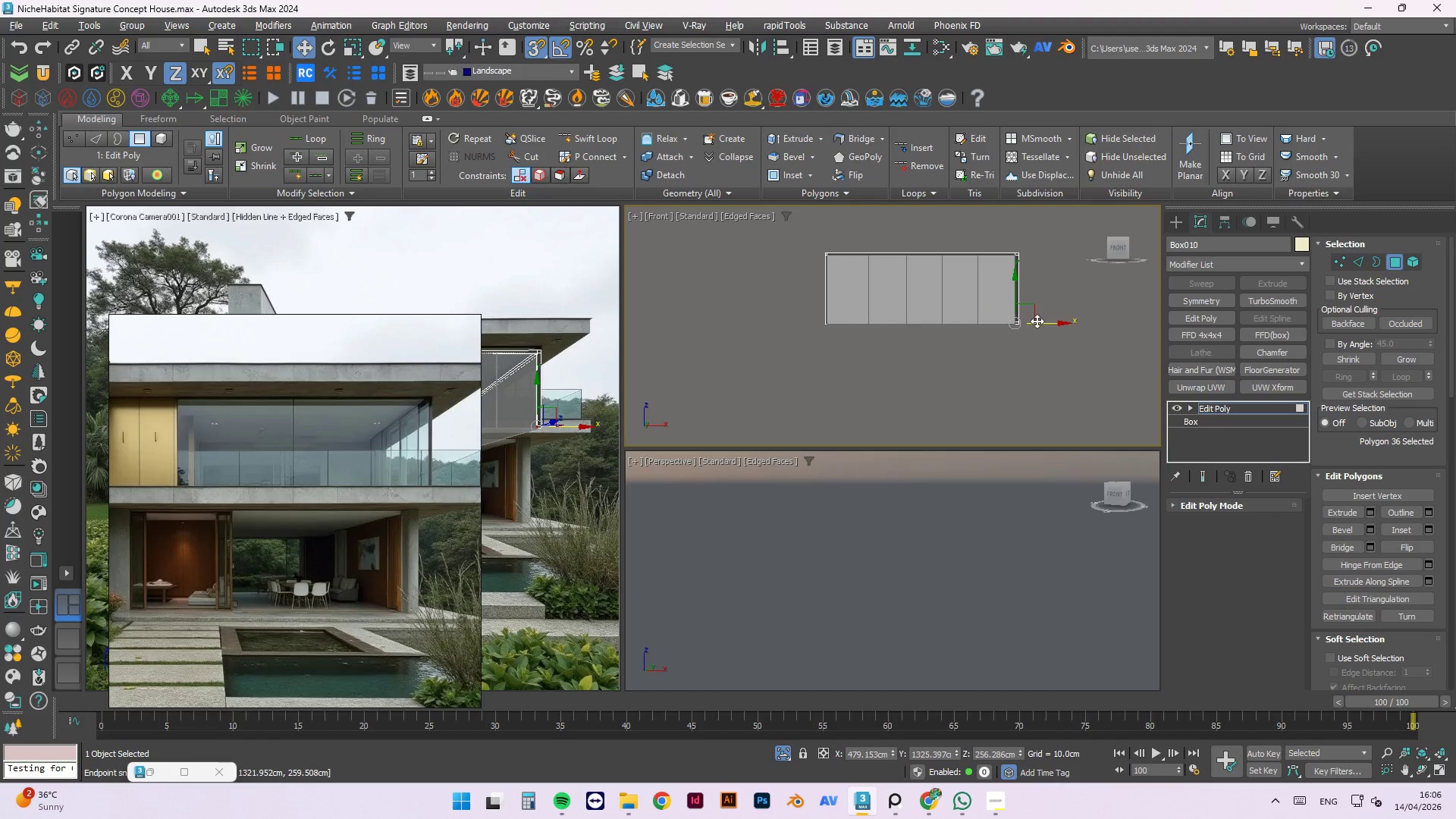 
left_click_drag(start_coordinate=[1043, 325], to_coordinate=[842, 296])
 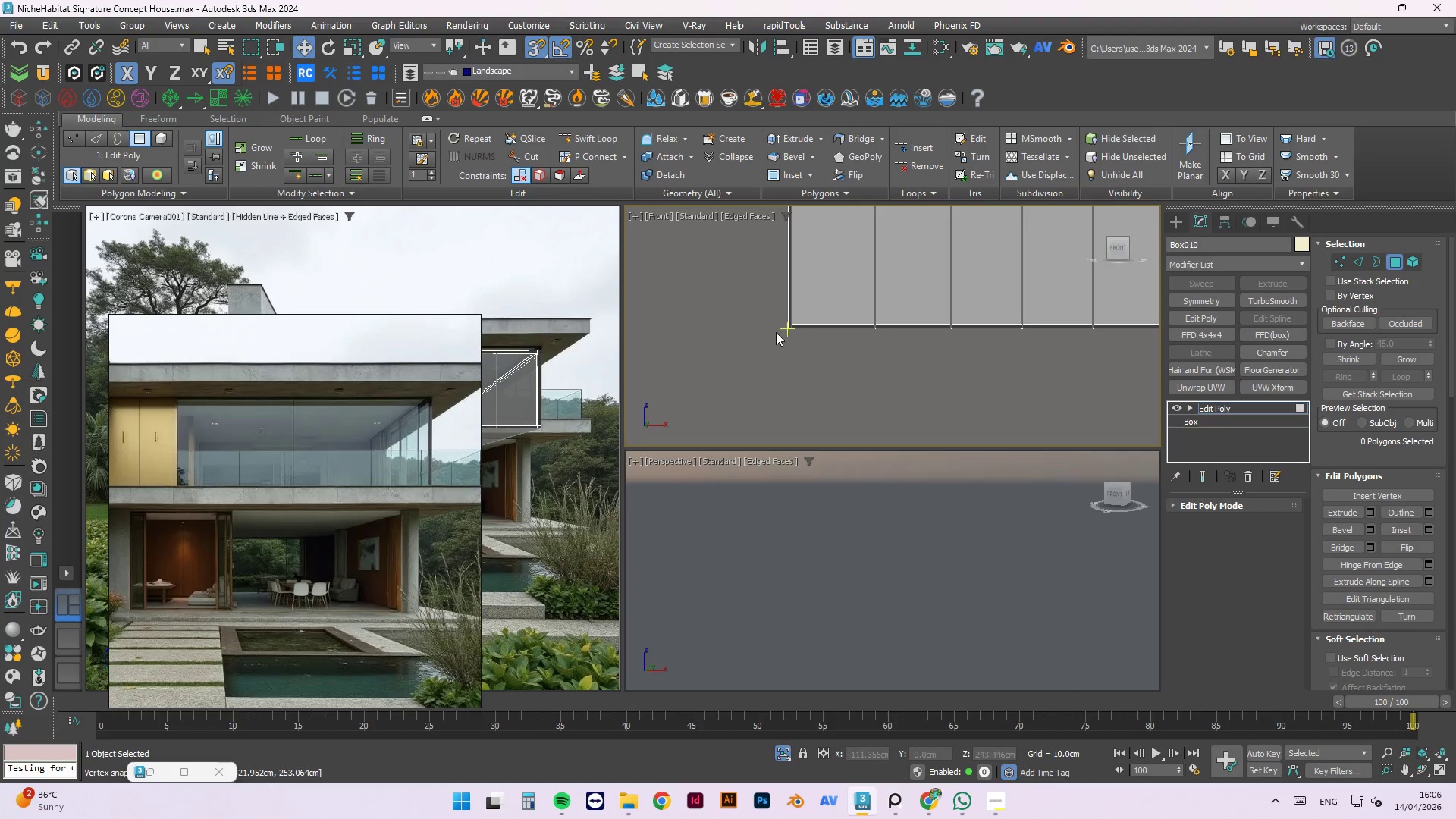 
hold_key(key=ShiftLeft, duration=1.5)
scroll: coordinate [825, 332], scroll_direction: up, amount: 6.0
 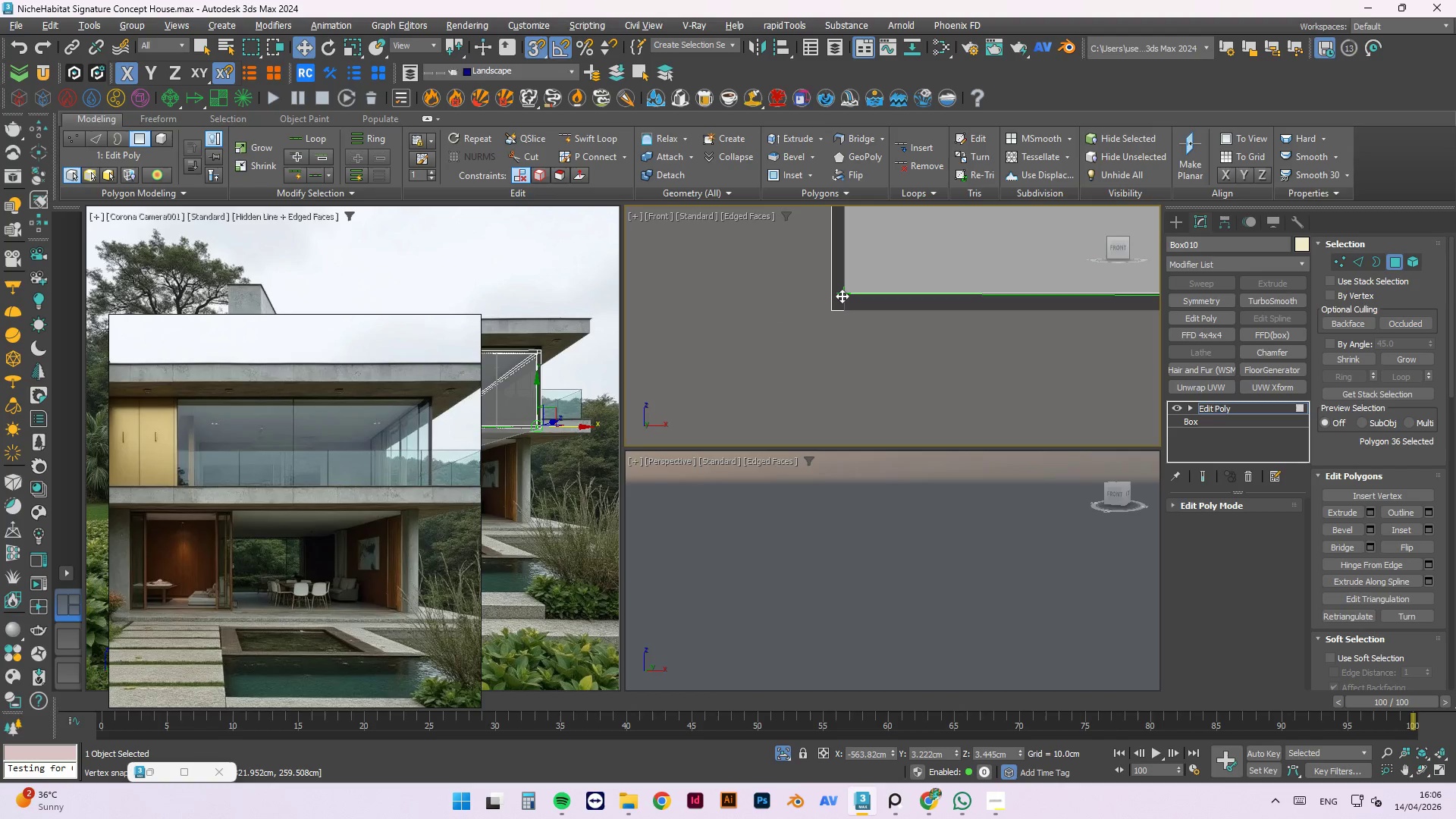 
hold_key(key=ShiftLeft, duration=0.36)
 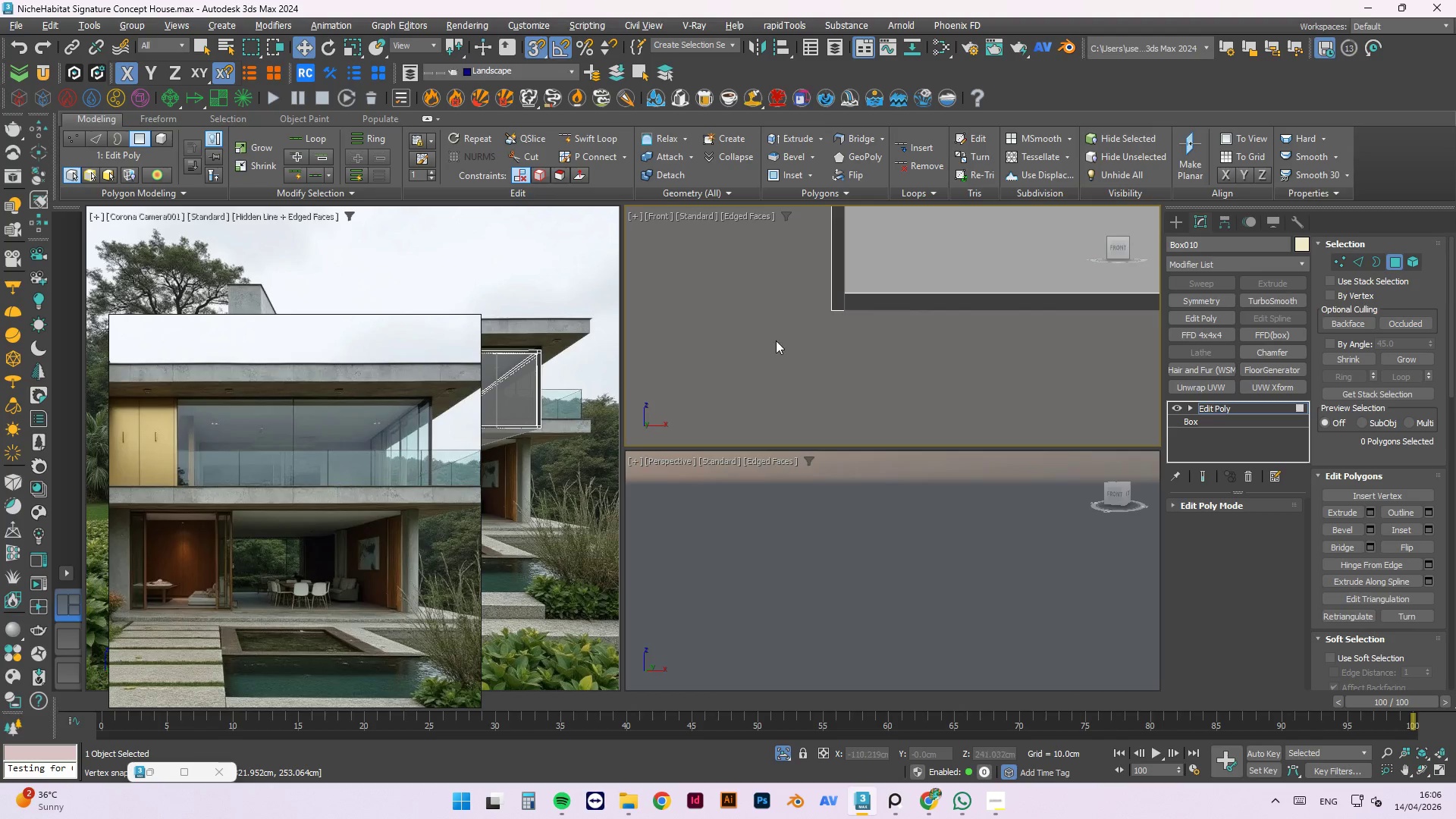 
hold_key(key=AltLeft, duration=1.17)
 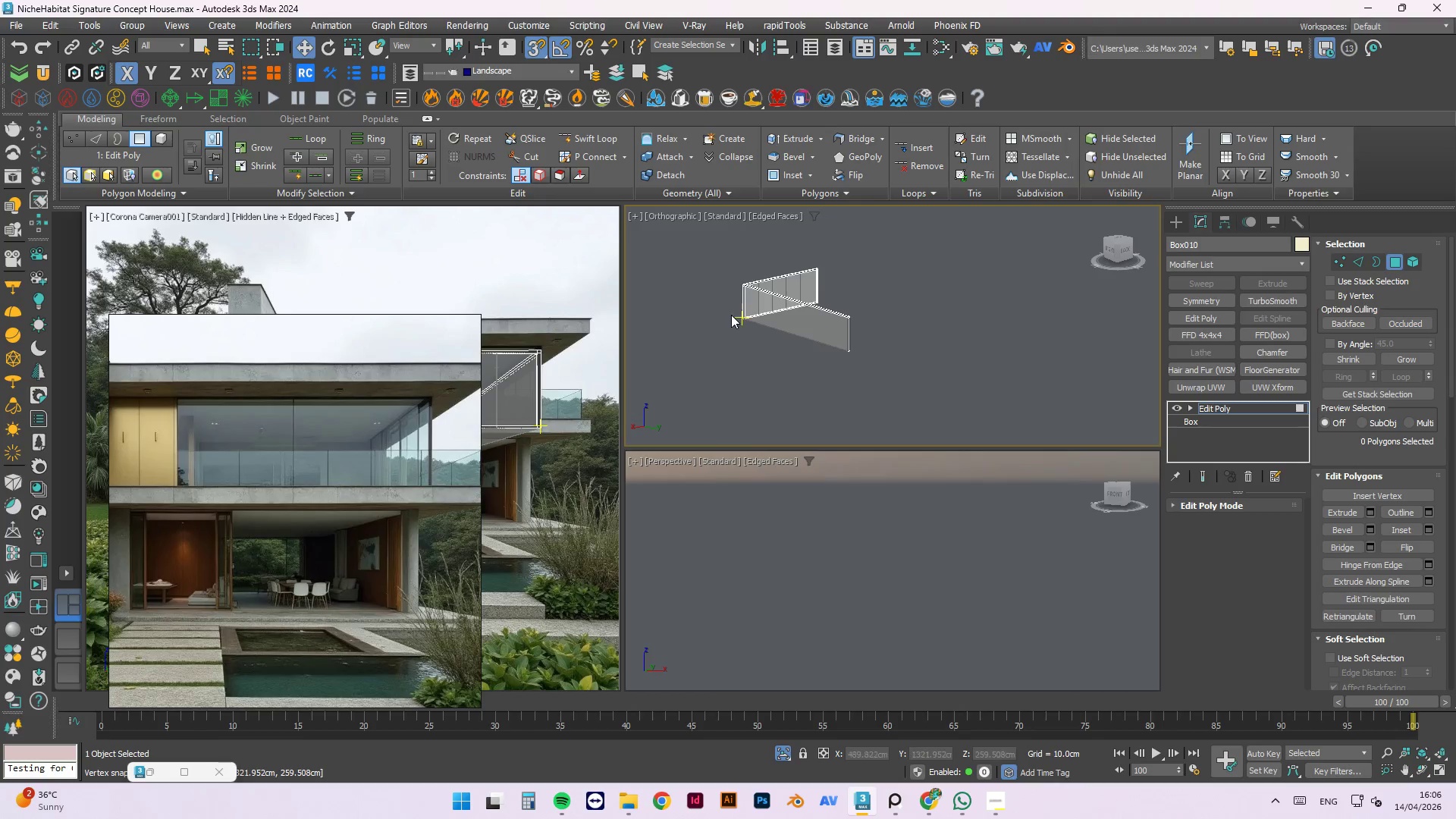 
scroll: coordinate [783, 327], scroll_direction: down, amount: 8.0
 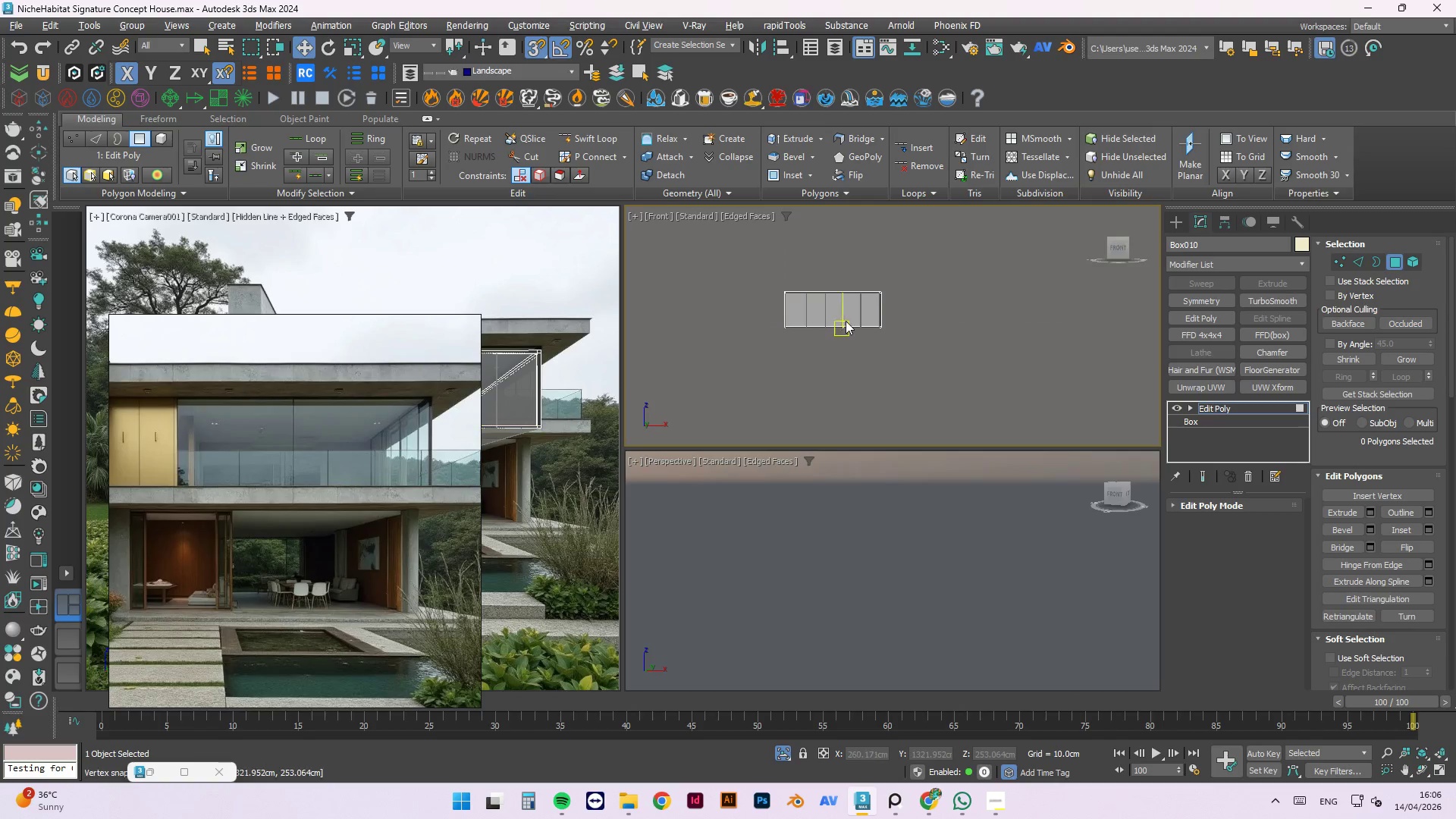 
scroll: coordinate [755, 312], scroll_direction: up, amount: 13.0
 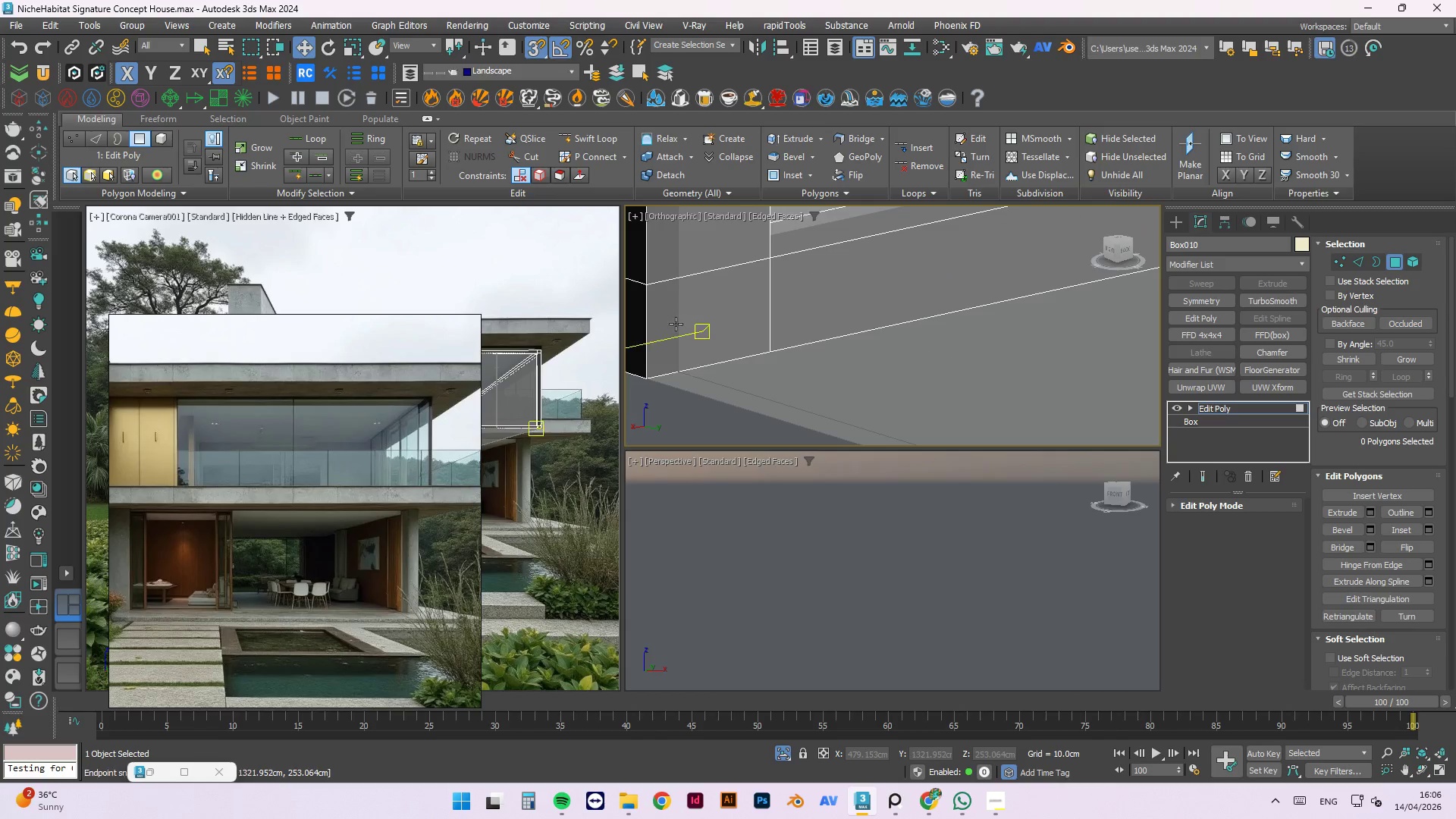 
left_click([674, 324])
 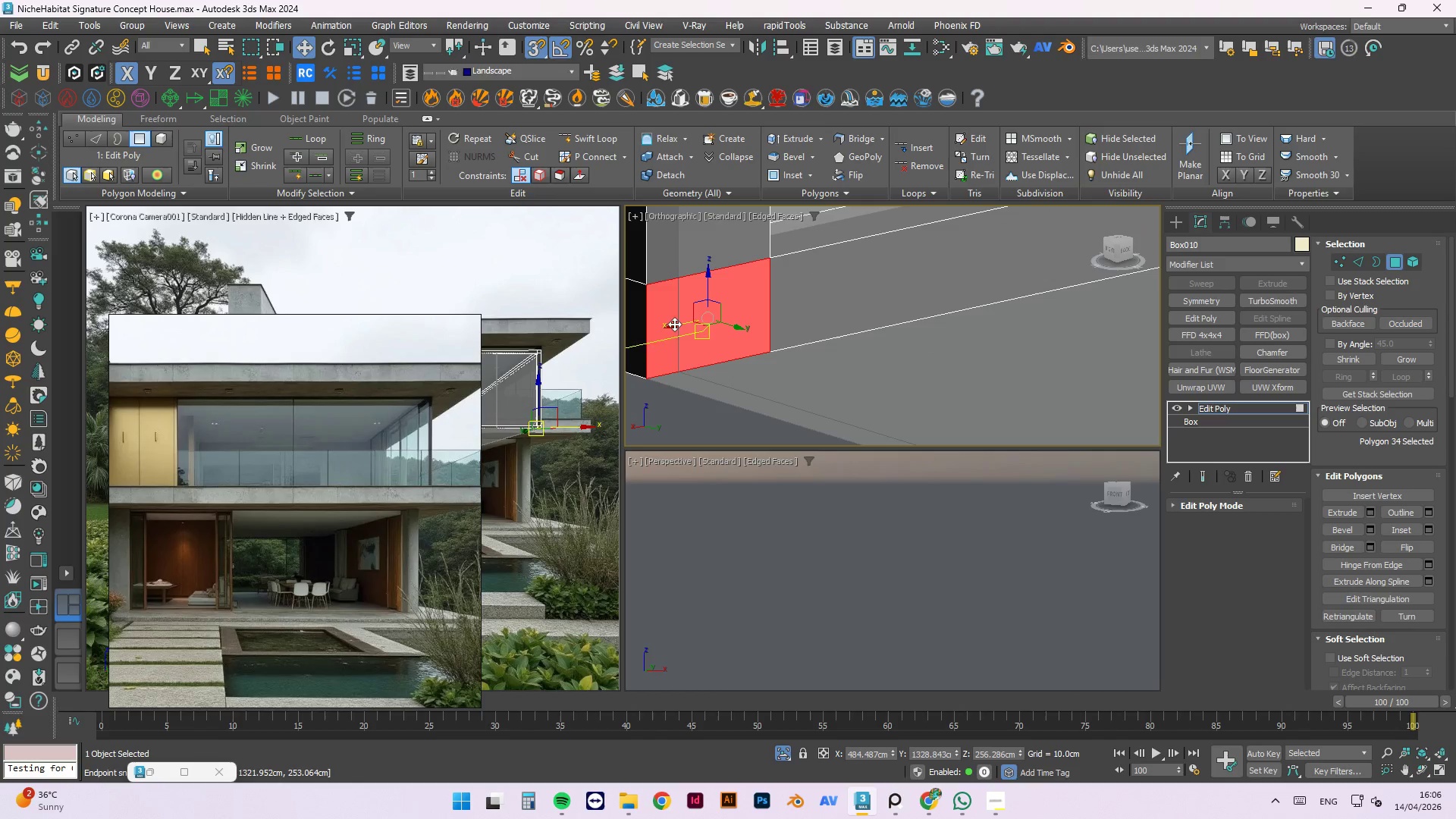 
scroll: coordinate [719, 254], scroll_direction: down, amount: 11.0
 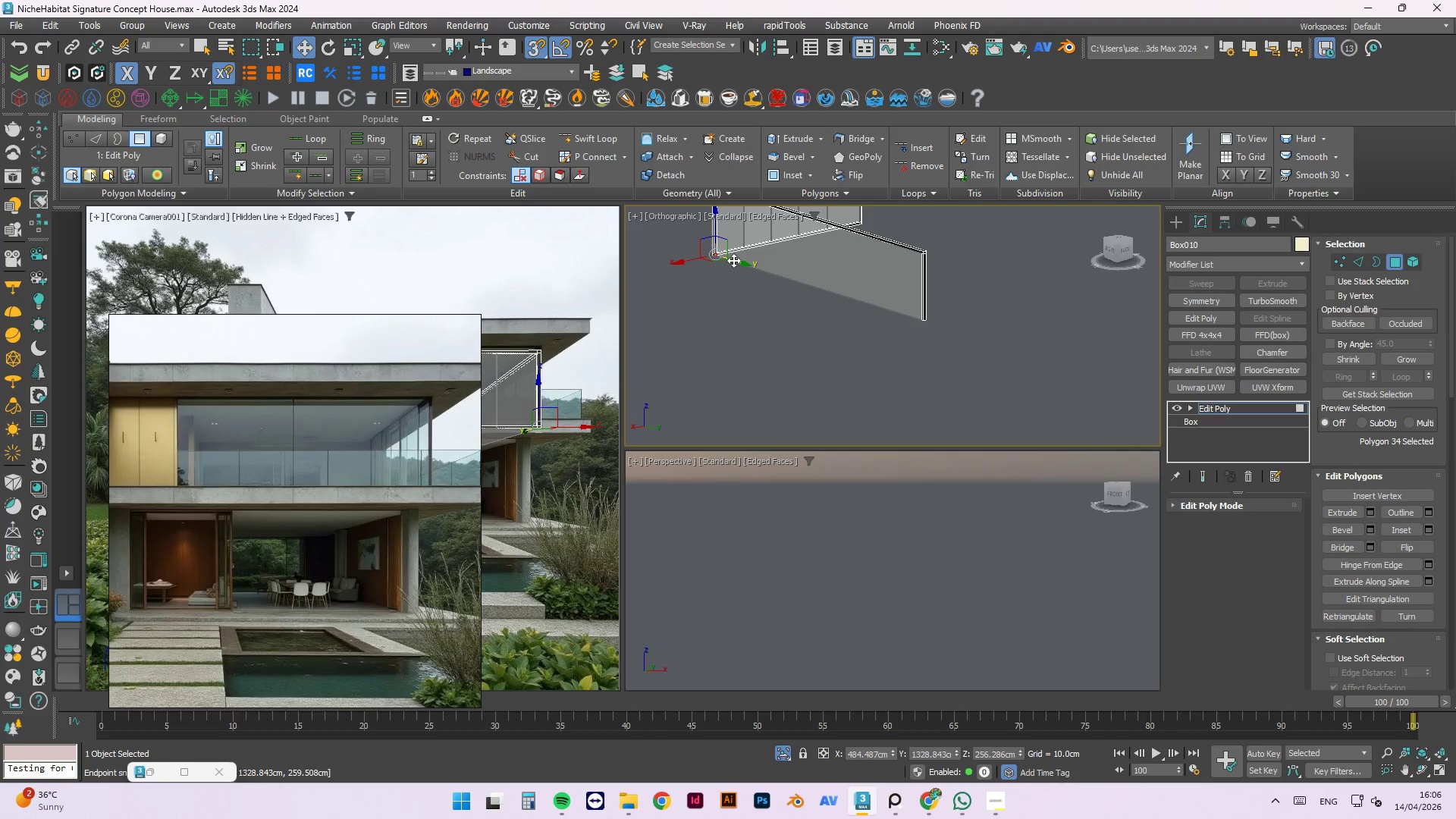 
hold_key(key=ShiftLeft, duration=1.5)
left_click_drag(start_coordinate=[736, 262], to_coordinate=[940, 334])
 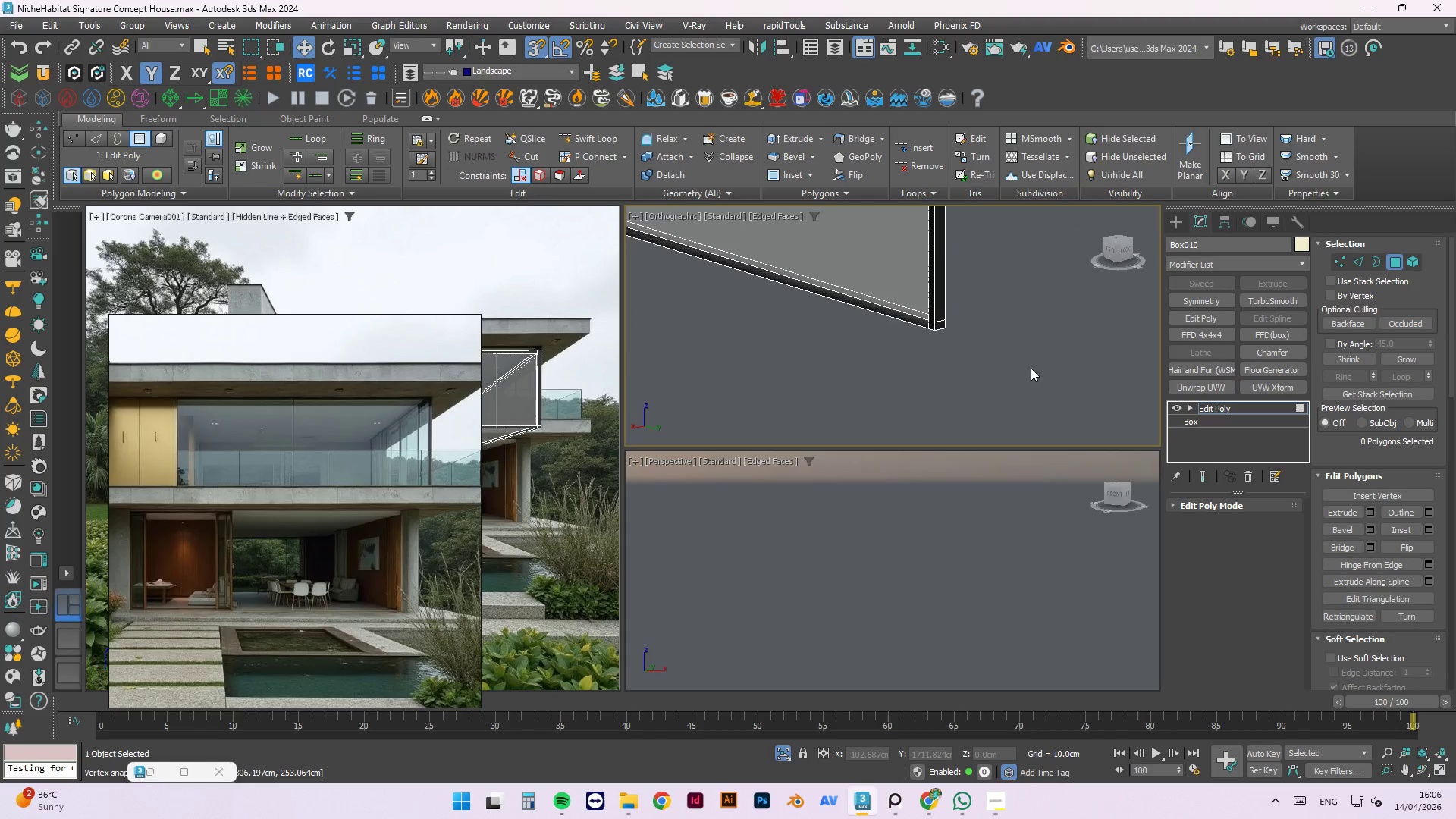 
hold_key(key=ShiftLeft, duration=1.09)
 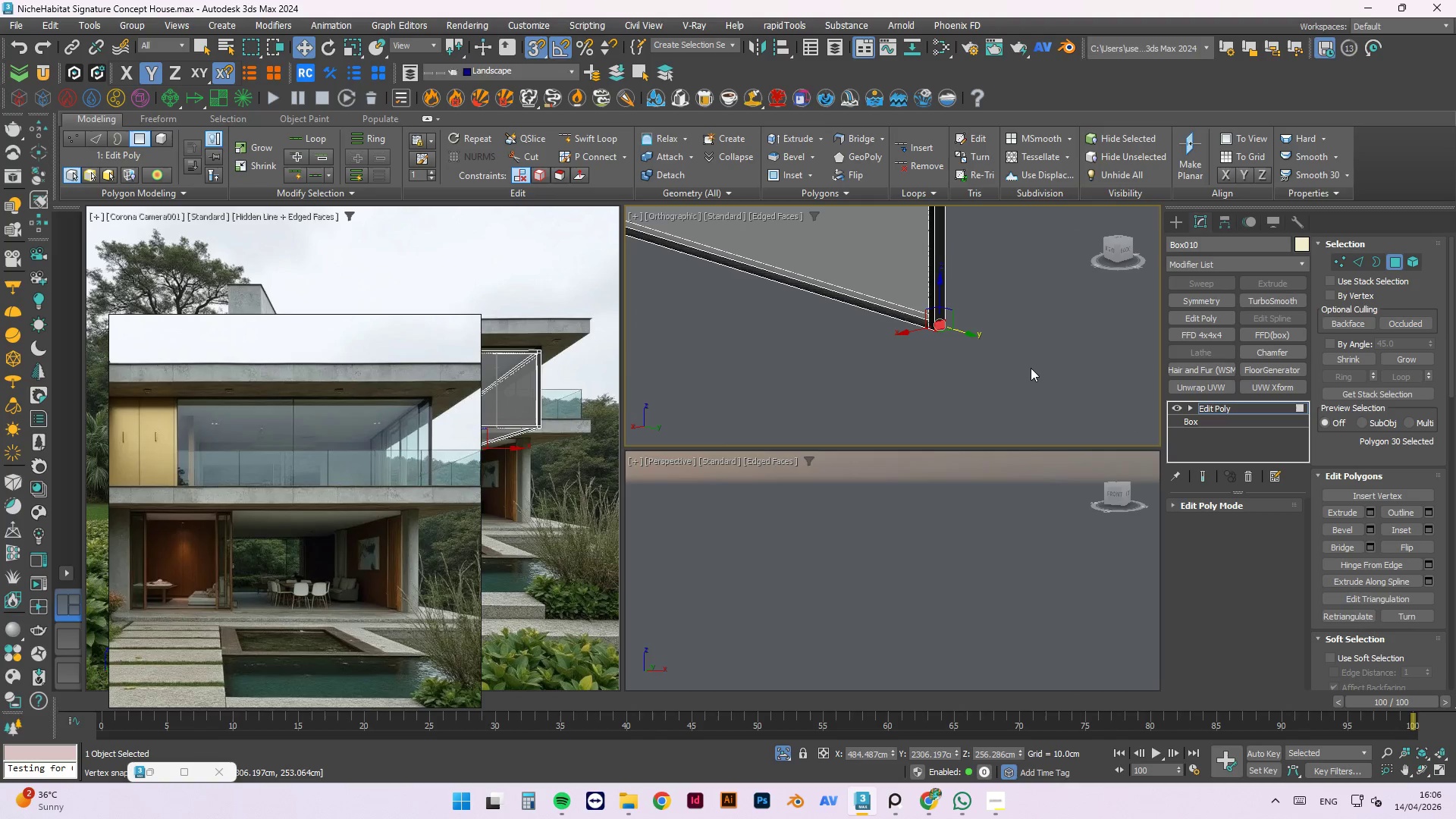 
scroll: coordinate [920, 317], scroll_direction: up, amount: 4.0
 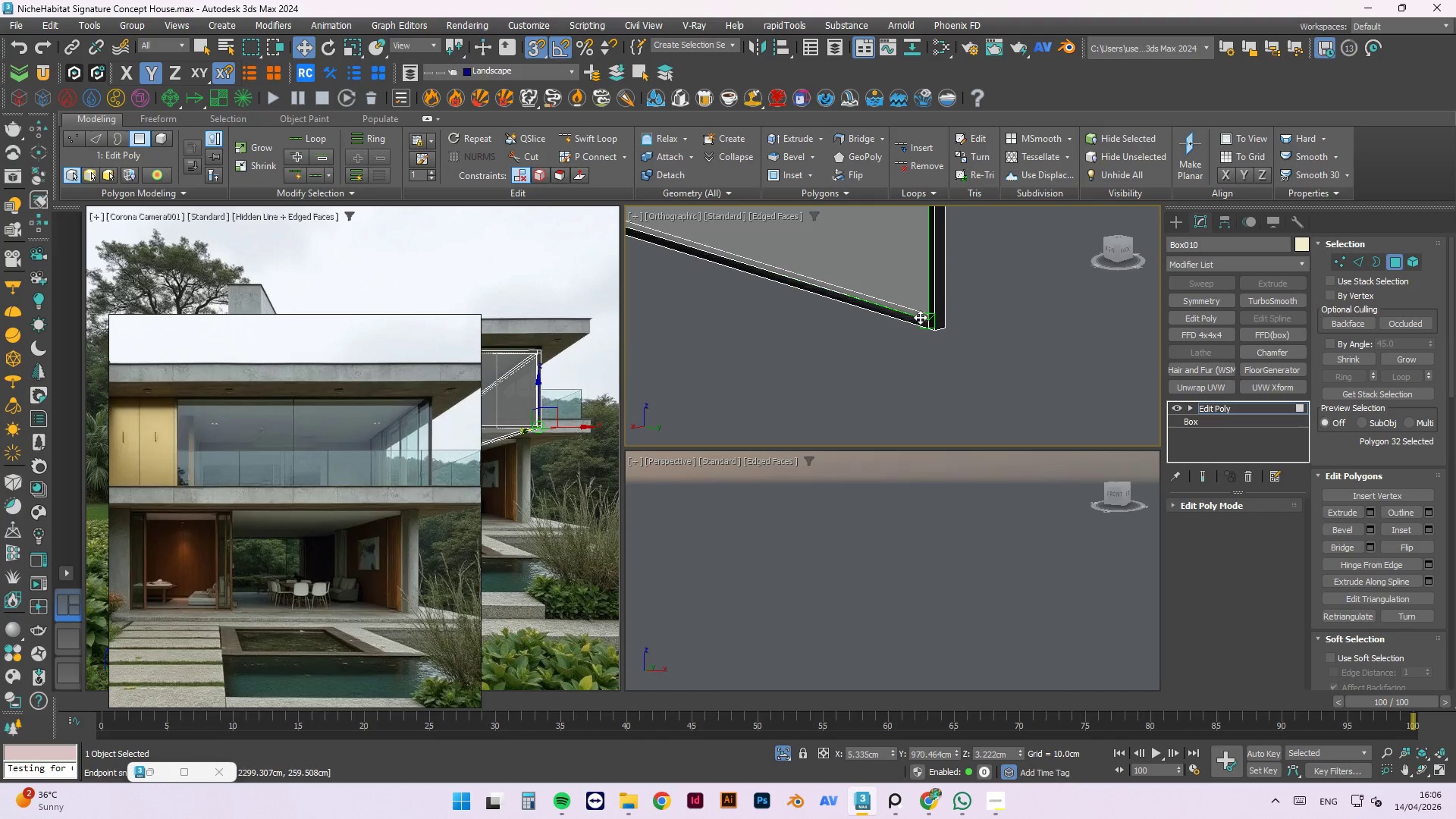 
left_click([1031, 368])
 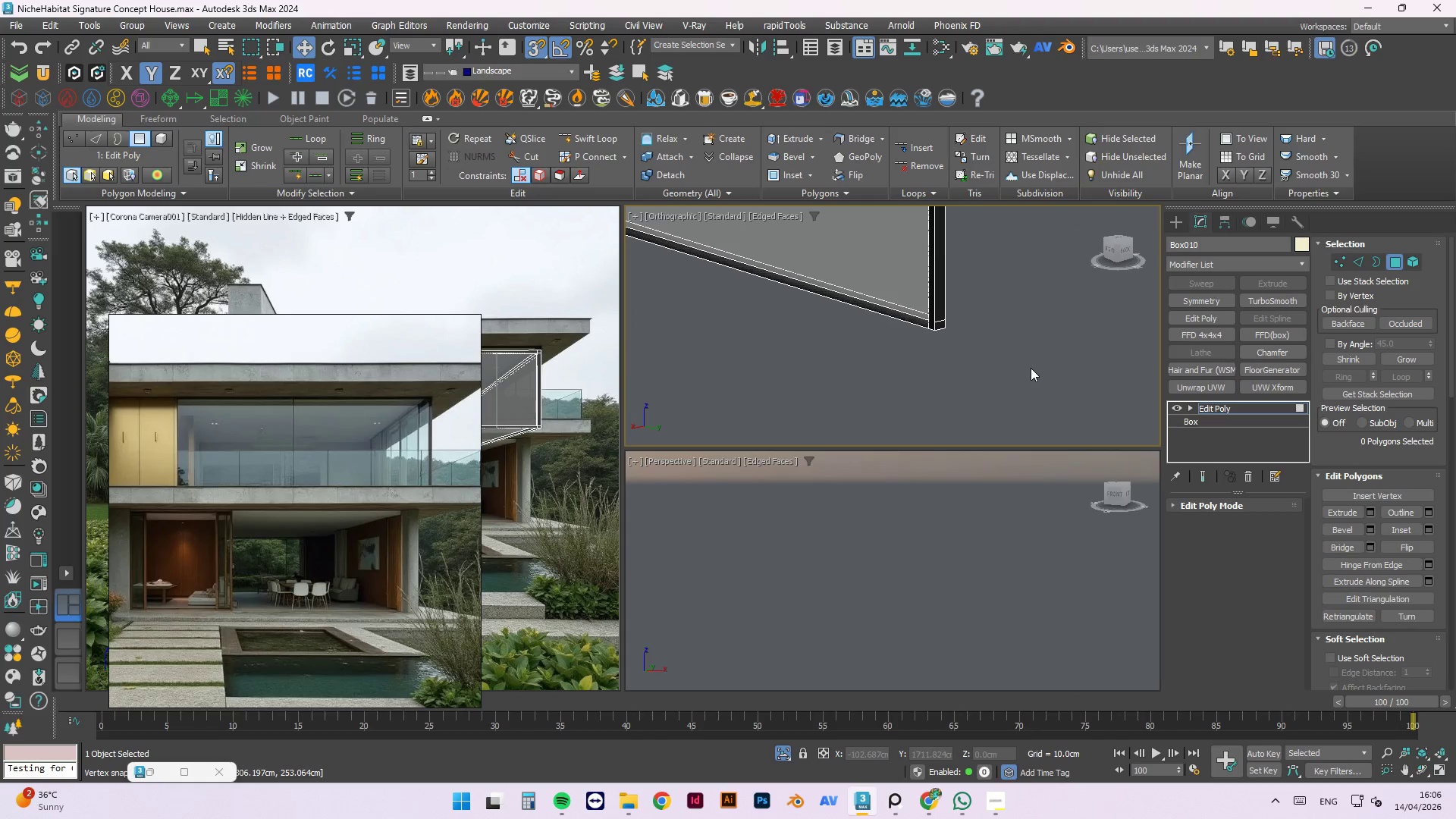 
right_click([1031, 366])
 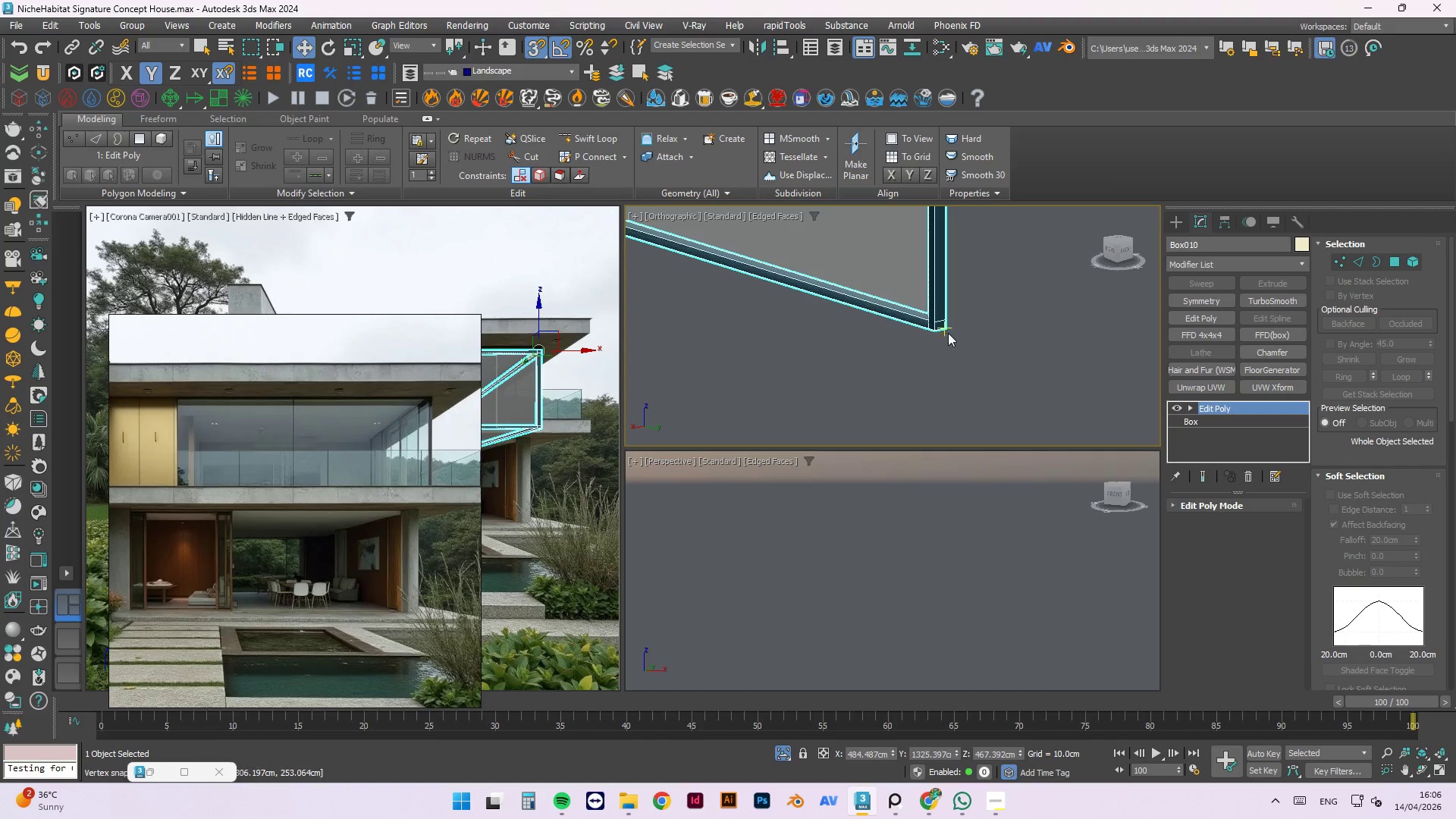 
double_click([890, 287])
 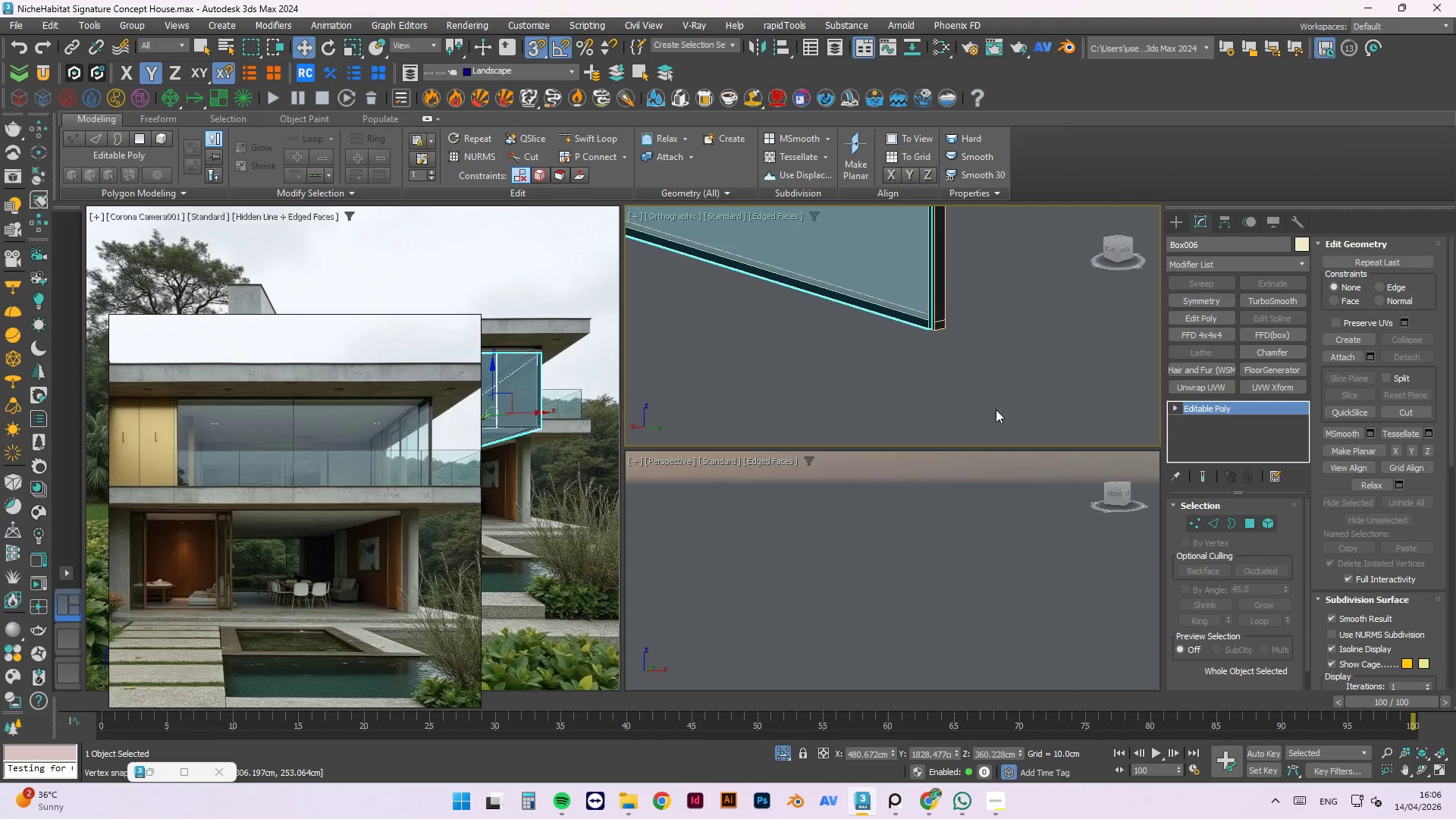 
scroll: coordinate [1003, 403], scroll_direction: down, amount: 3.0
 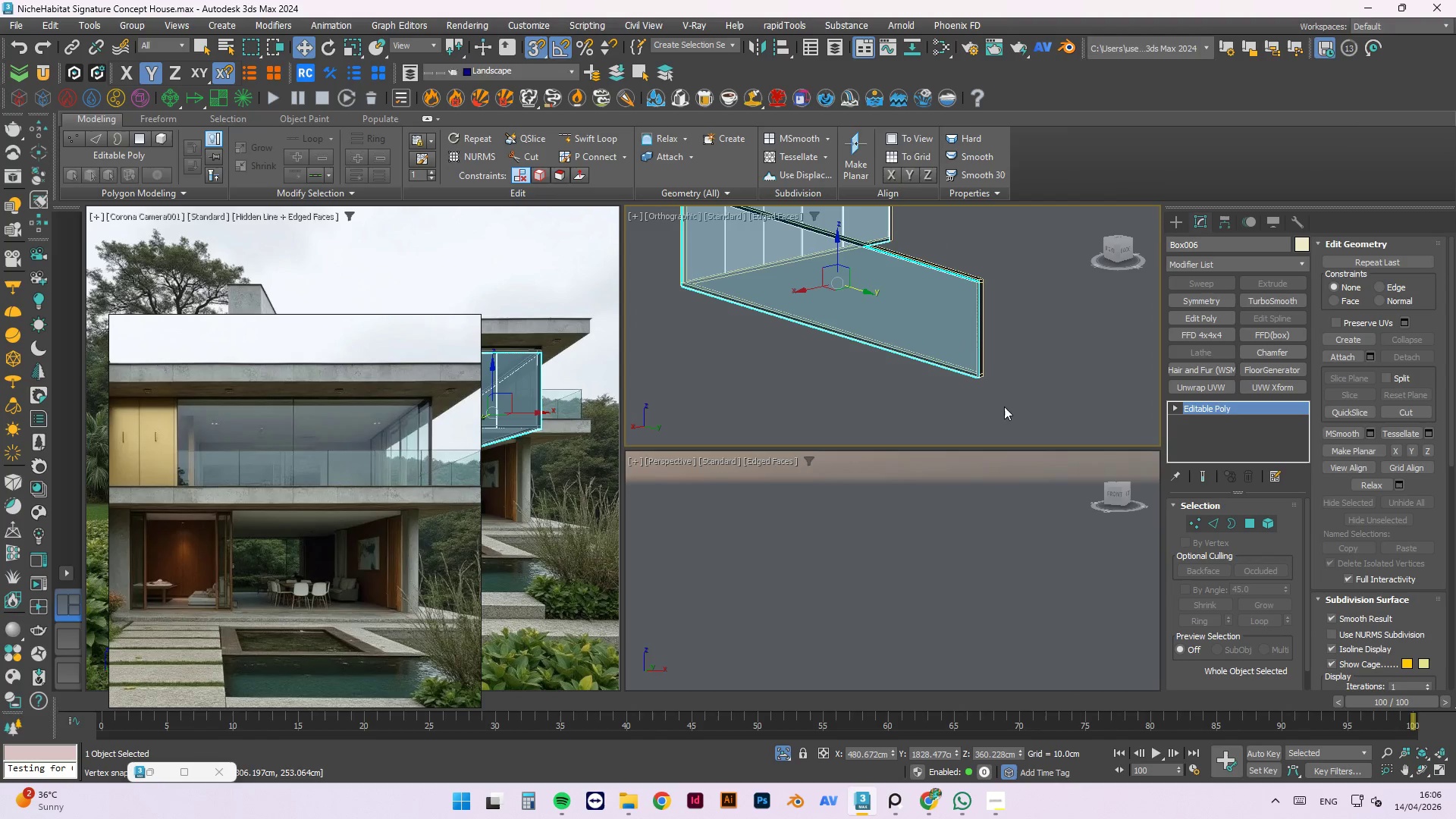 
key(Q)
 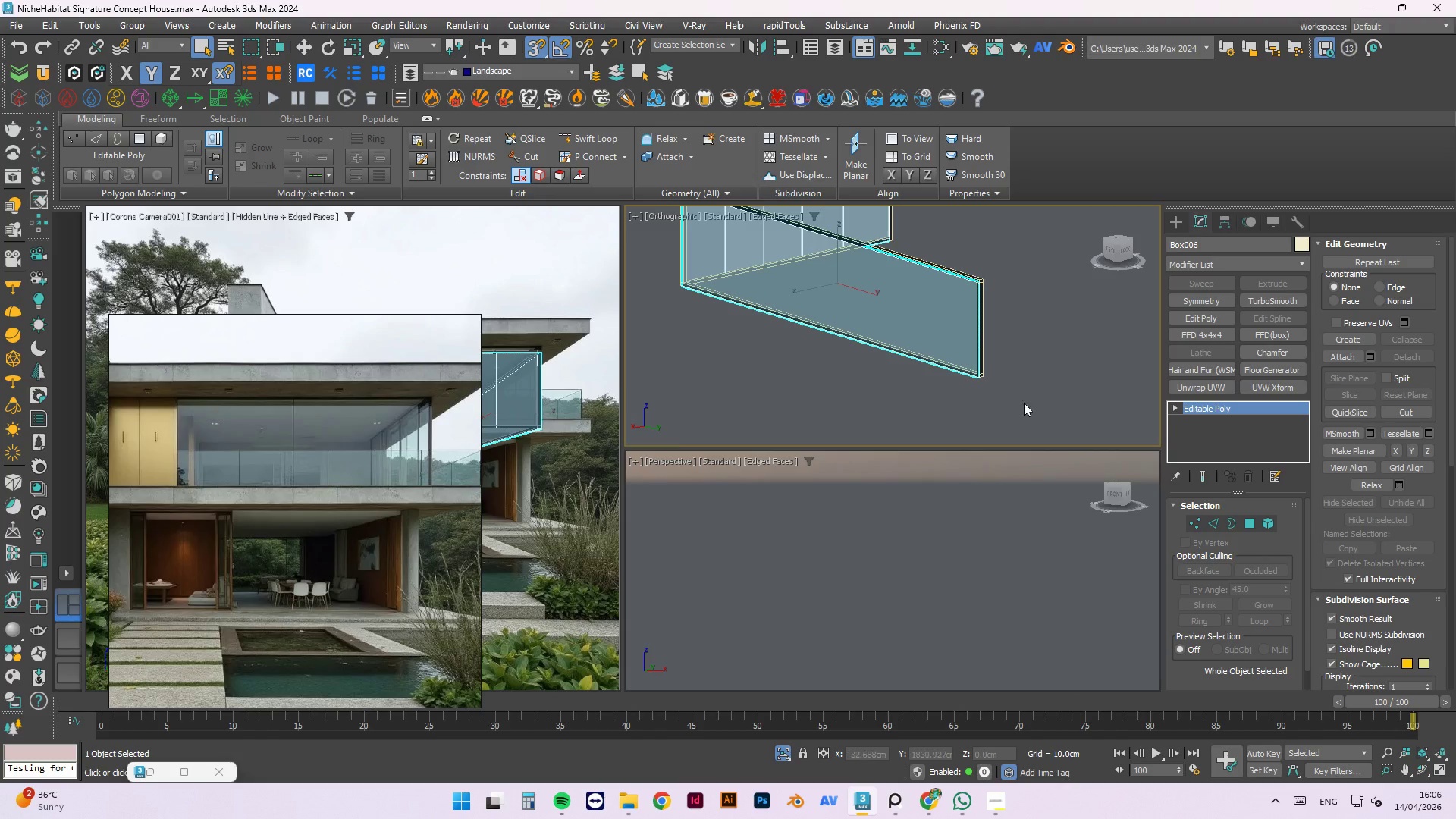 
scroll: coordinate [984, 366], scroll_direction: down, amount: 3.0
 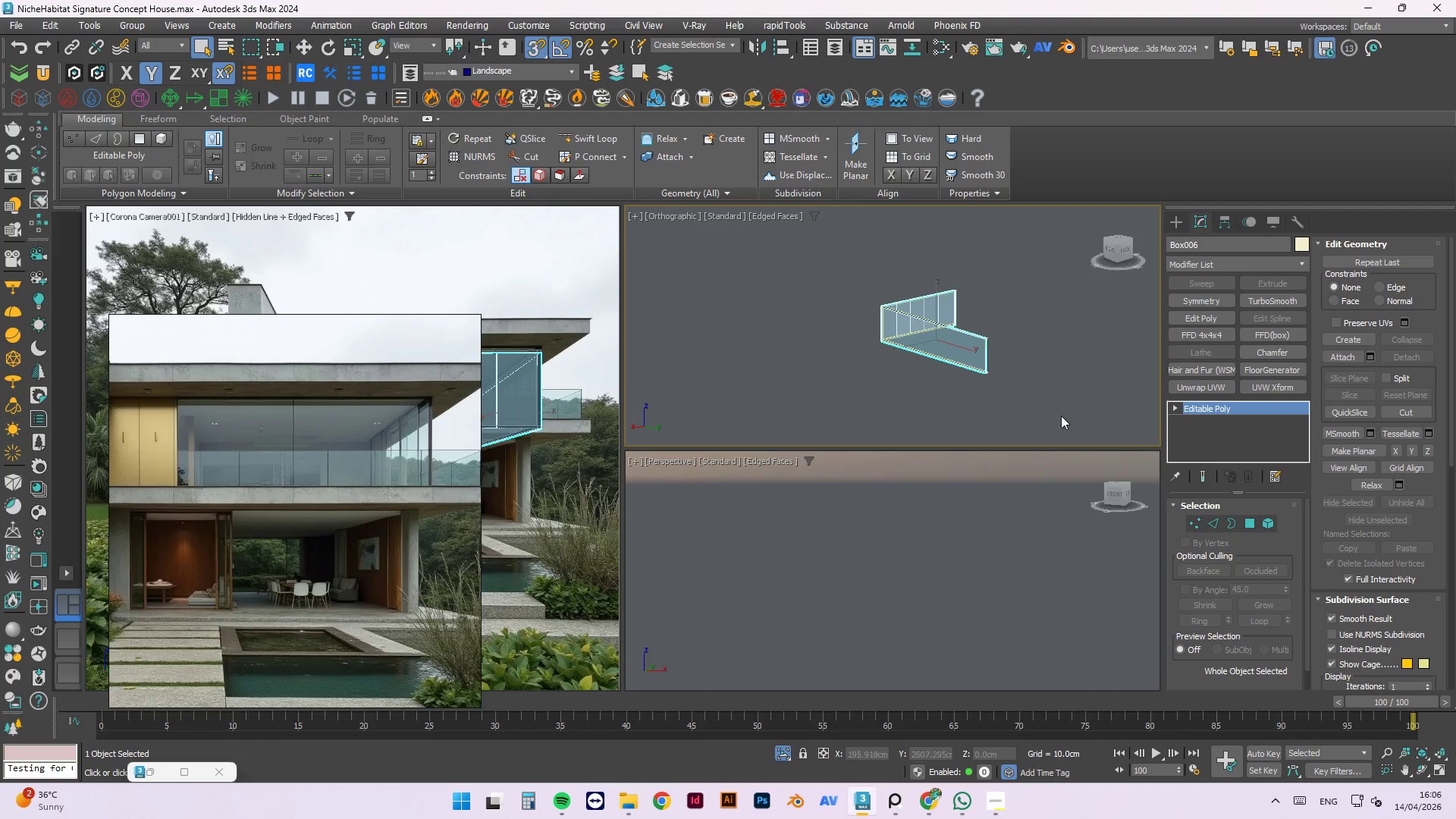 
left_click_drag(start_coordinate=[1065, 410], to_coordinate=[987, 393])
 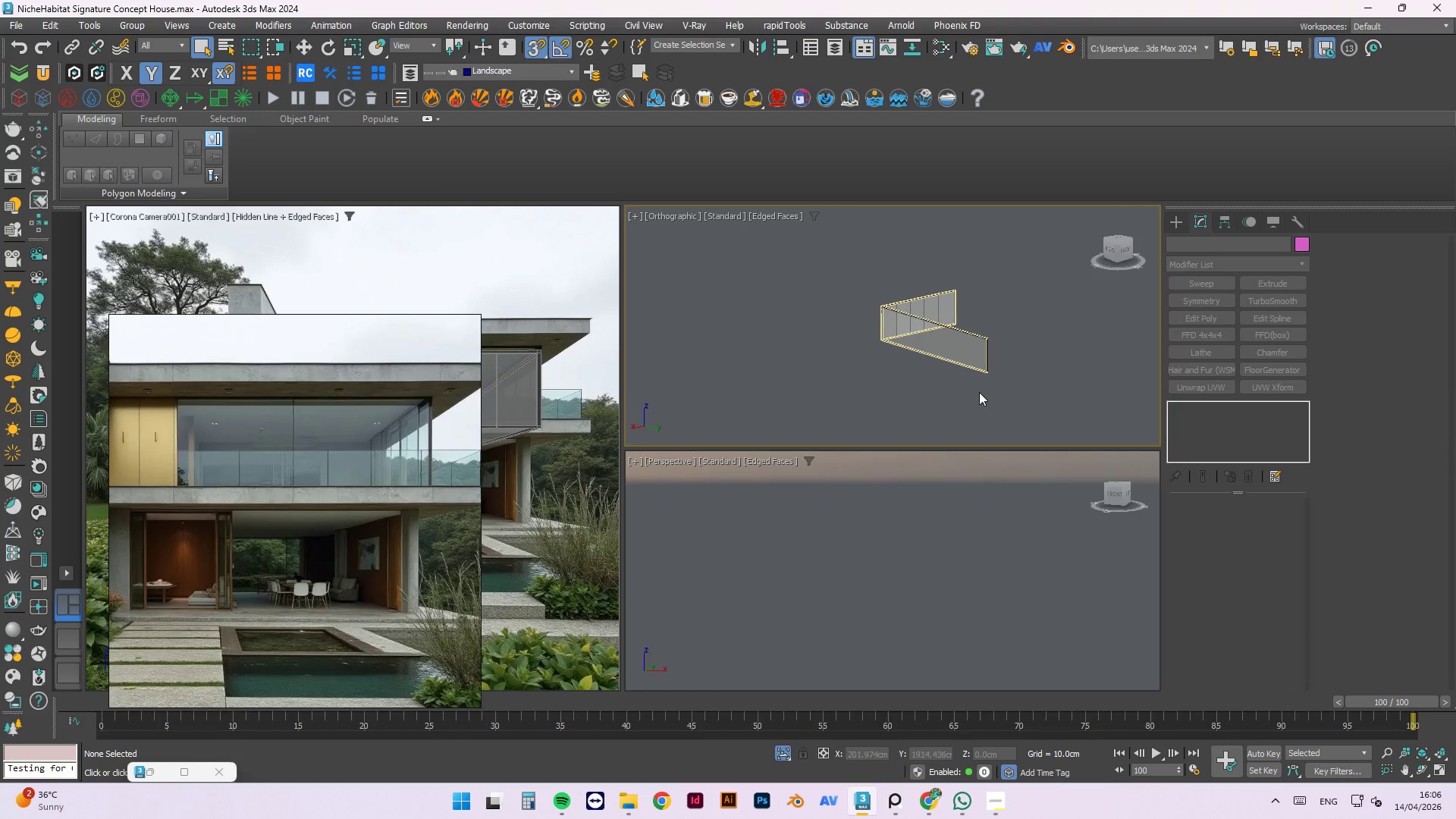 
key(Alt+AltLeft)
 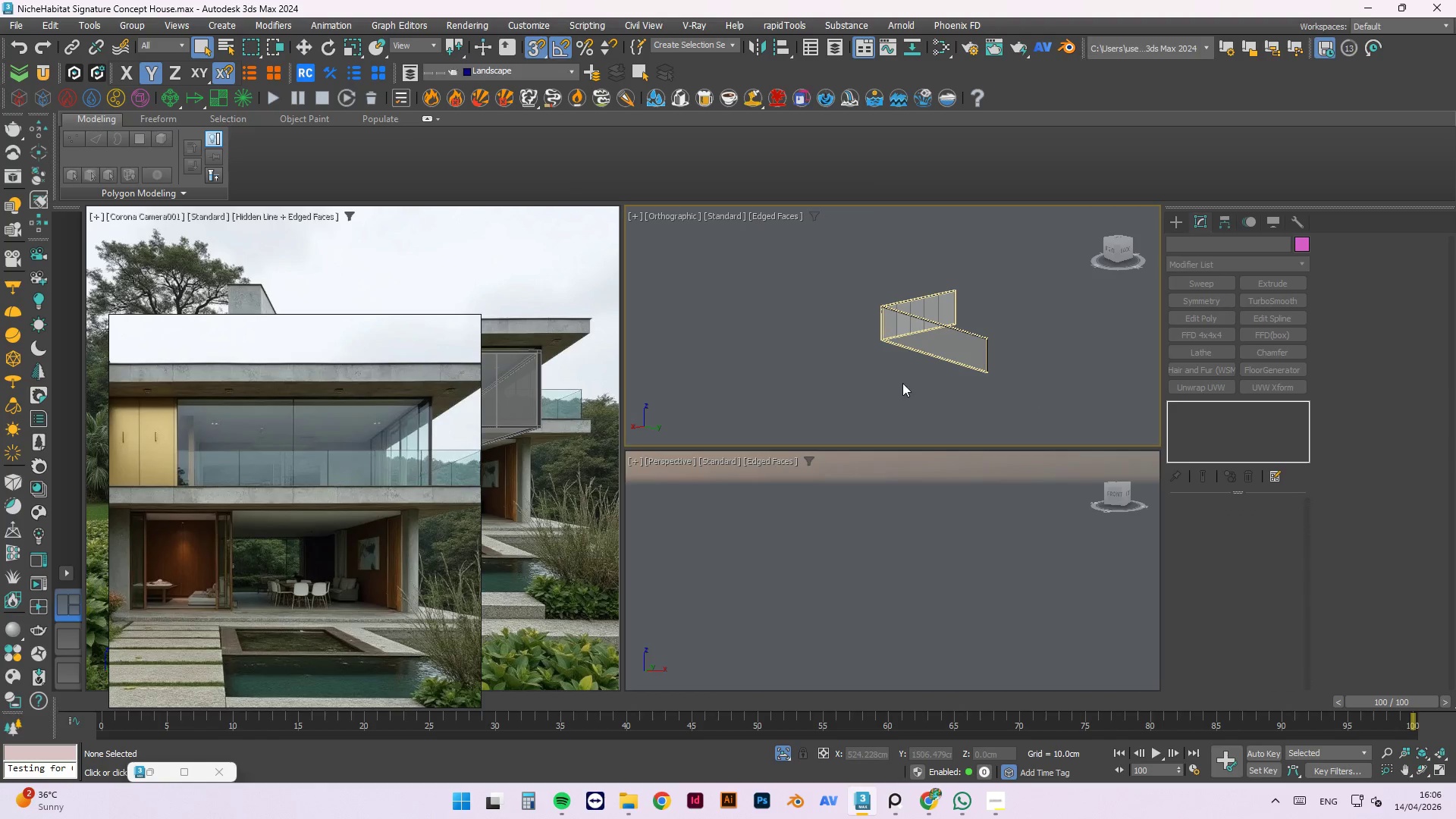 
left_click([939, 351])
 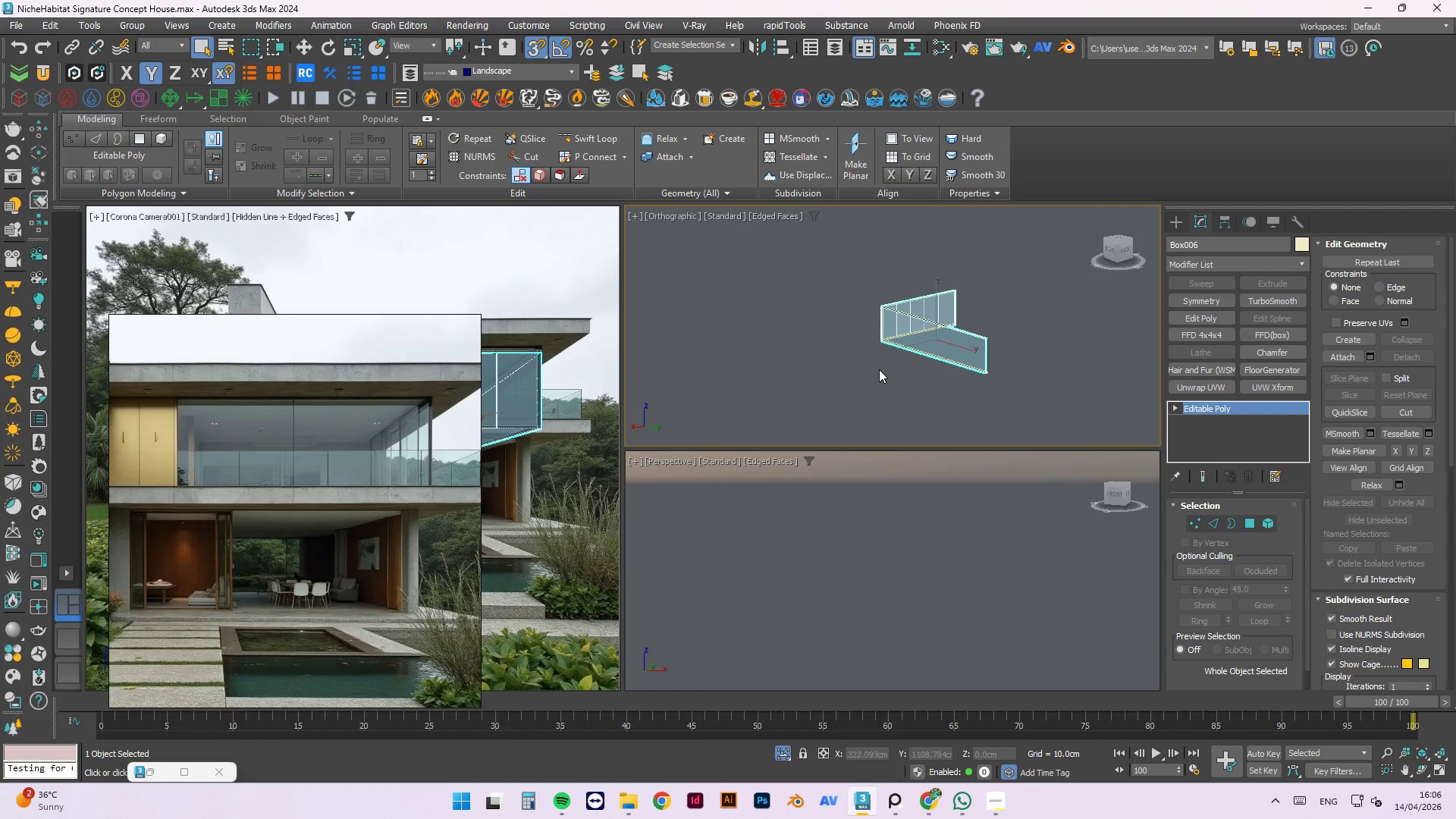 
key(1)
 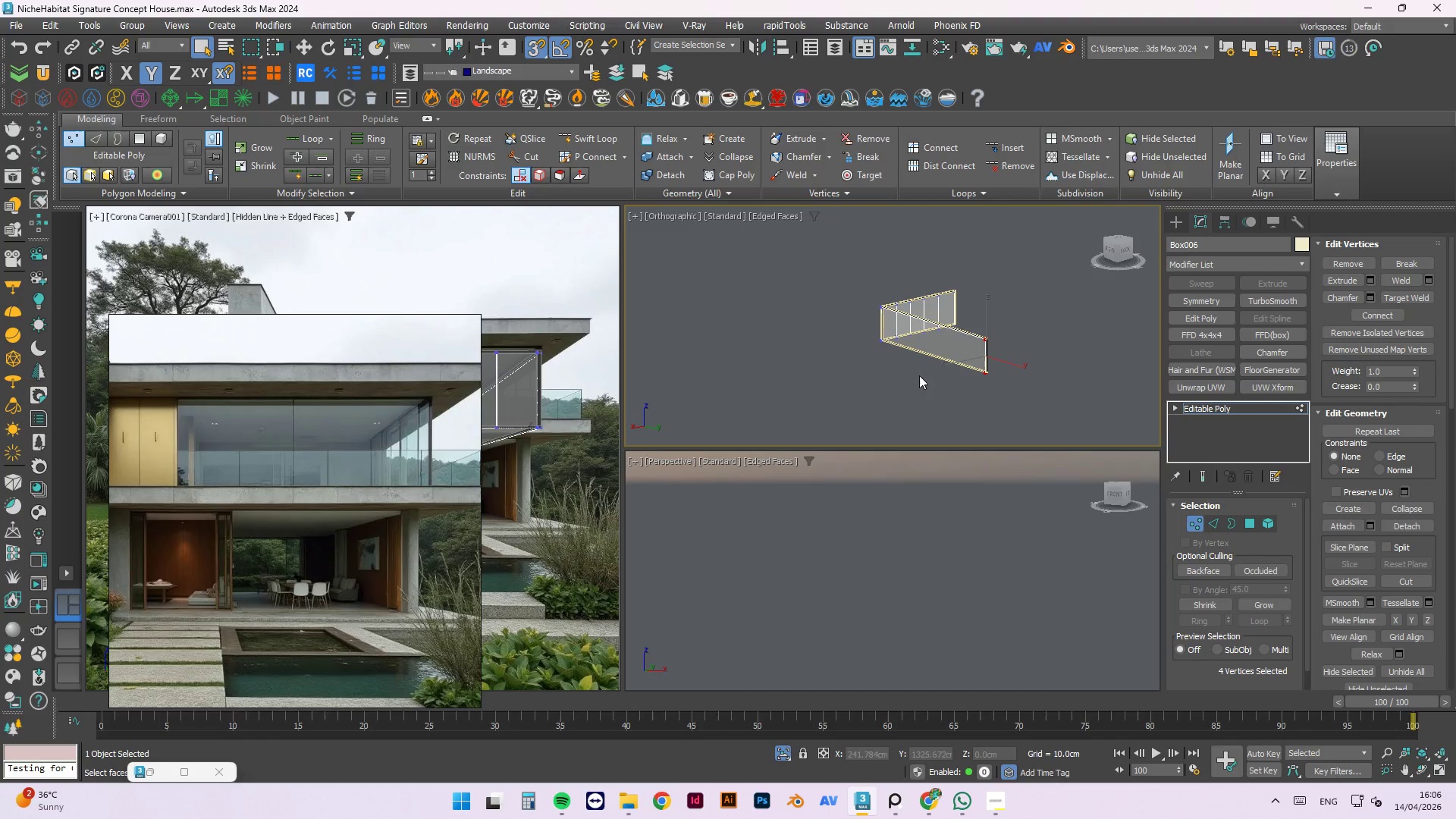 
hold_key(key=AltLeft, duration=0.62)
 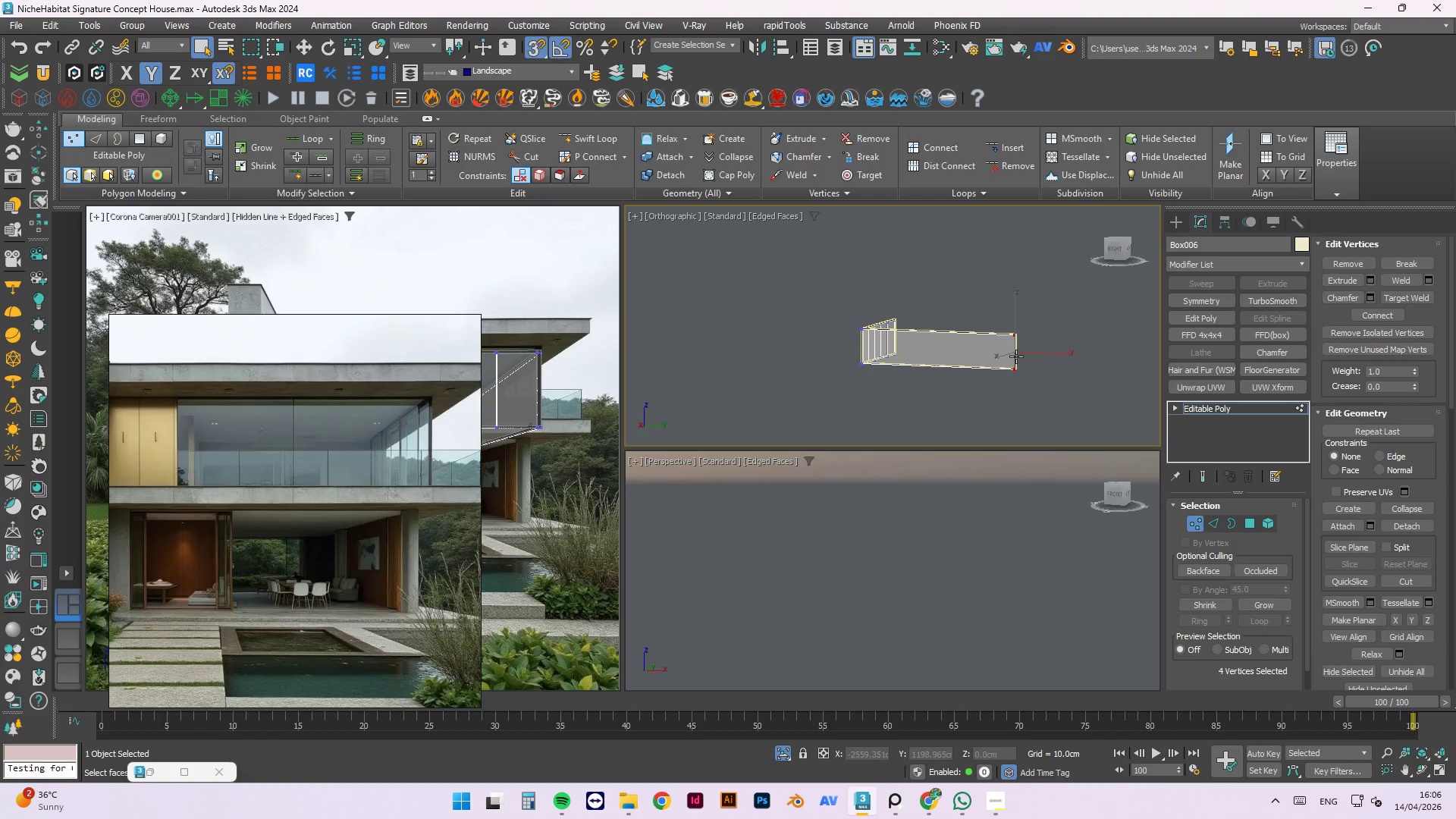 
hold_key(key=AltLeft, duration=0.64)
 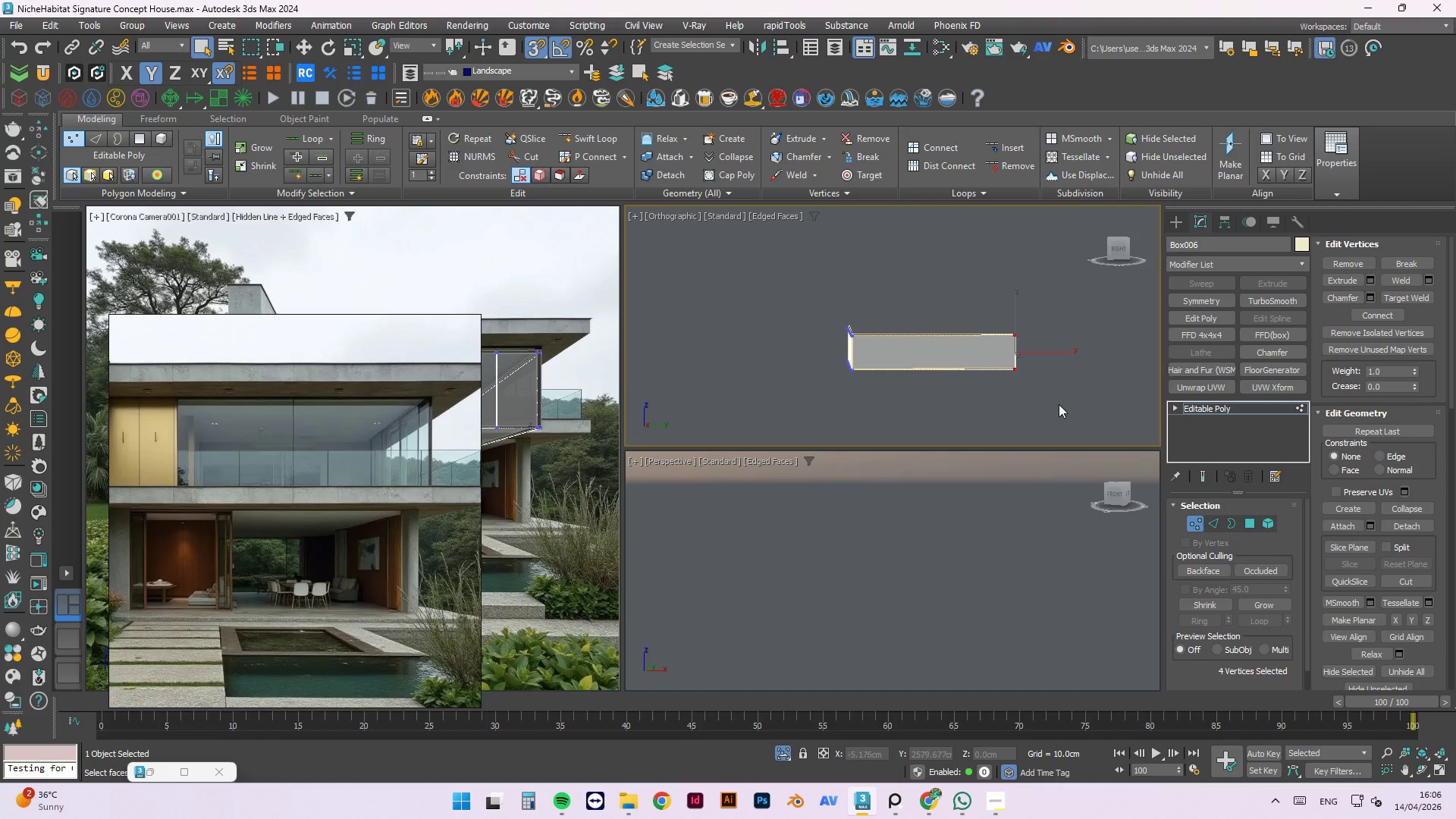 
left_click_drag(start_coordinate=[1059, 404], to_coordinate=[805, 351])
 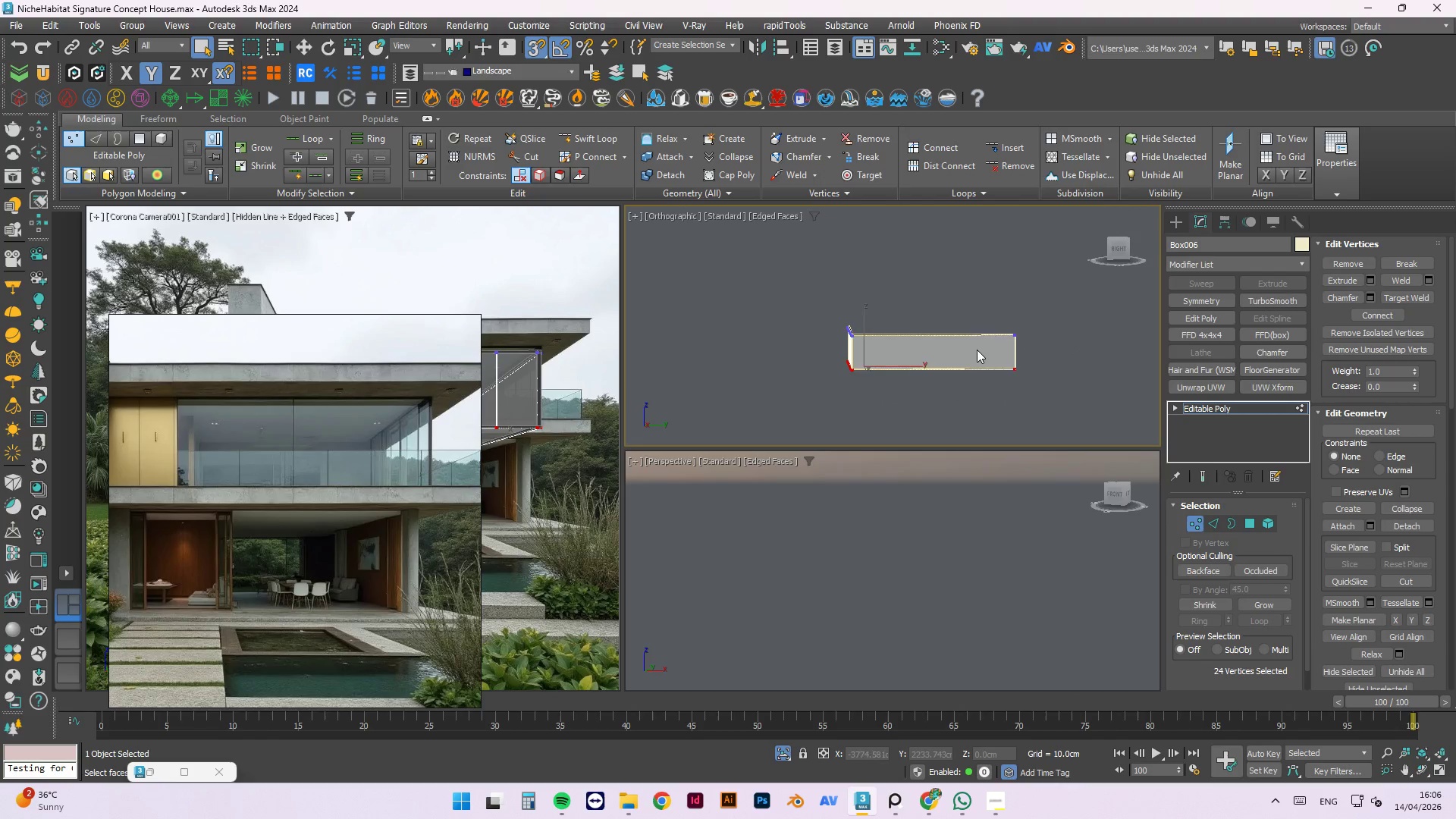 
scroll: coordinate [941, 362], scroll_direction: up, amount: 2.0
 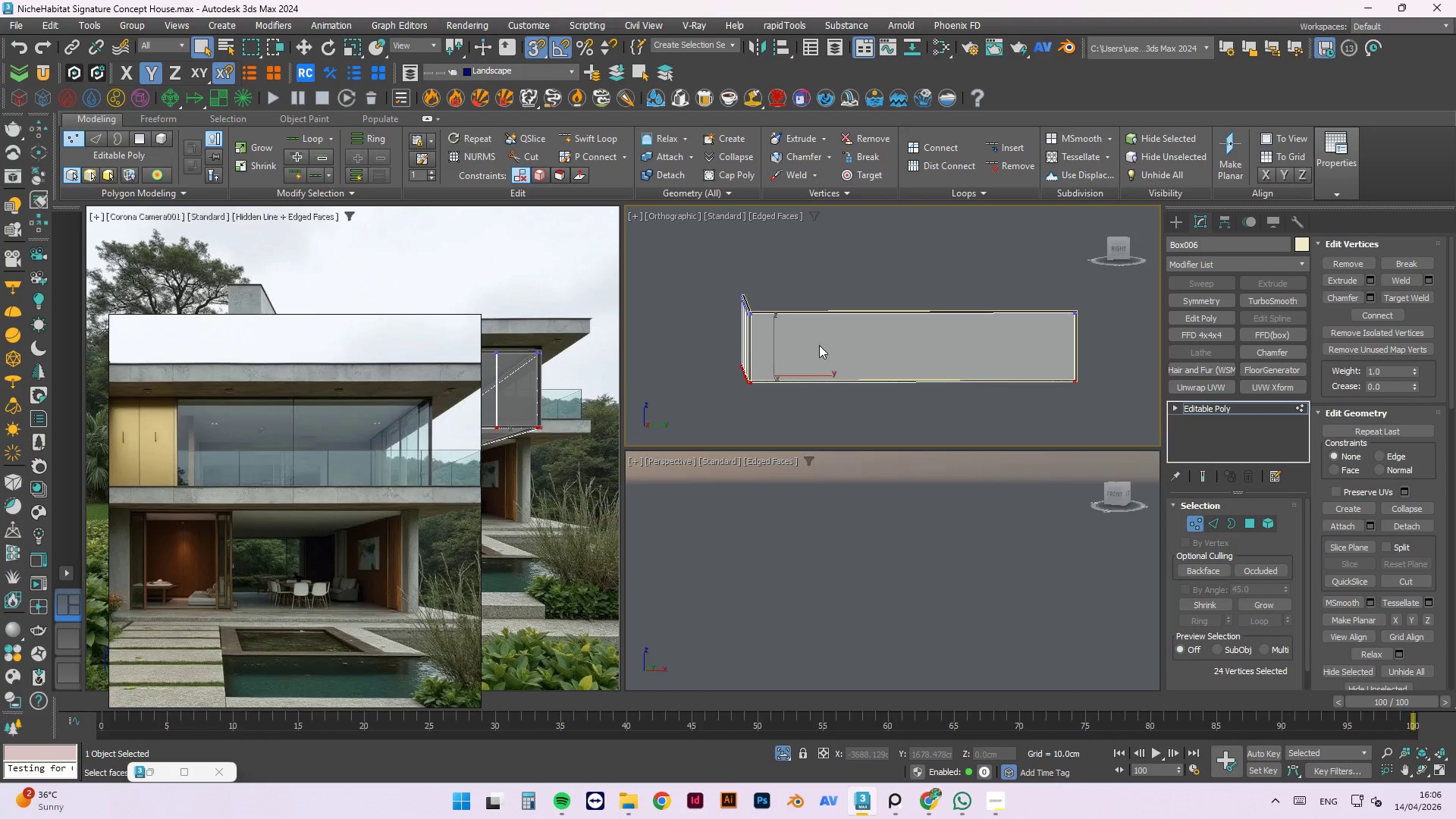 
key(W)
 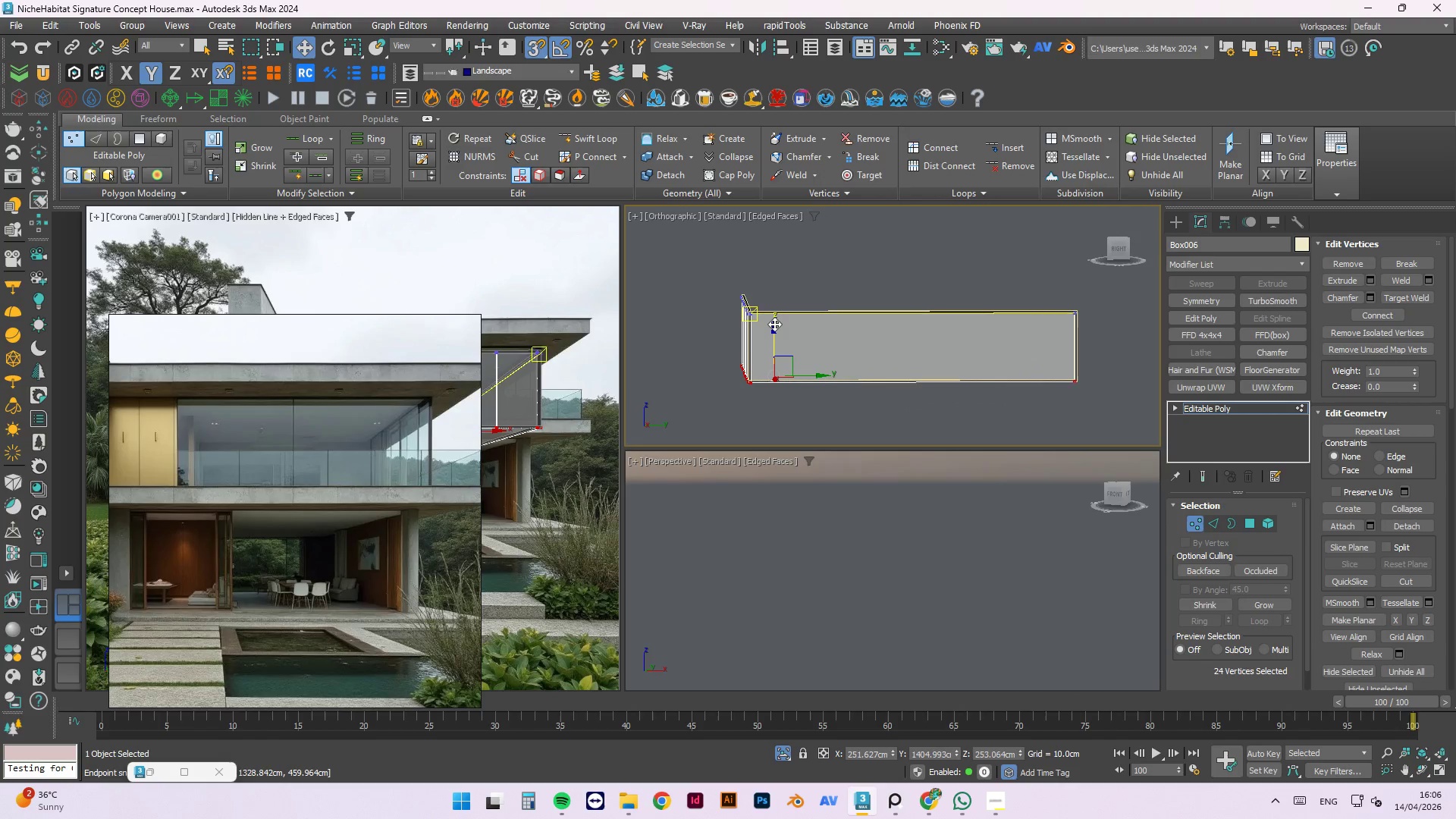 
left_click_drag(start_coordinate=[774, 324], to_coordinate=[1072, 378])
 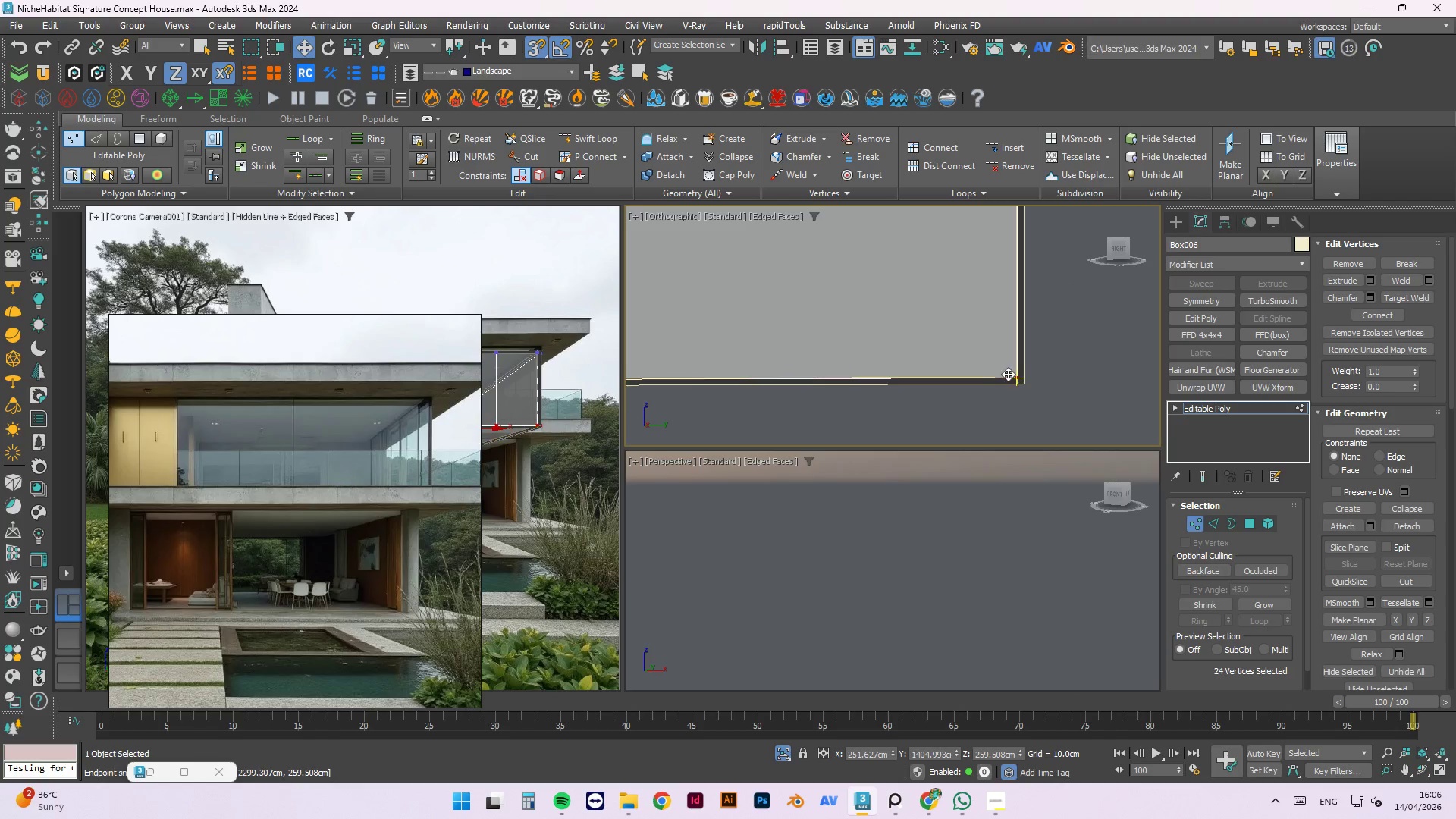 
scroll: coordinate [1080, 394], scroll_direction: up, amount: 7.0
 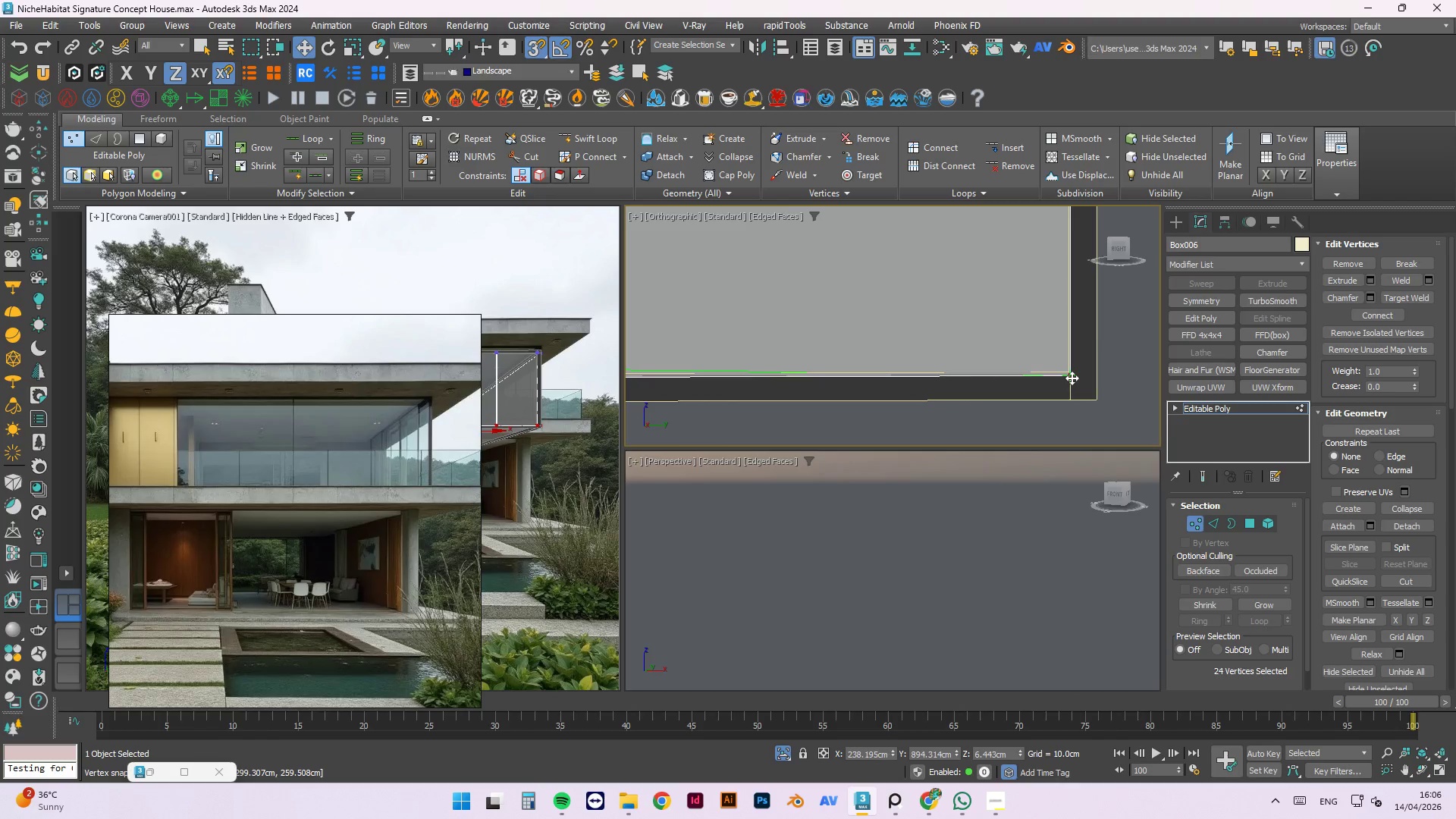 
left_click([1079, 387])
 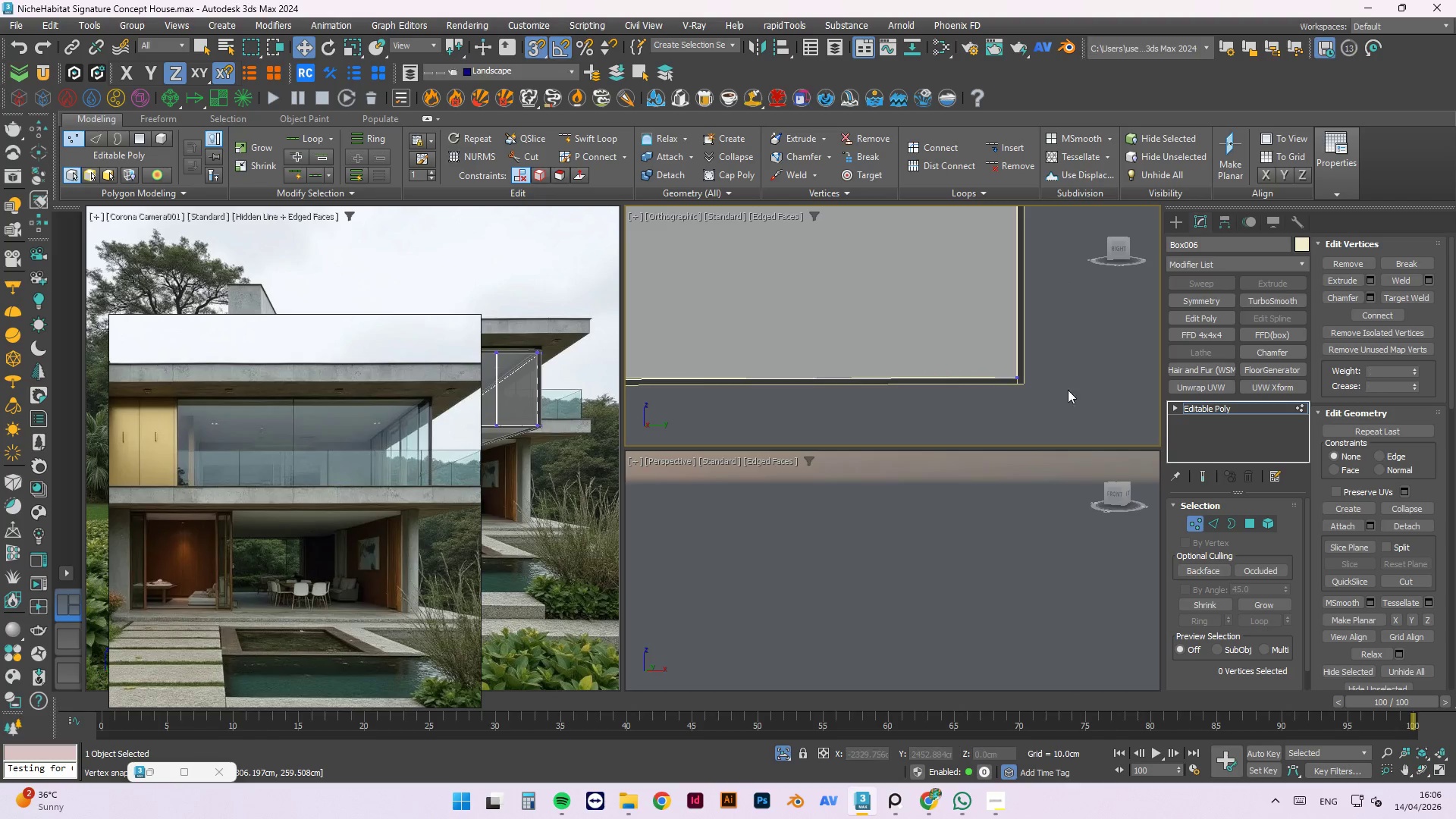 
scroll: coordinate [999, 378], scroll_direction: down, amount: 4.0
 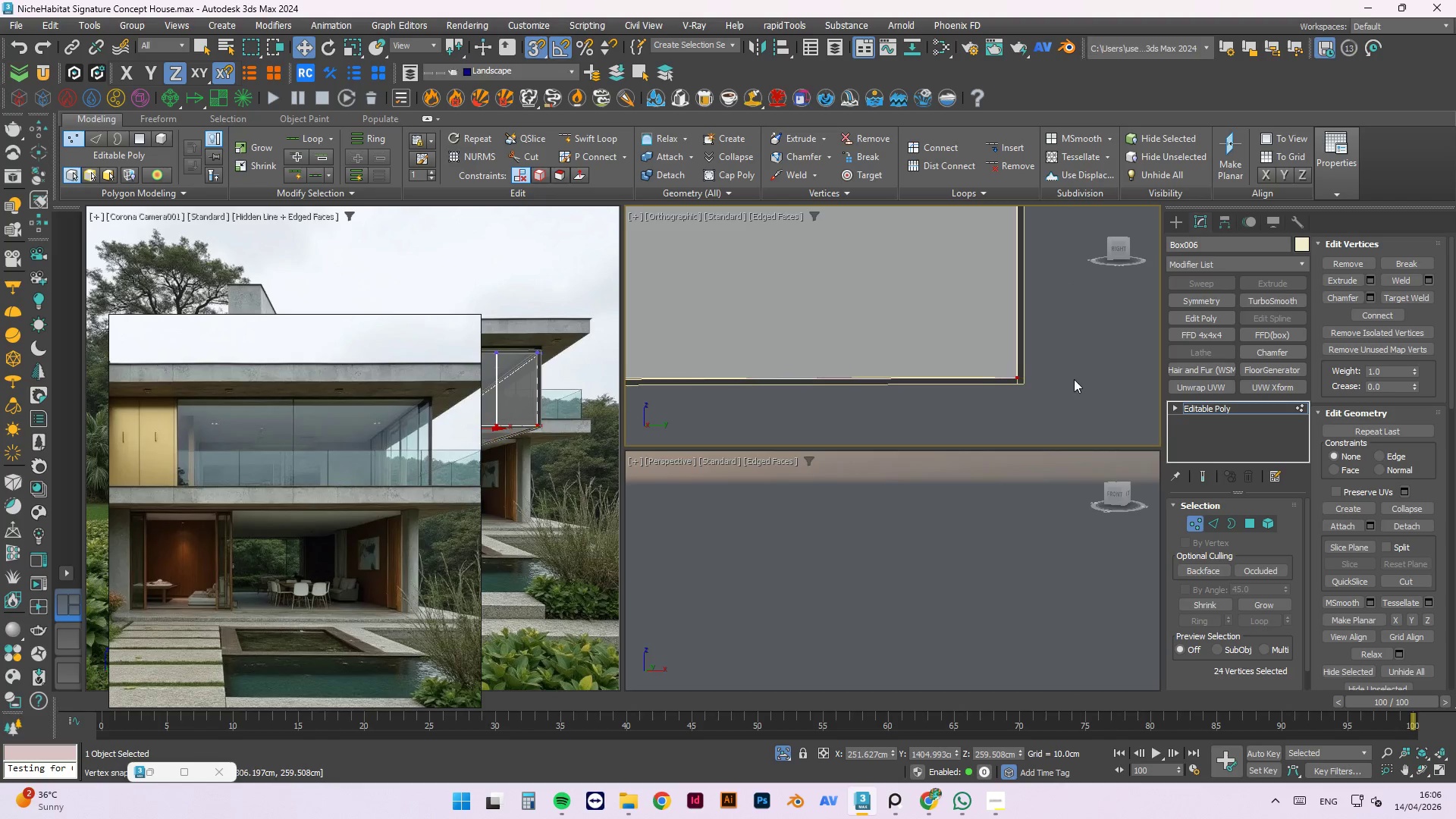 
hold_key(key=AltLeft, duration=0.67)
 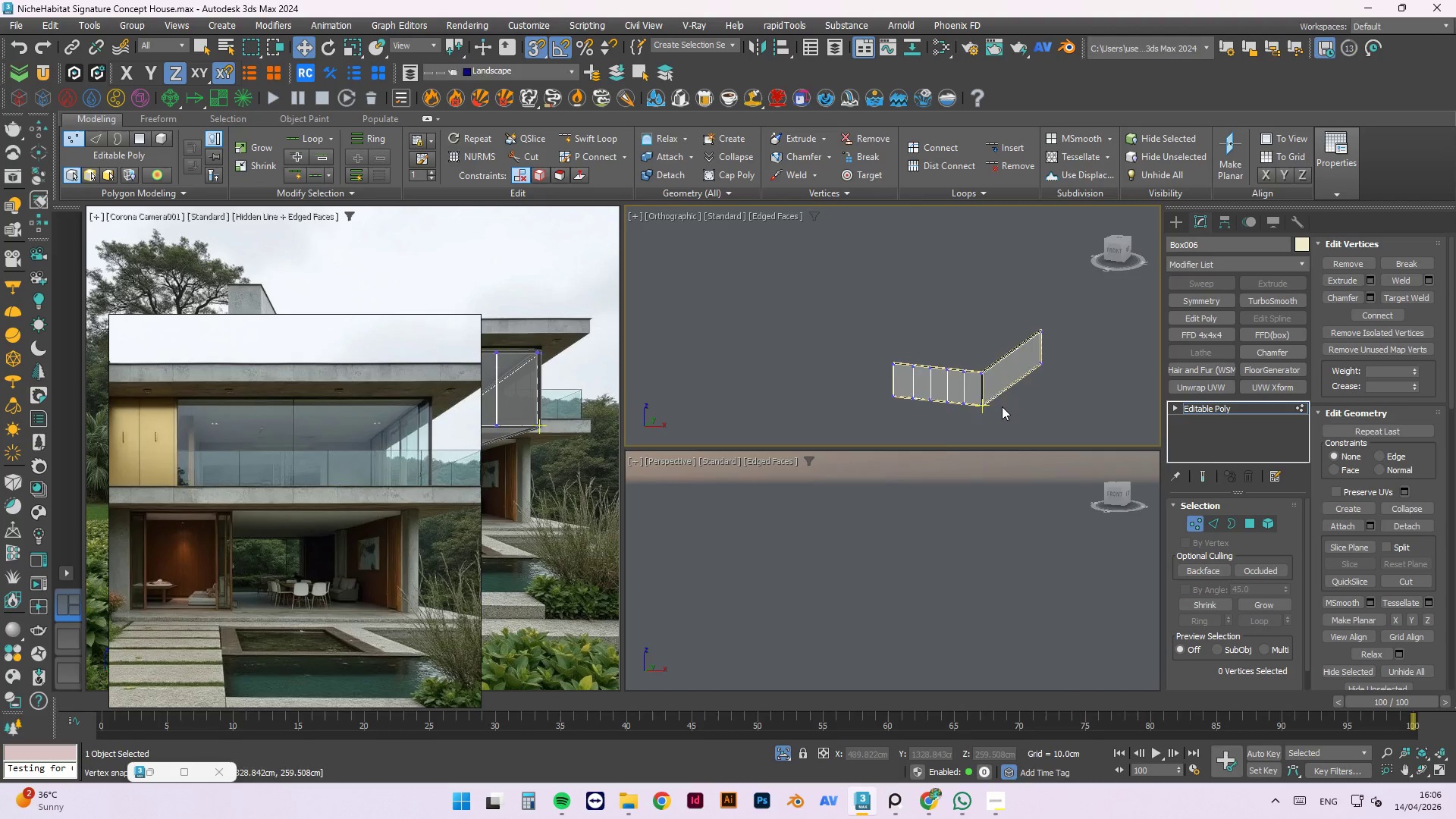 
scroll: coordinate [1058, 385], scroll_direction: down, amount: 5.0
 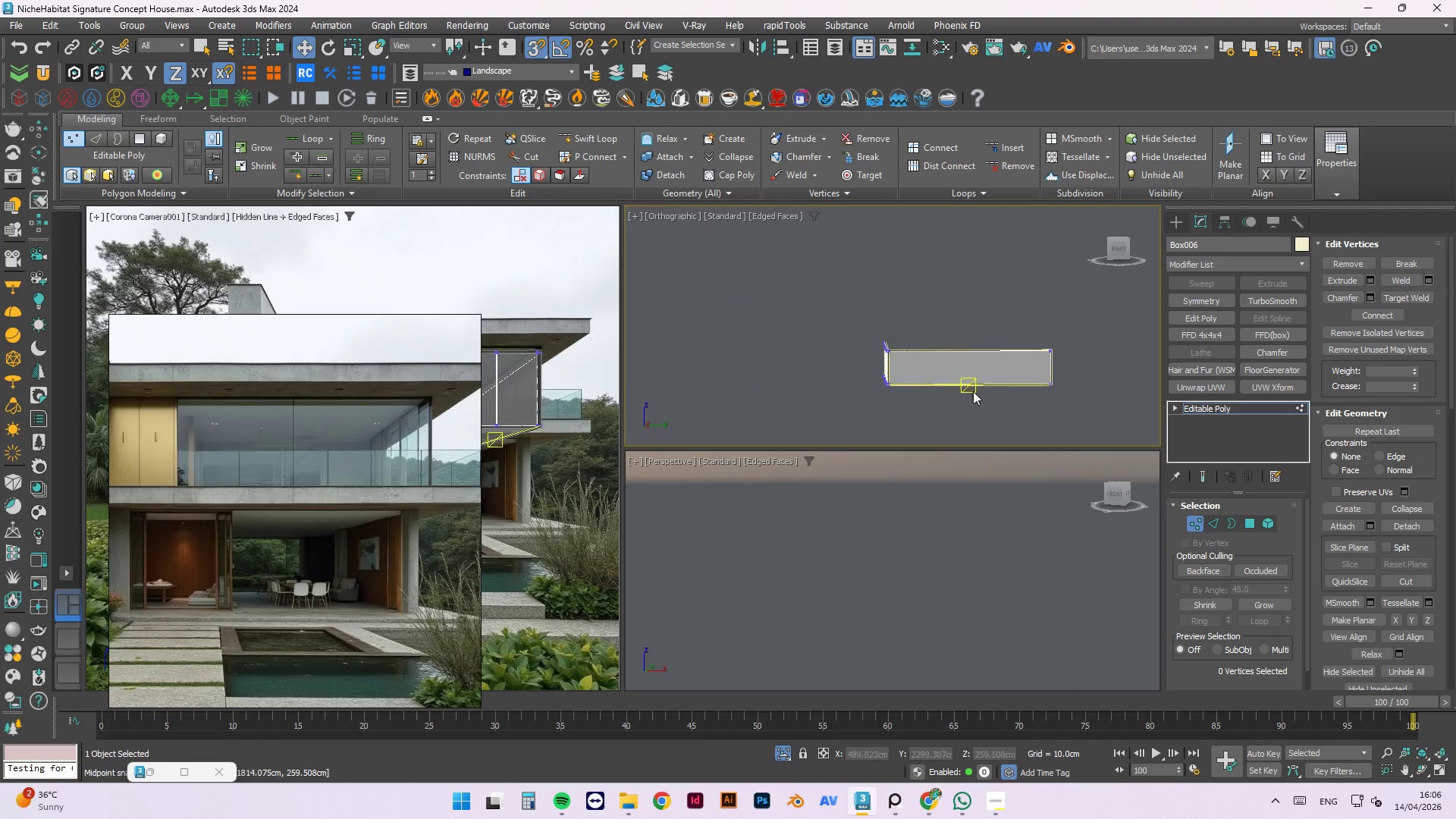 
scroll: coordinate [964, 334], scroll_direction: up, amount: 7.0
 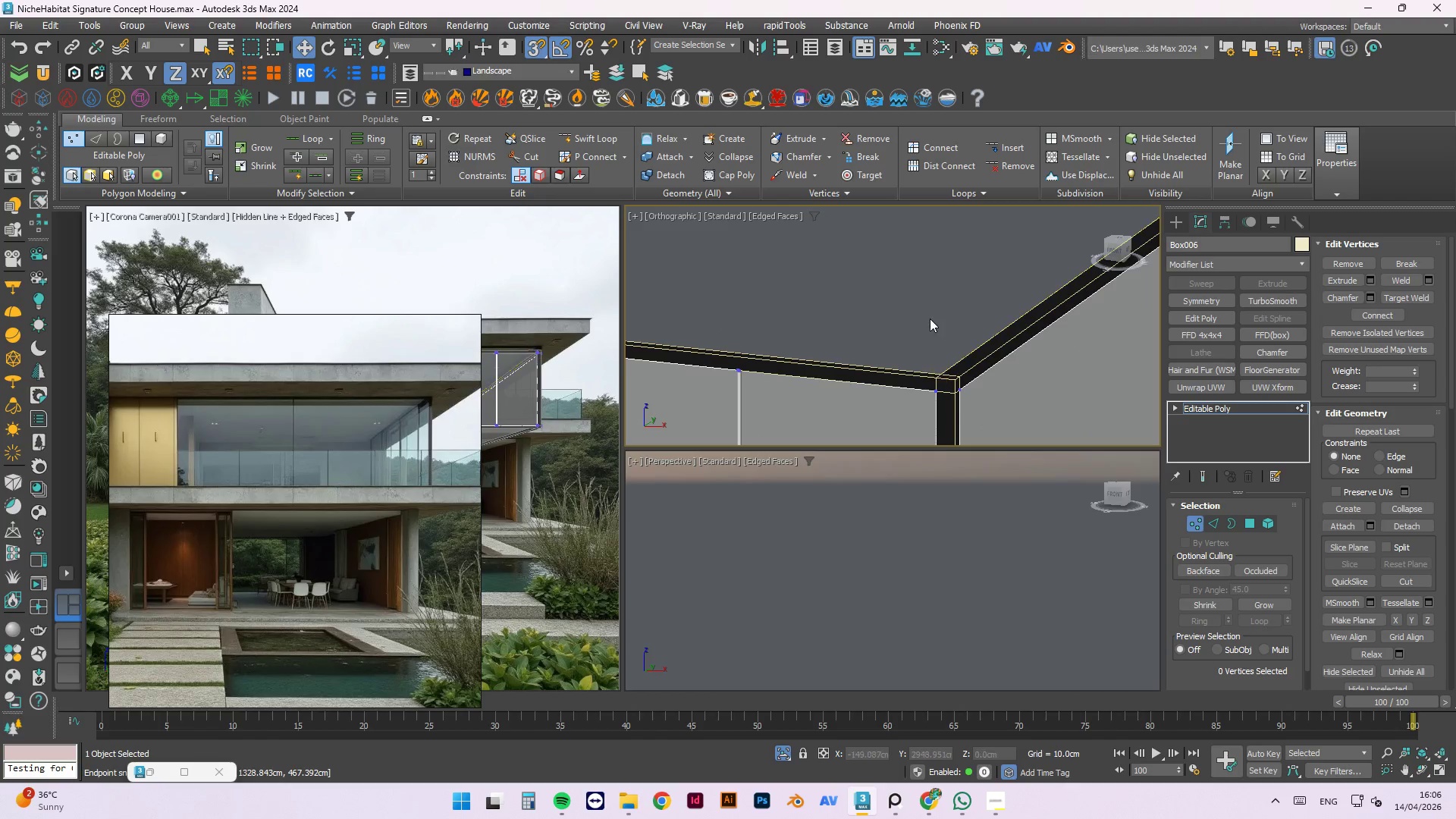 
right_click([930, 318])
 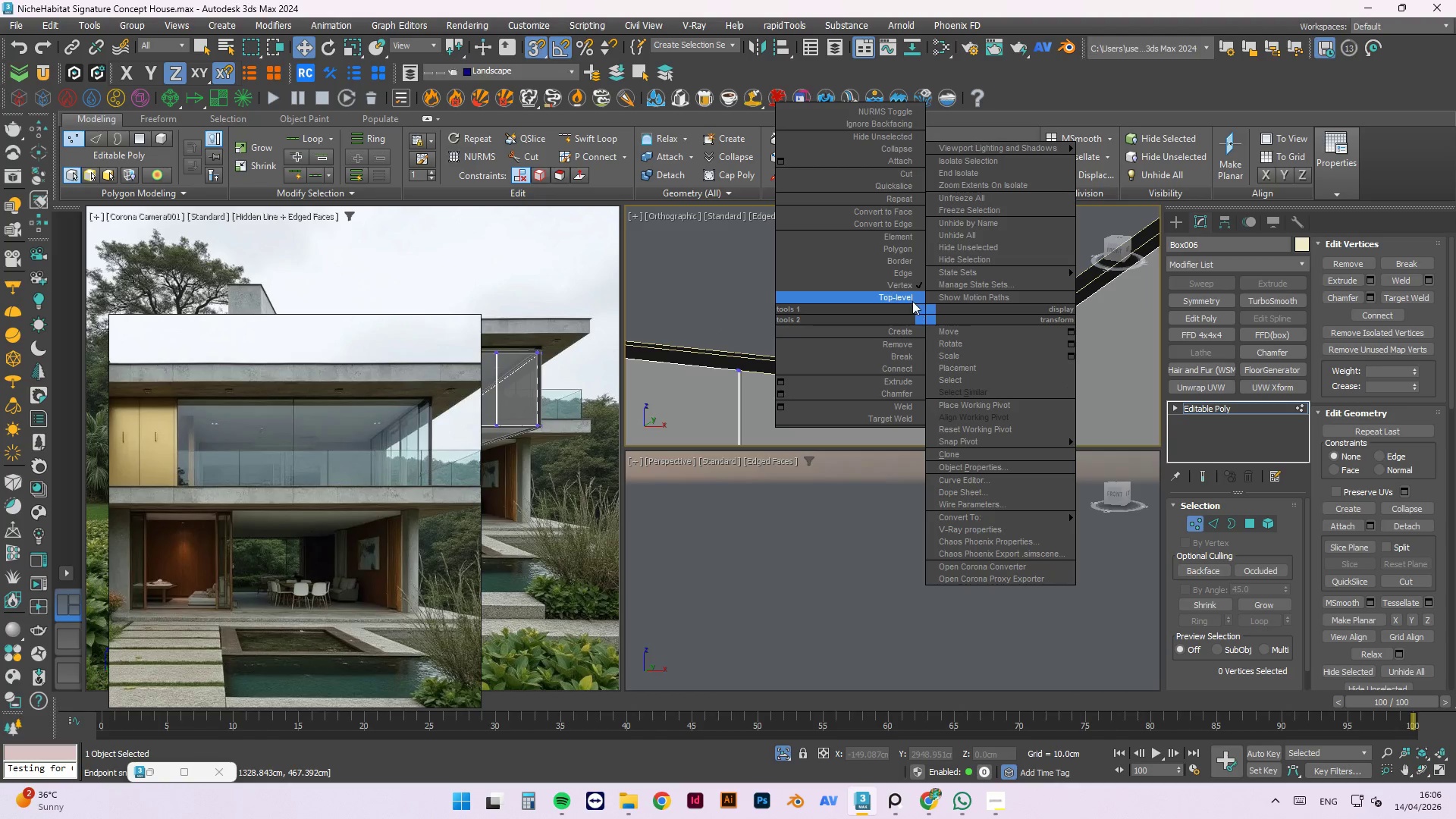 
left_click([912, 300])
 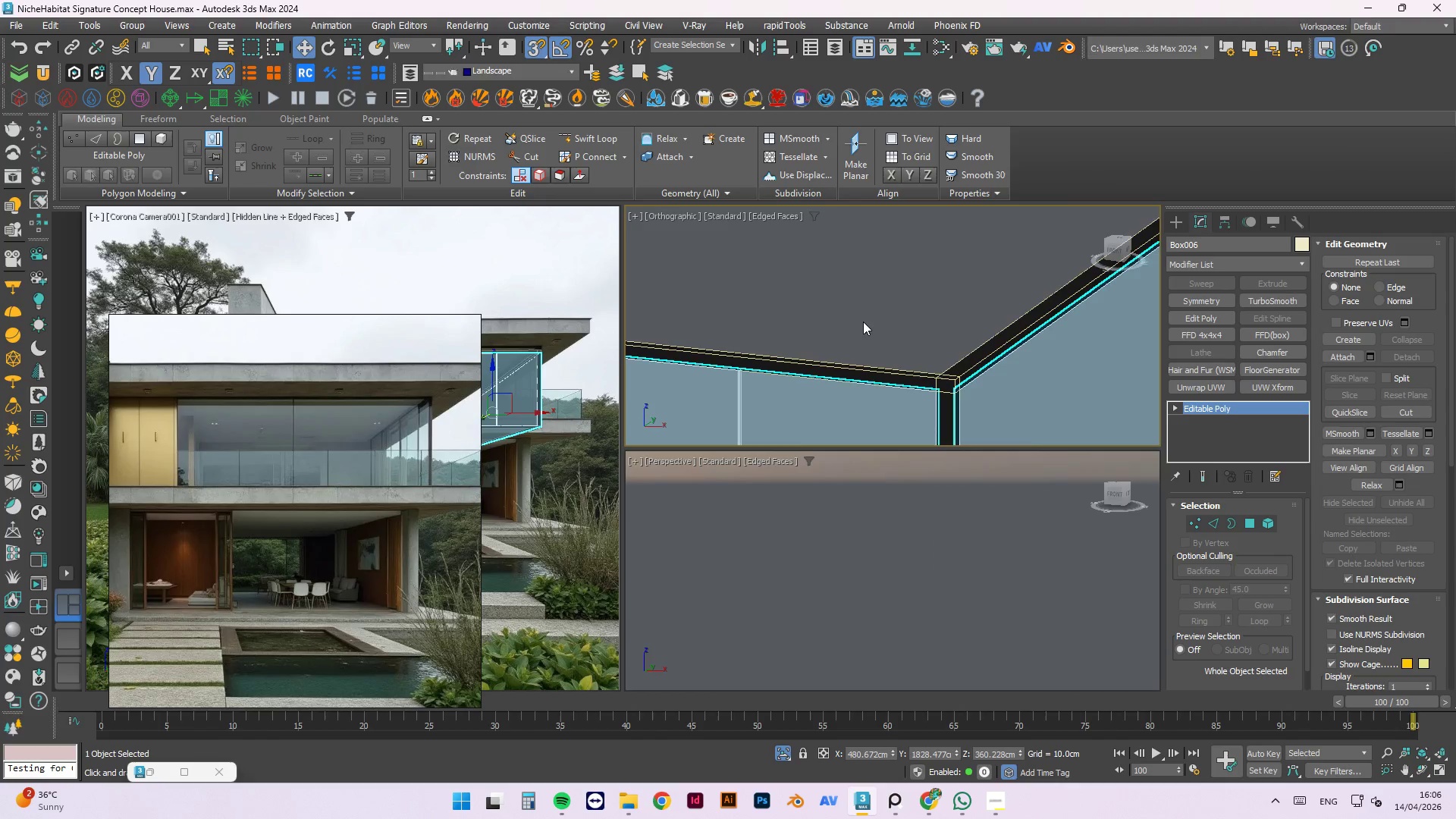 
scroll: coordinate [865, 321], scroll_direction: down, amount: 2.0
 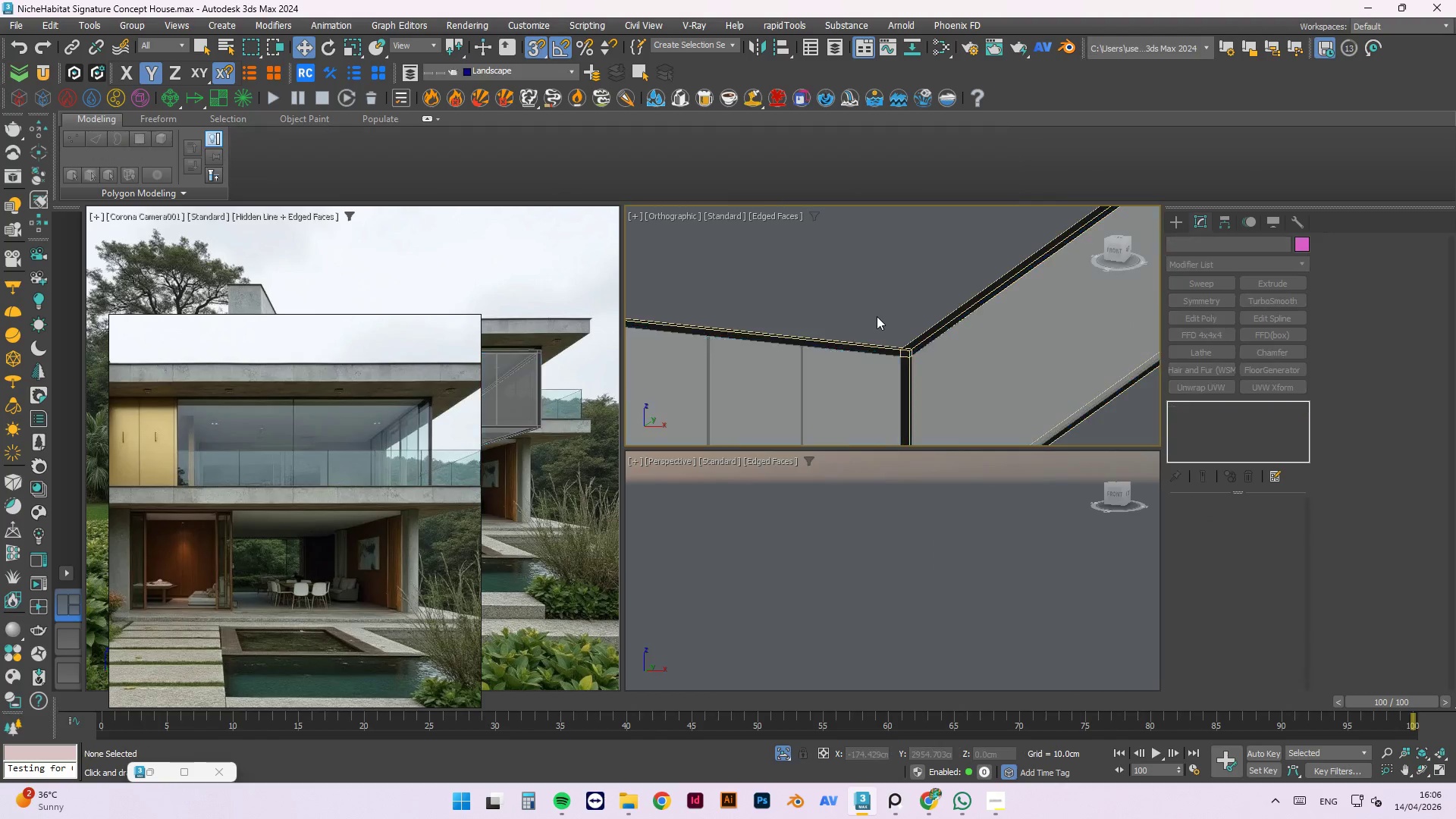 
hold_key(key=AltLeft, duration=0.61)
hold_key(key=AltLeft, duration=2.17)
scroll: coordinate [866, 310], scroll_direction: down, amount: 7.0
 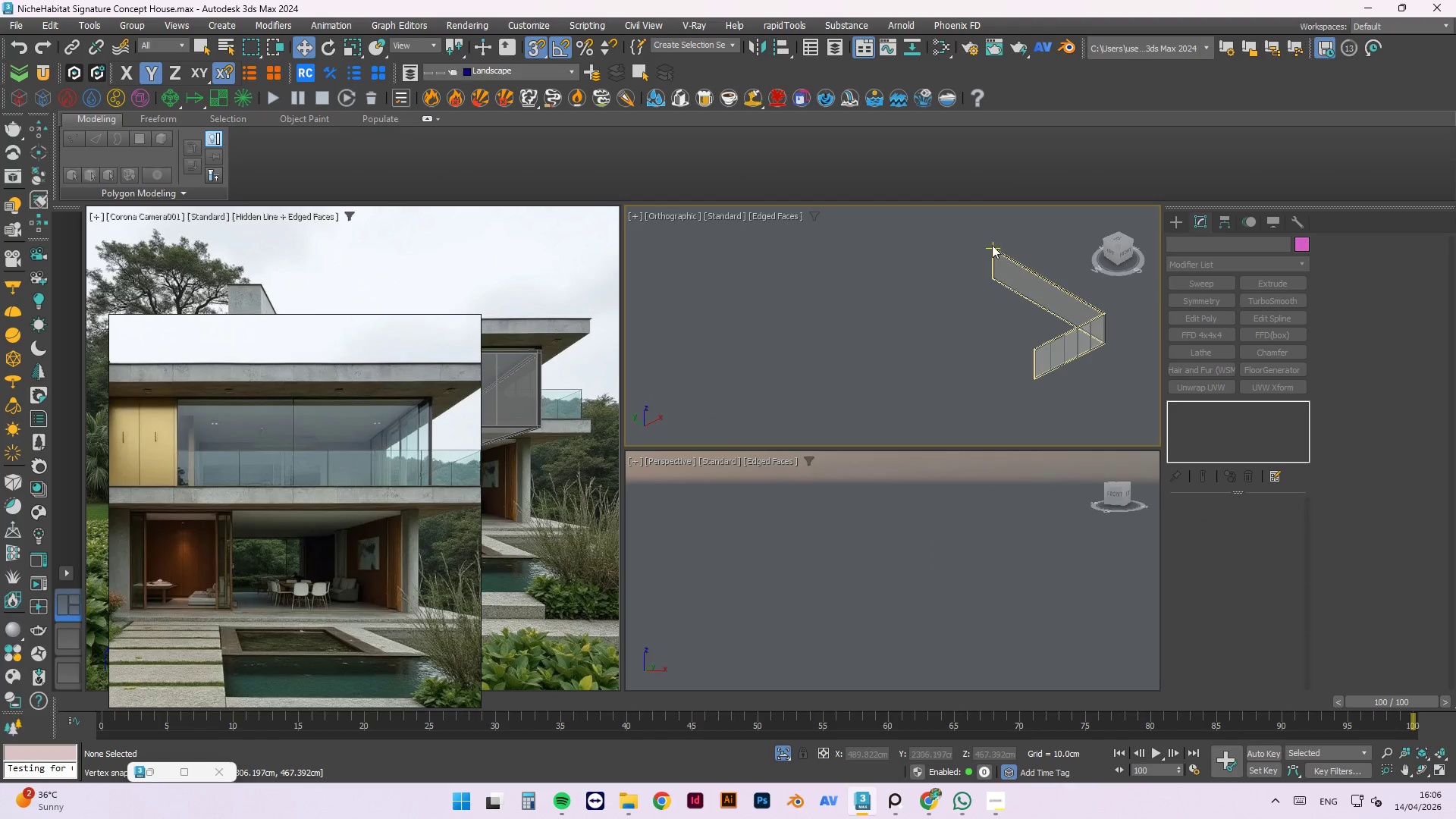 
hold_key(key=AltLeft, duration=0.7)
scroll: coordinate [923, 248], scroll_direction: up, amount: 4.0
 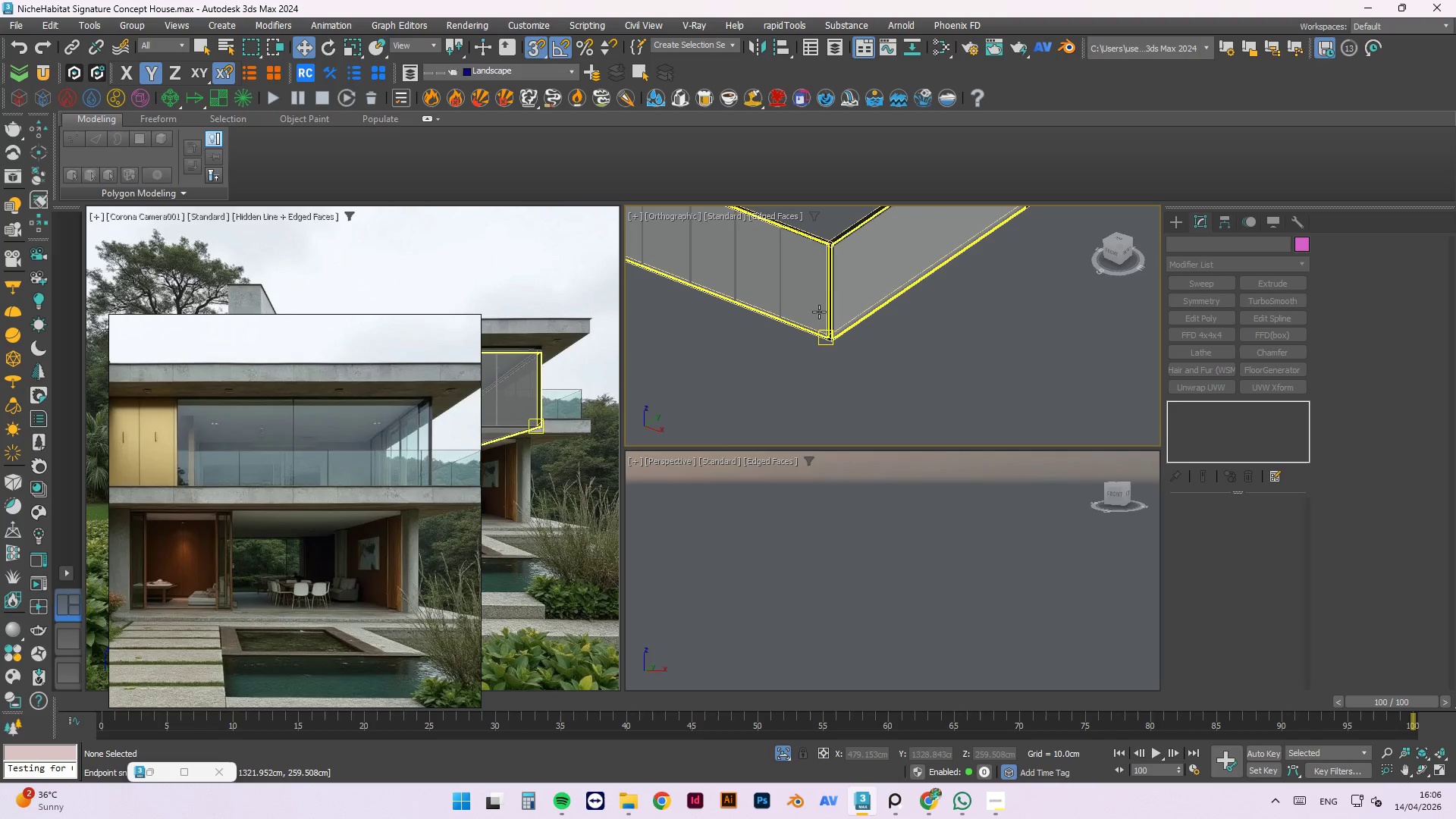 
scroll: coordinate [824, 308], scroll_direction: down, amount: 3.0
 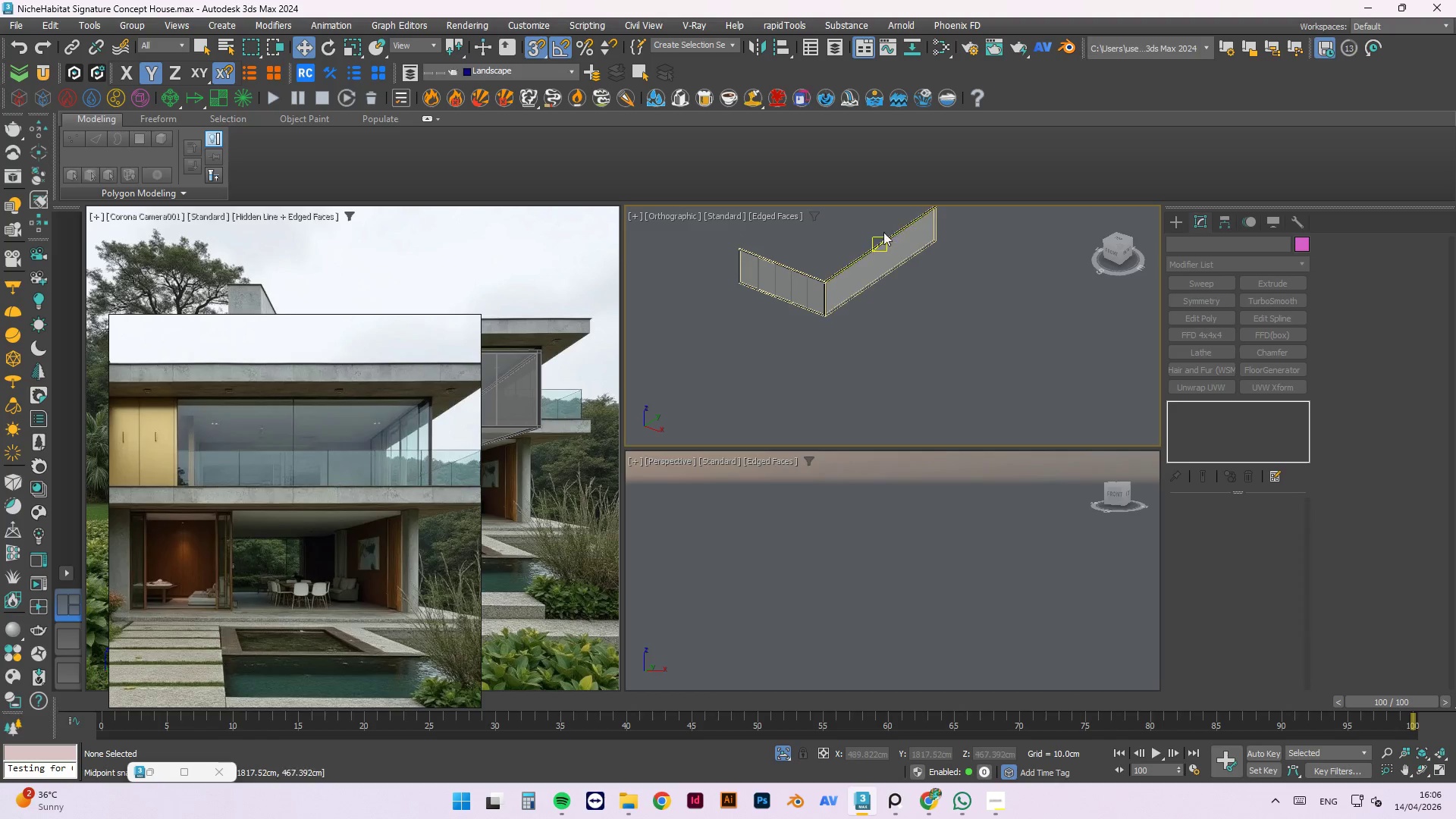 
scroll: coordinate [739, 293], scroll_direction: none, amount: 0.0
 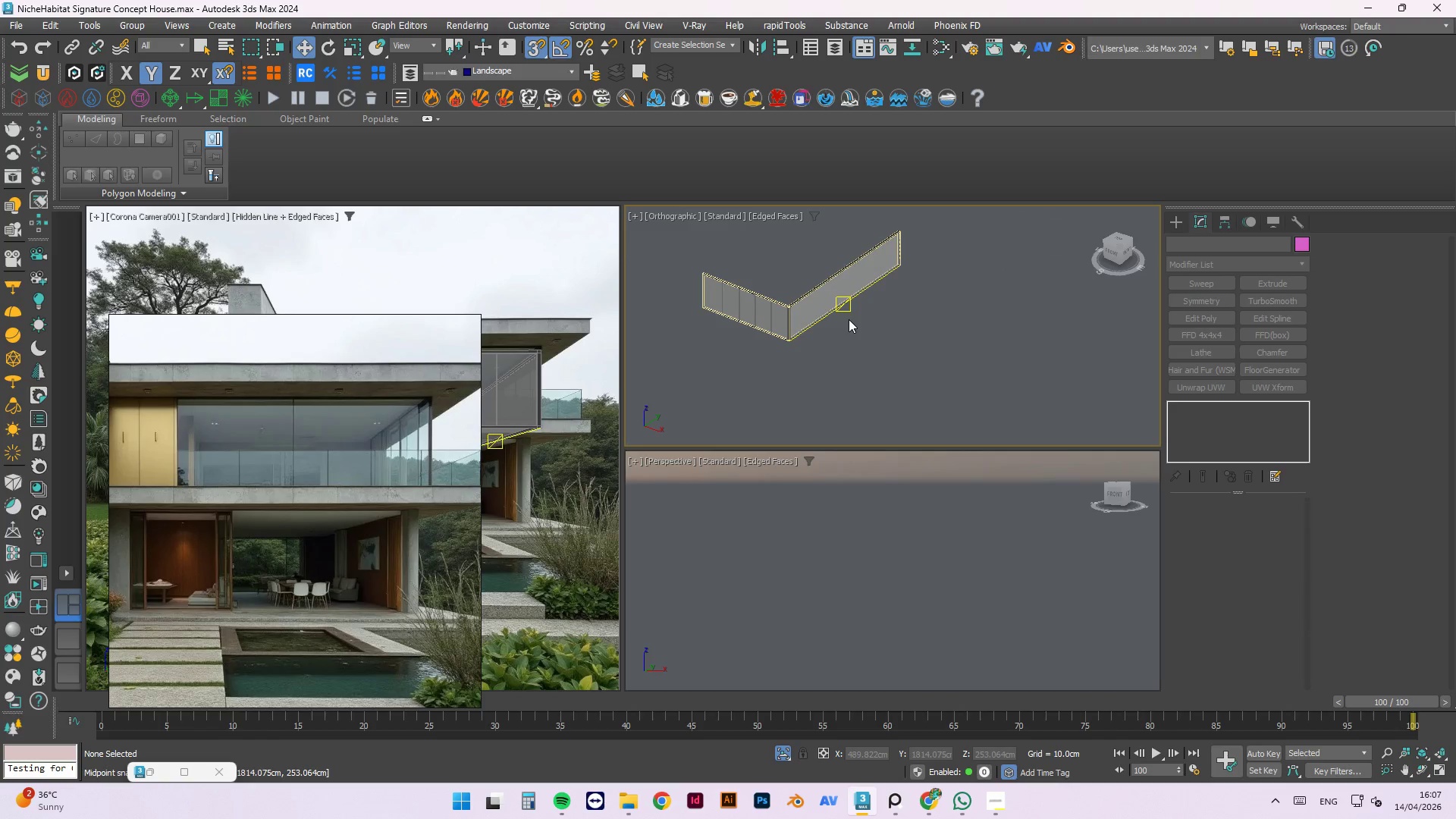 
key(Control+S)
 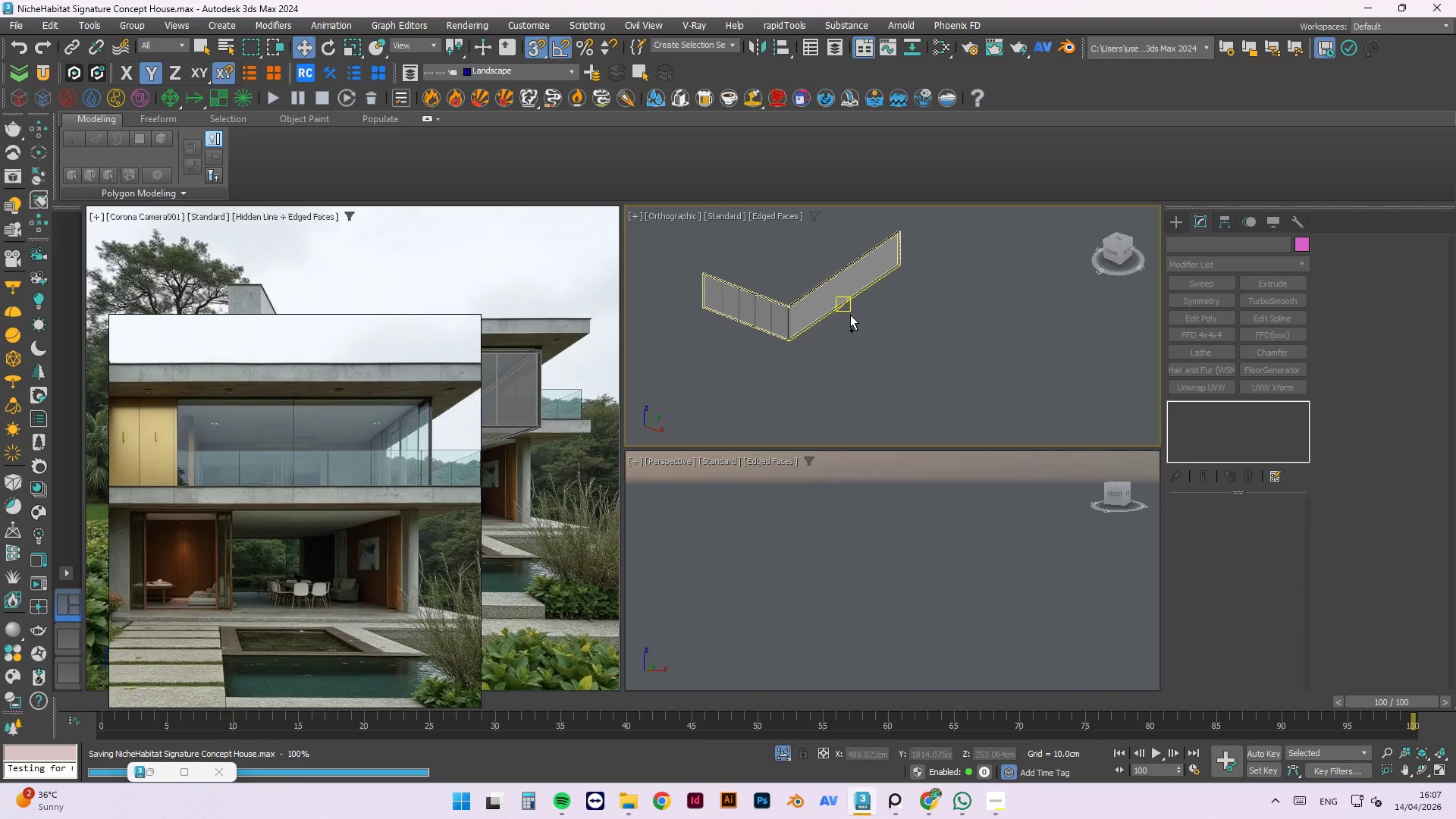 
hold_key(key=AltLeft, duration=0.69)
 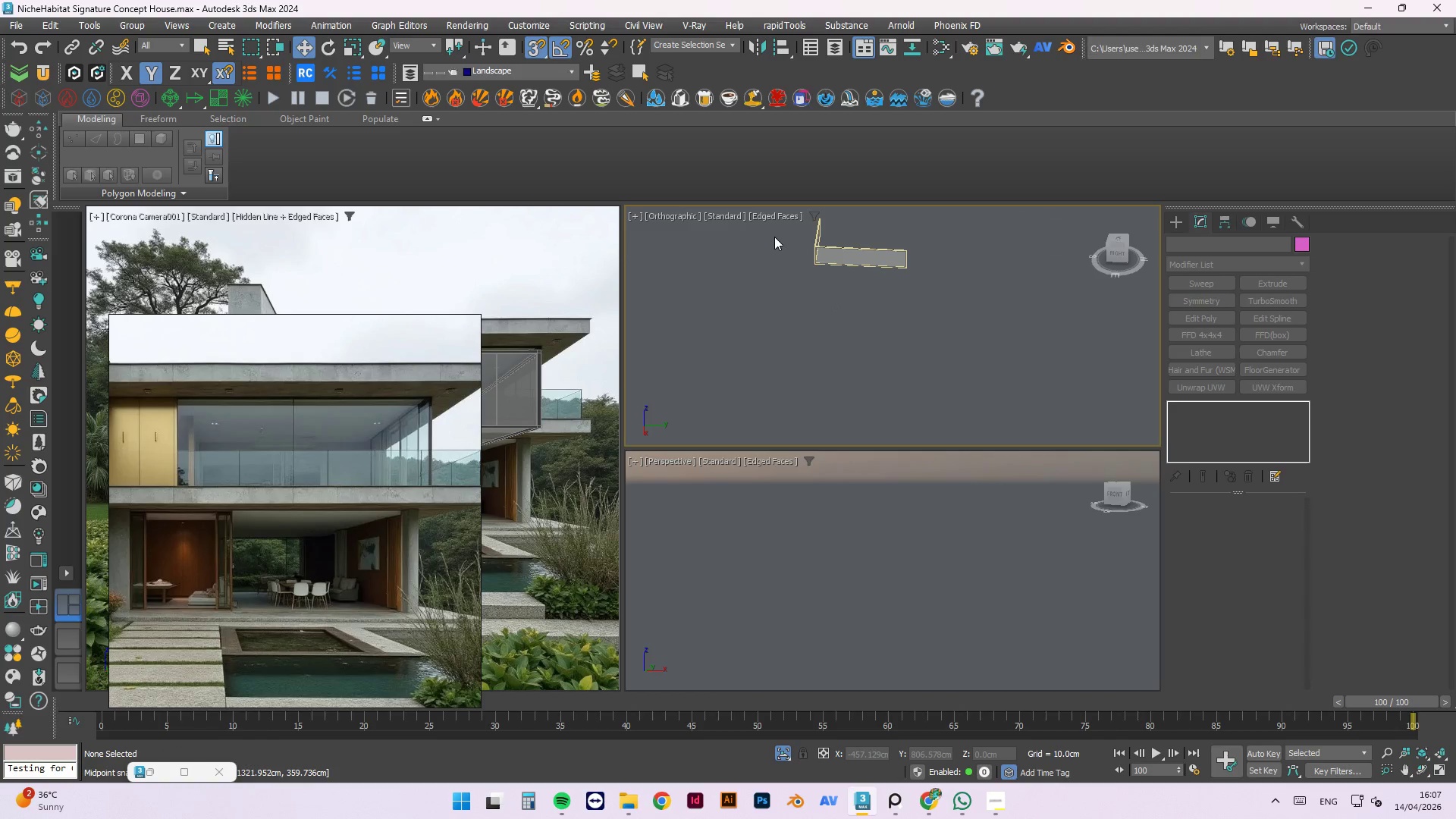 
scroll: coordinate [846, 309], scroll_direction: down, amount: 2.0
 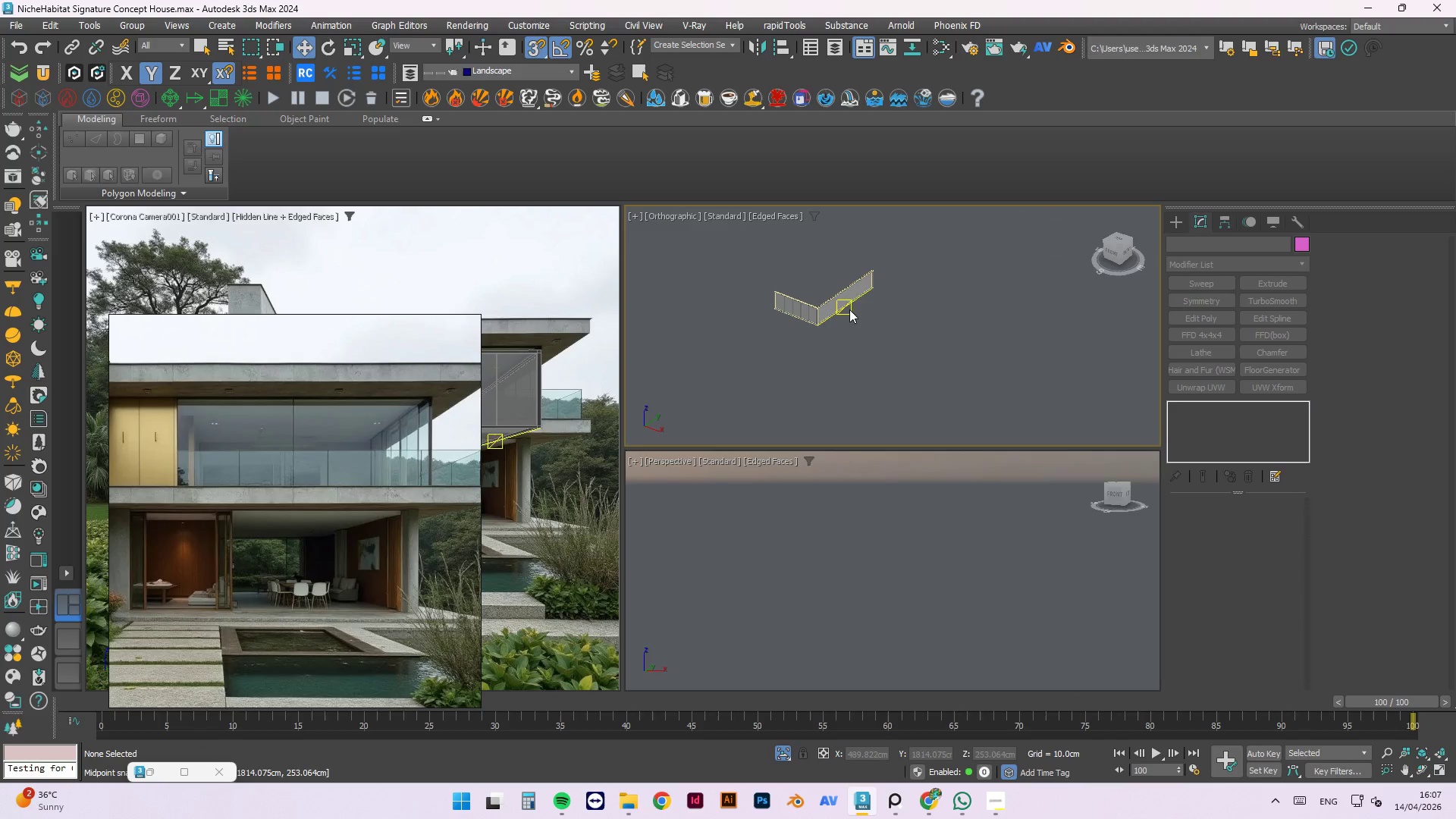 
scroll: coordinate [838, 237], scroll_direction: up, amount: 5.0
 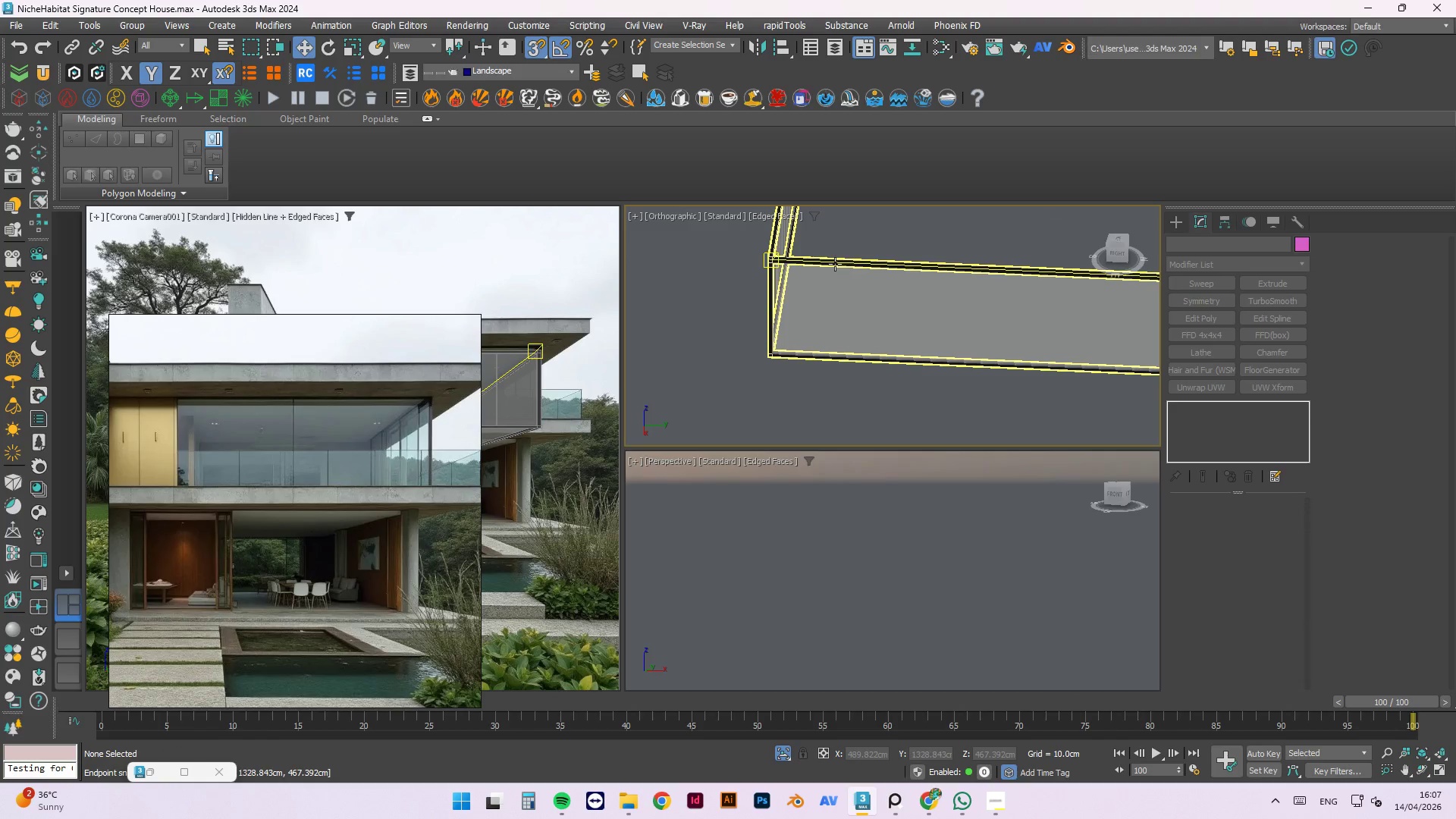 
left_click([835, 264])
 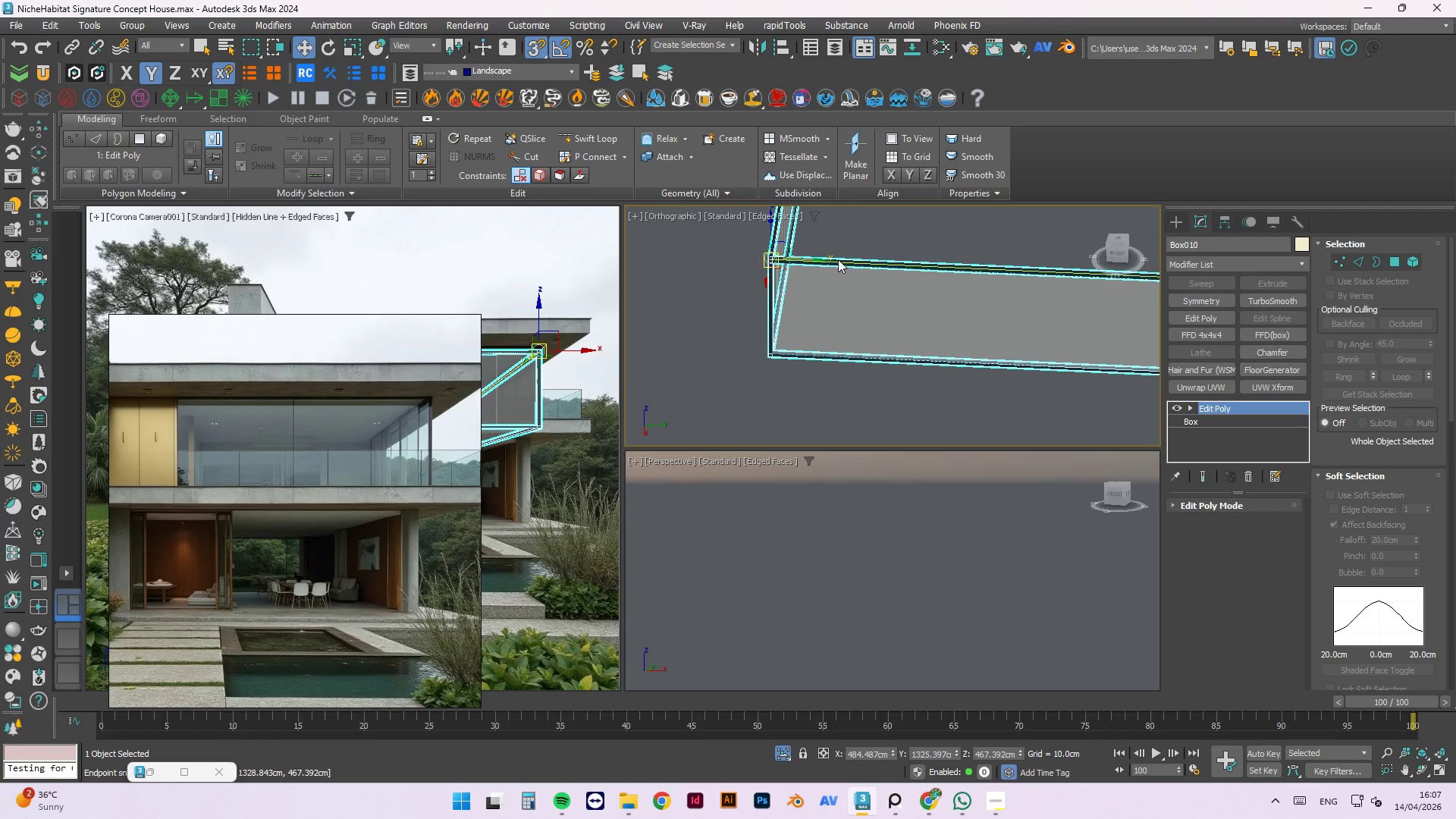 
scroll: coordinate [866, 324], scroll_direction: down, amount: 2.0
 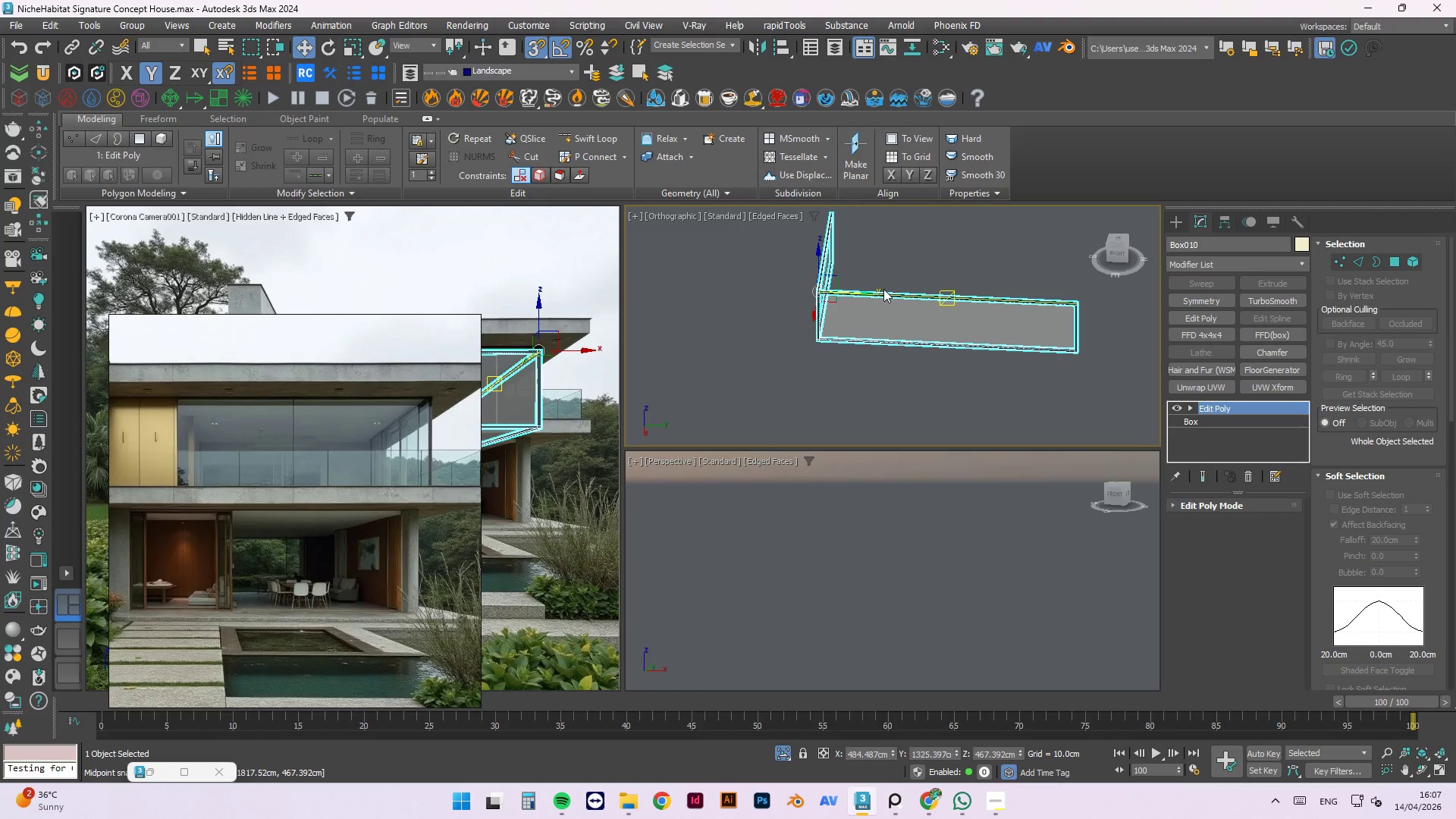 
key(Alt+1)
 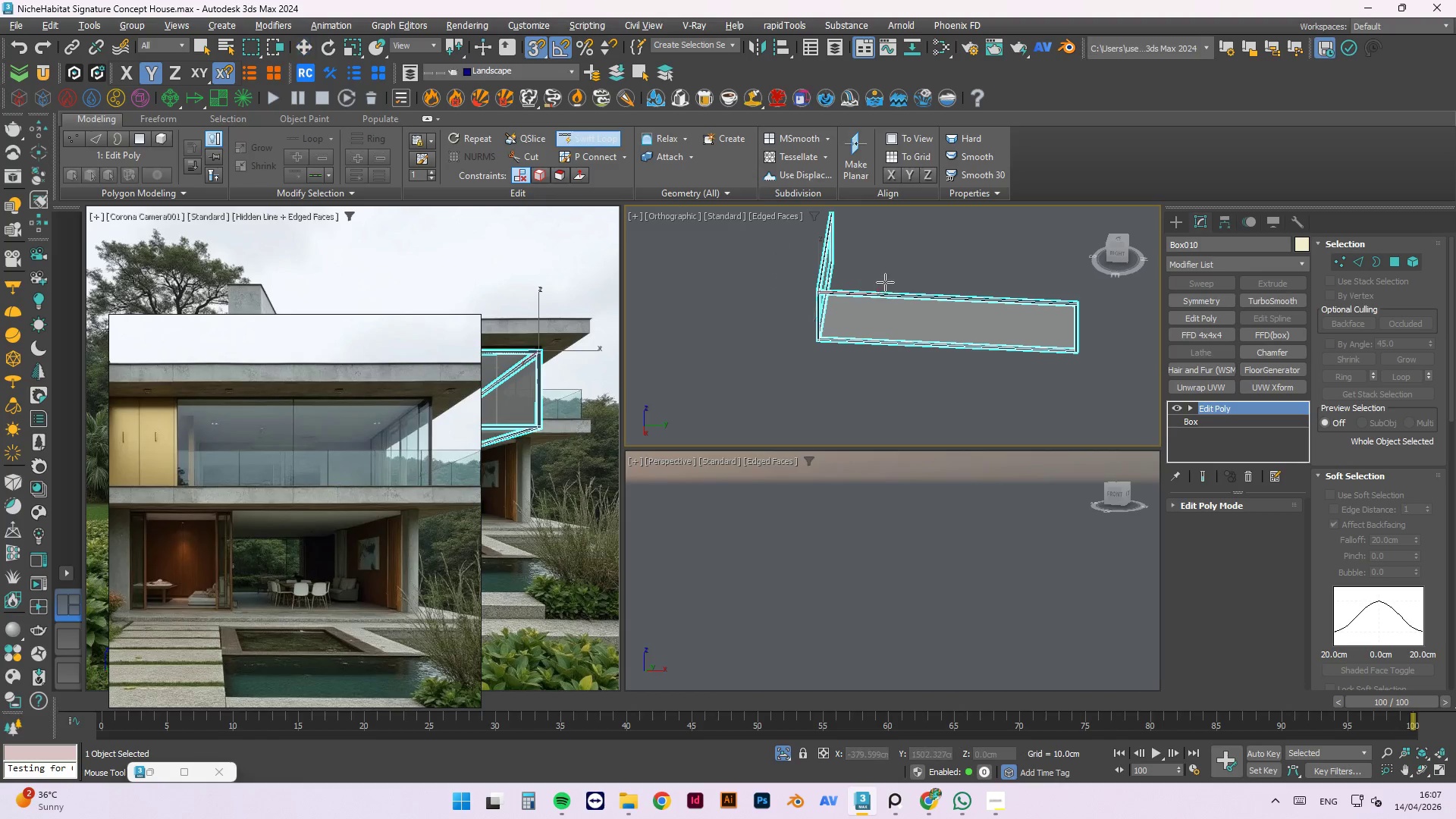 
scroll: coordinate [921, 322], scroll_direction: up, amount: 6.0
 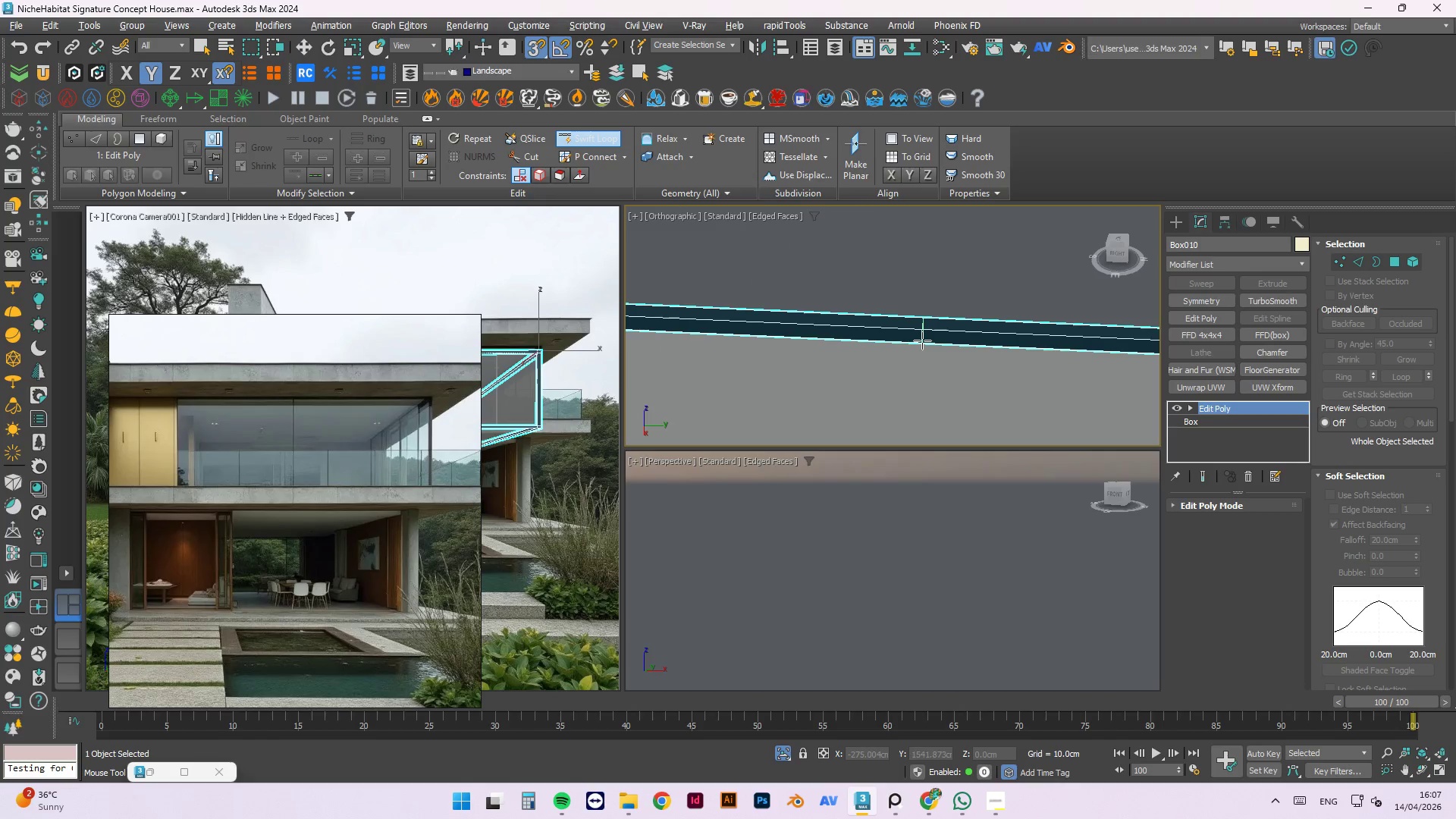 
left_click([922, 340])
 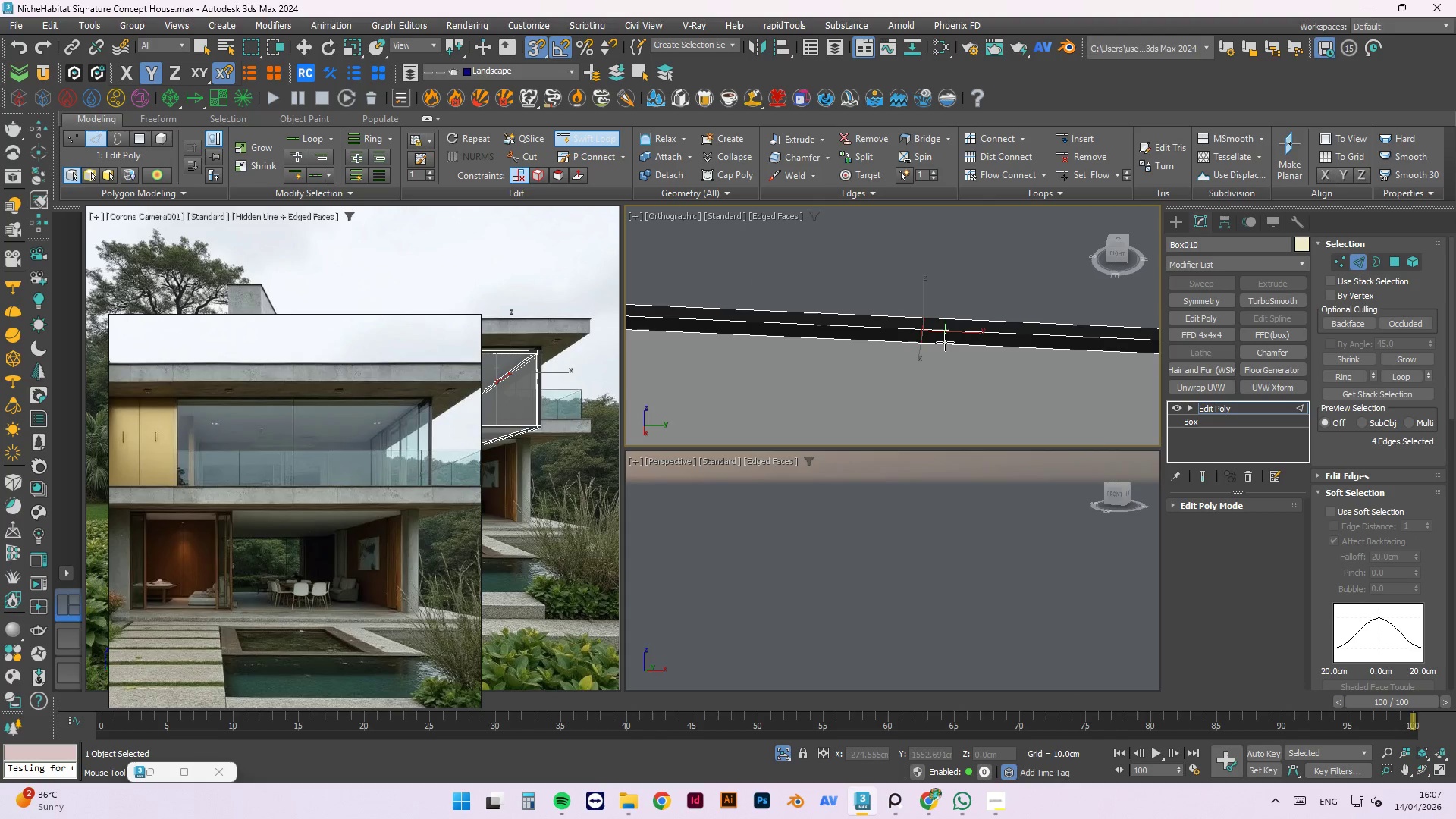 
left_click([945, 342])
 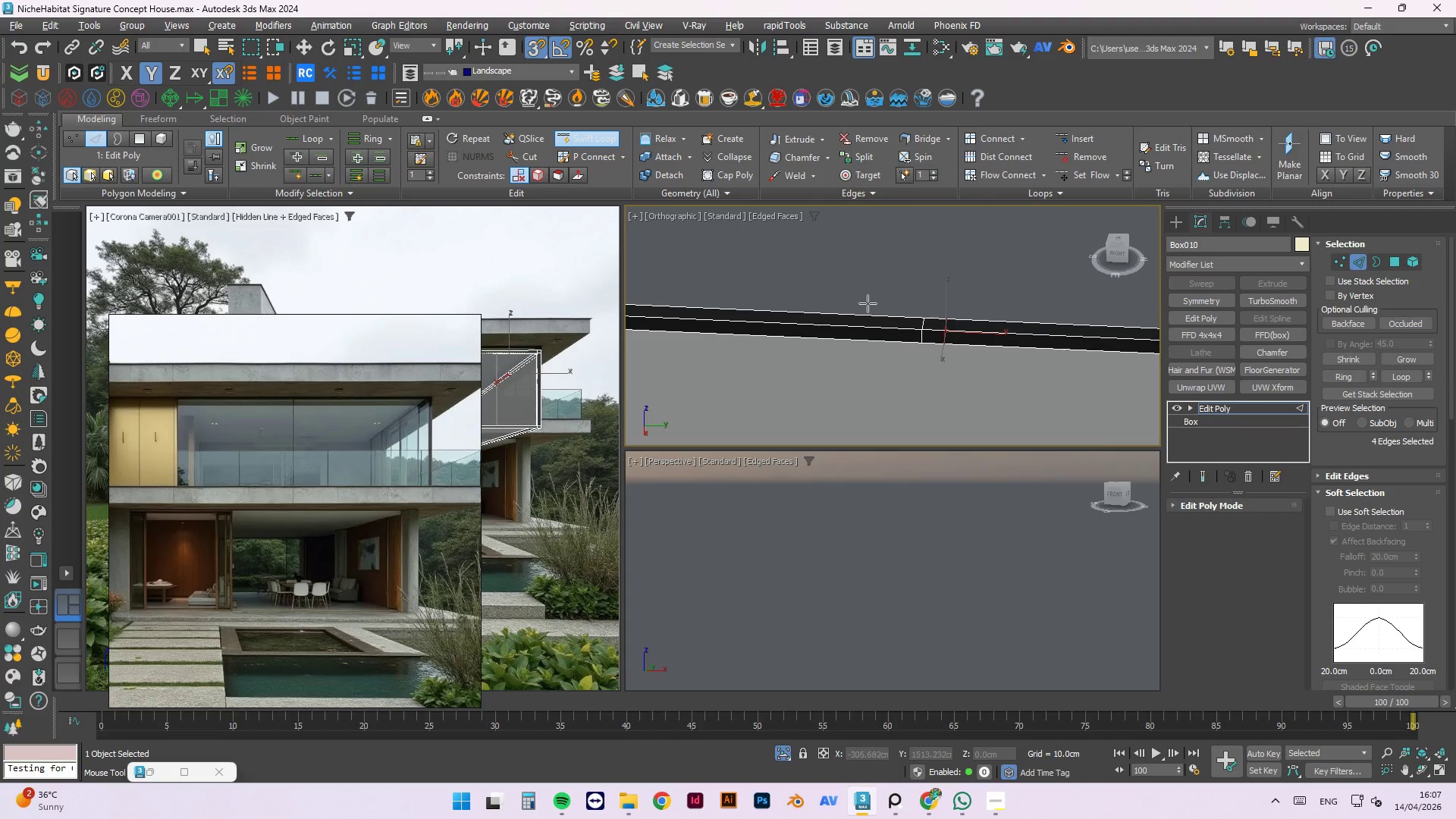 
scroll: coordinate [966, 309], scroll_direction: down, amount: 3.0
 